 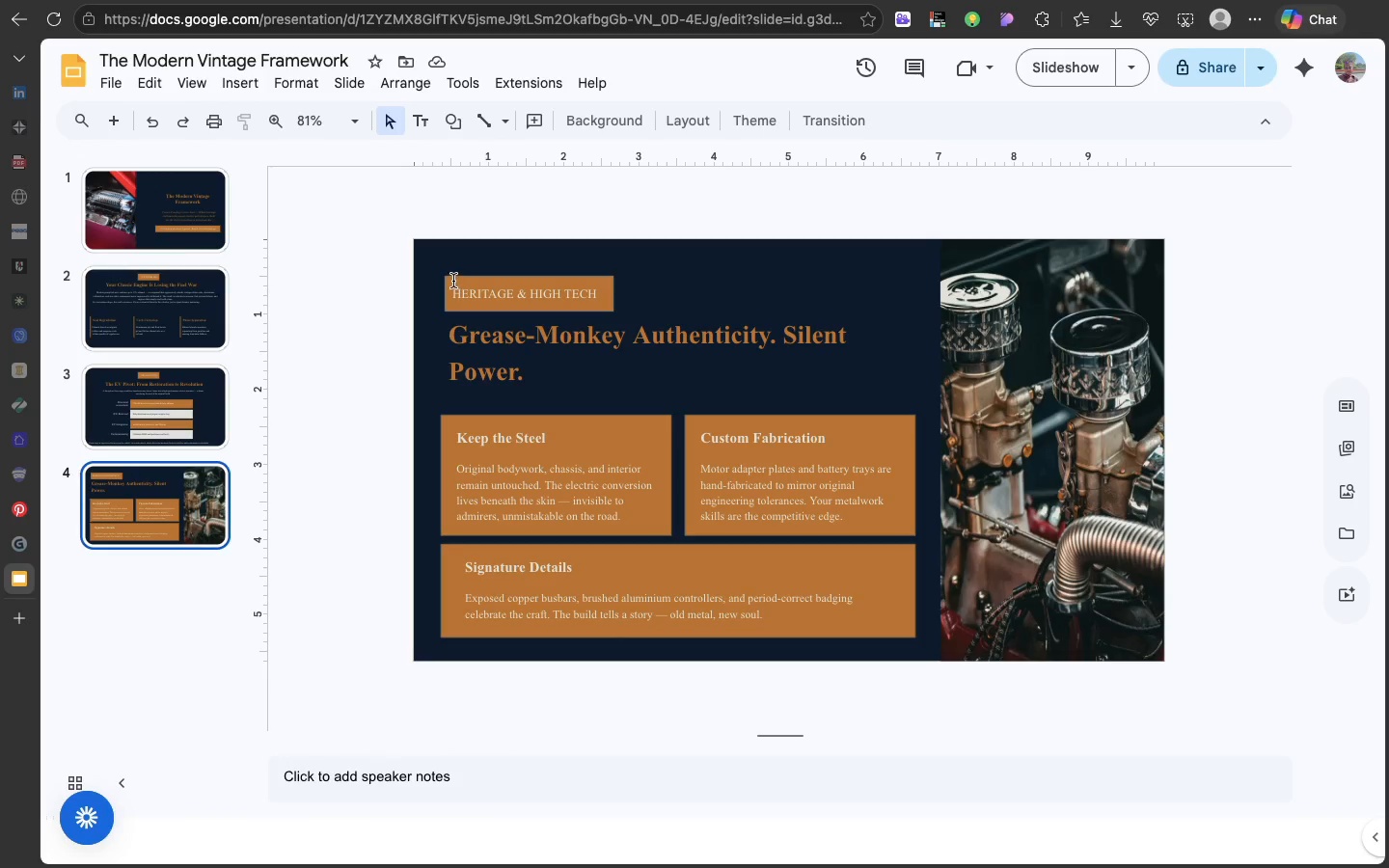 
left_click([449, 258])
 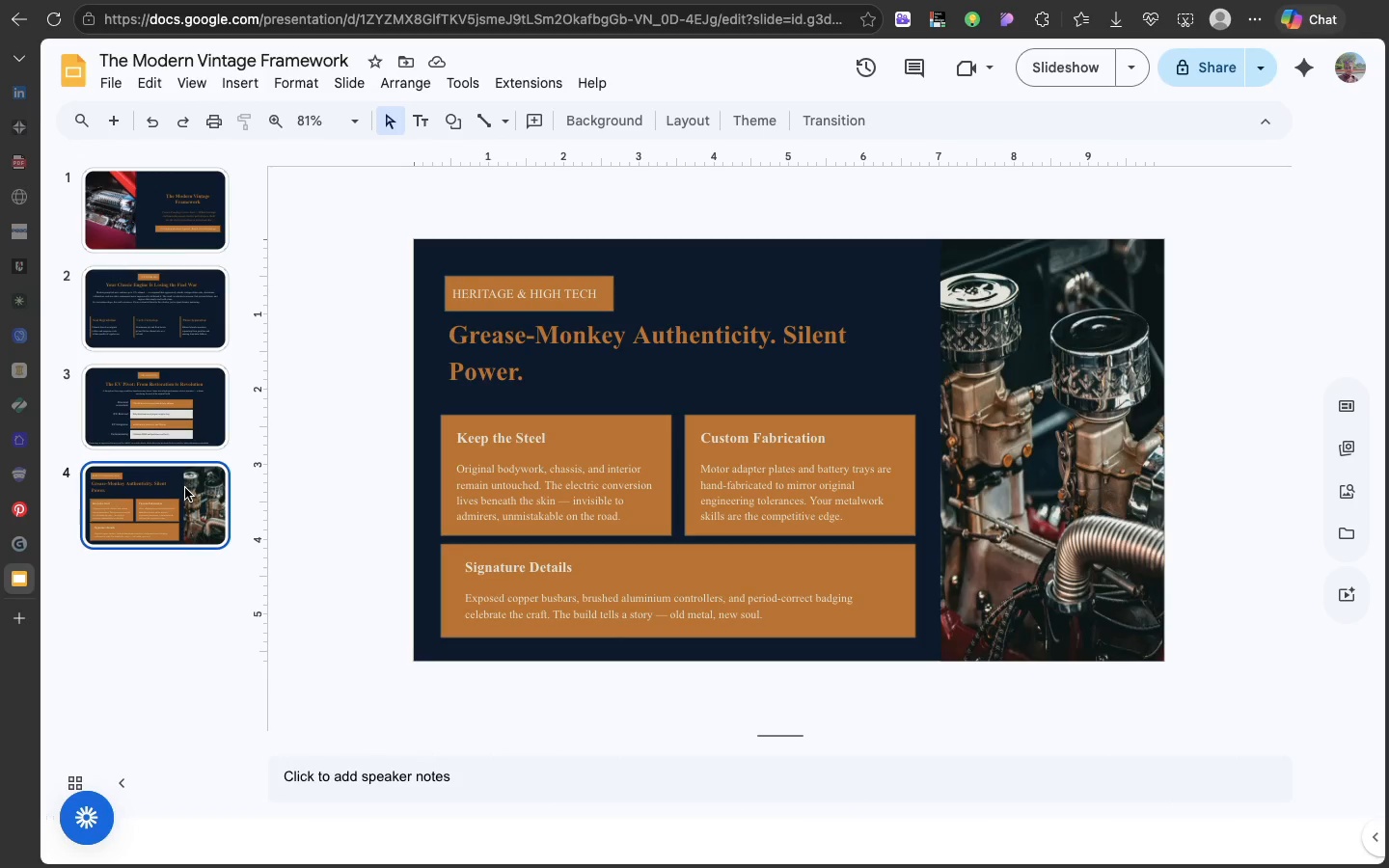 
left_click([185, 488])
 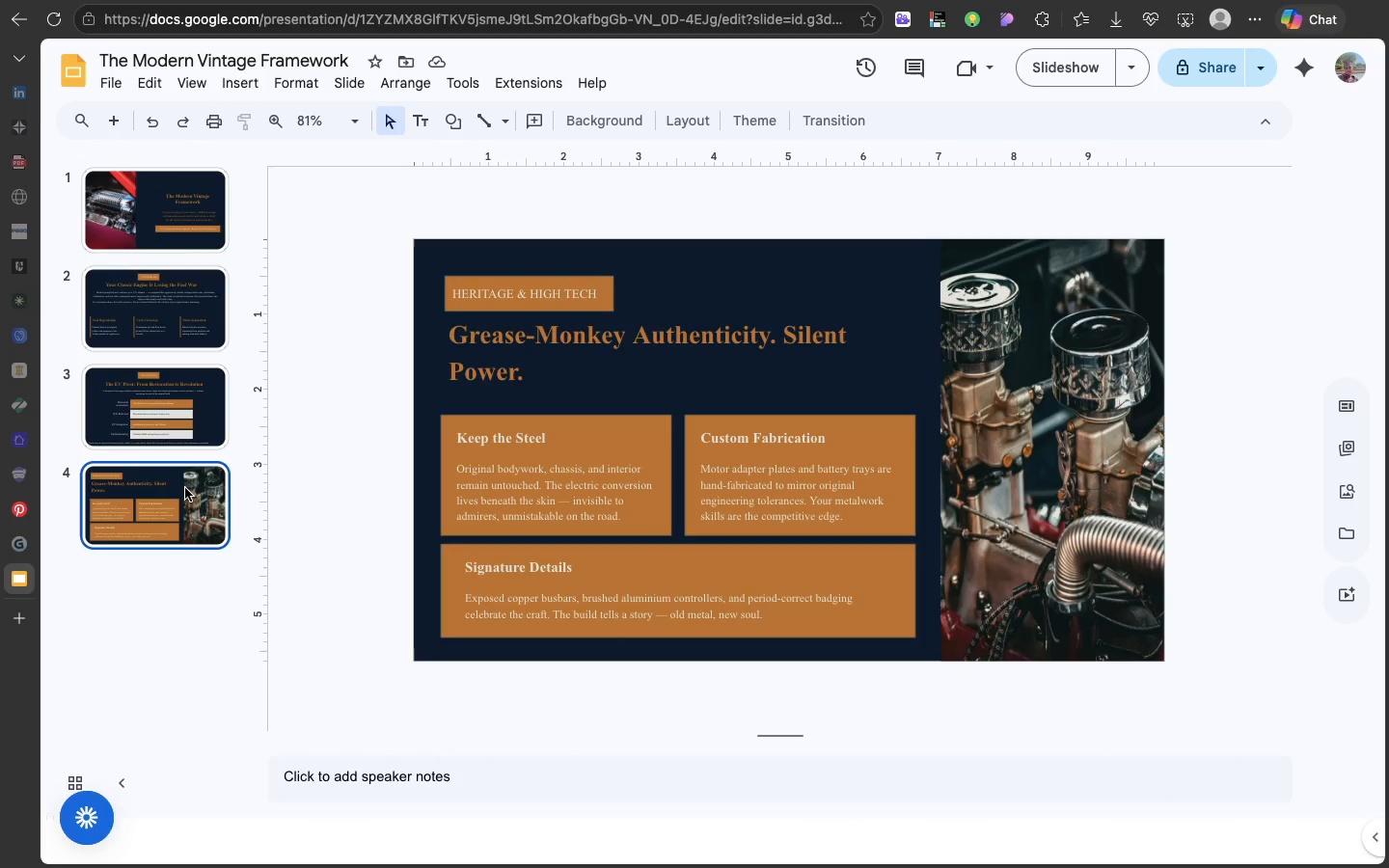 
key(Meta+D)
 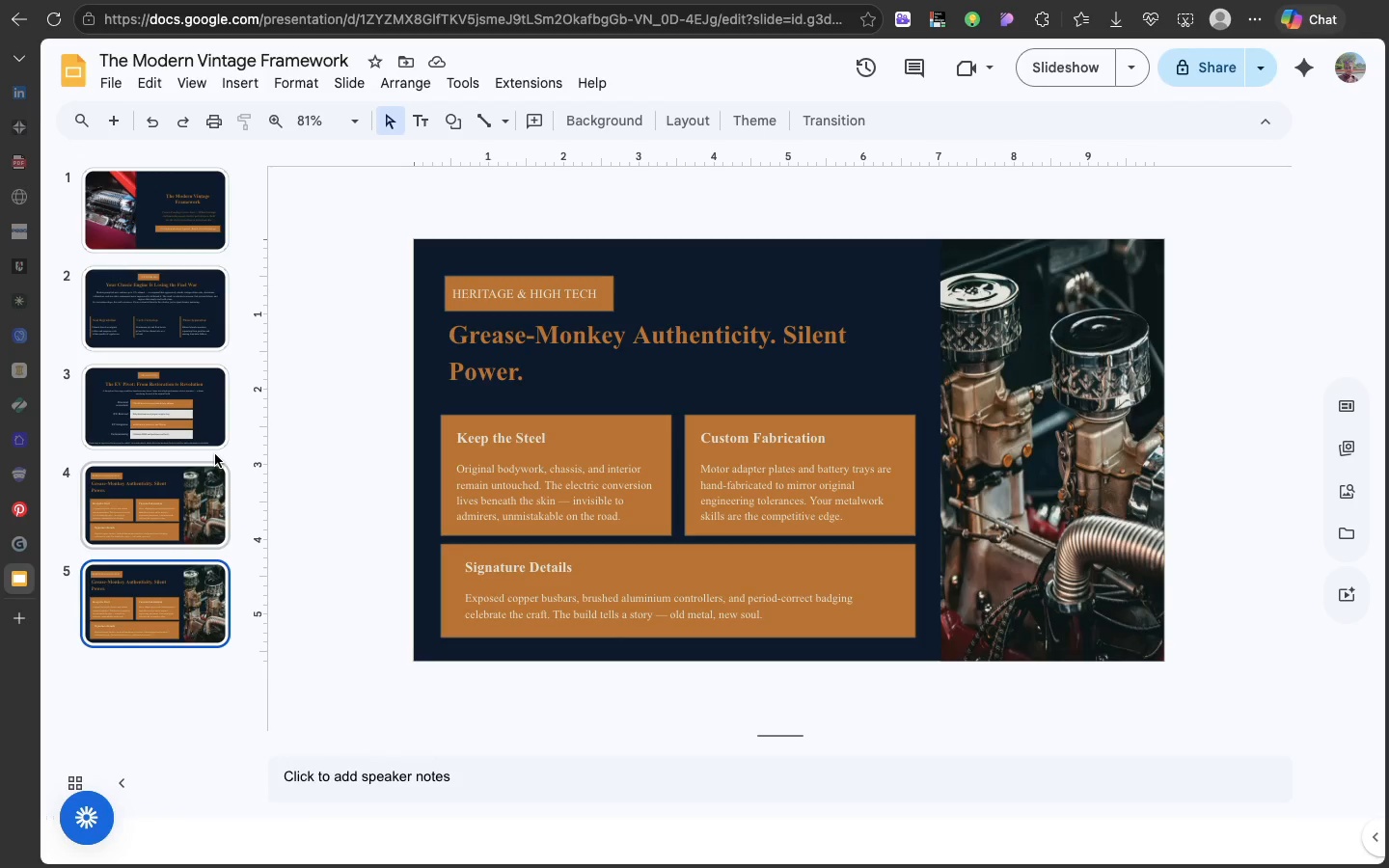 
wait(14.95)
 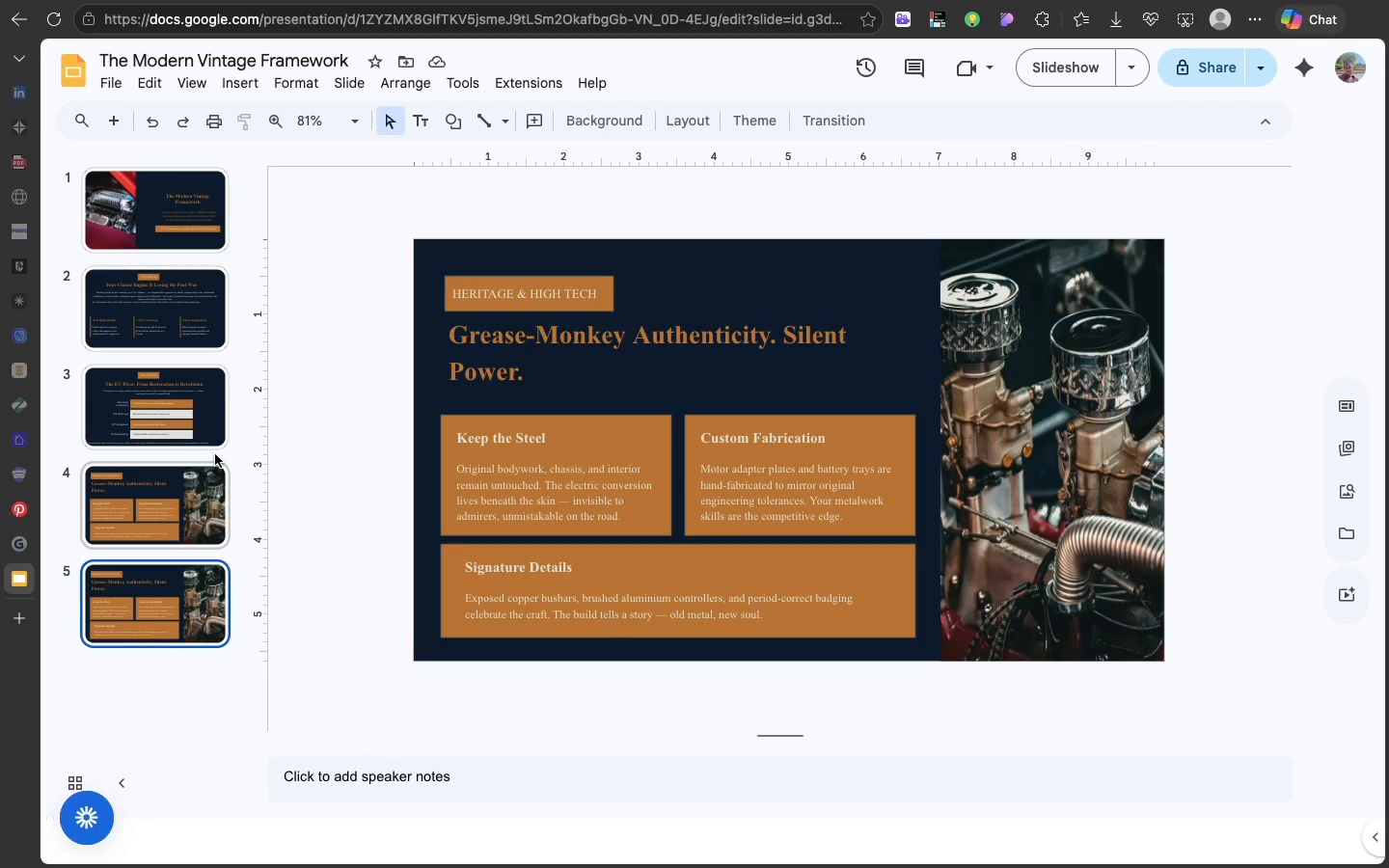 
double_click([499, 293])
 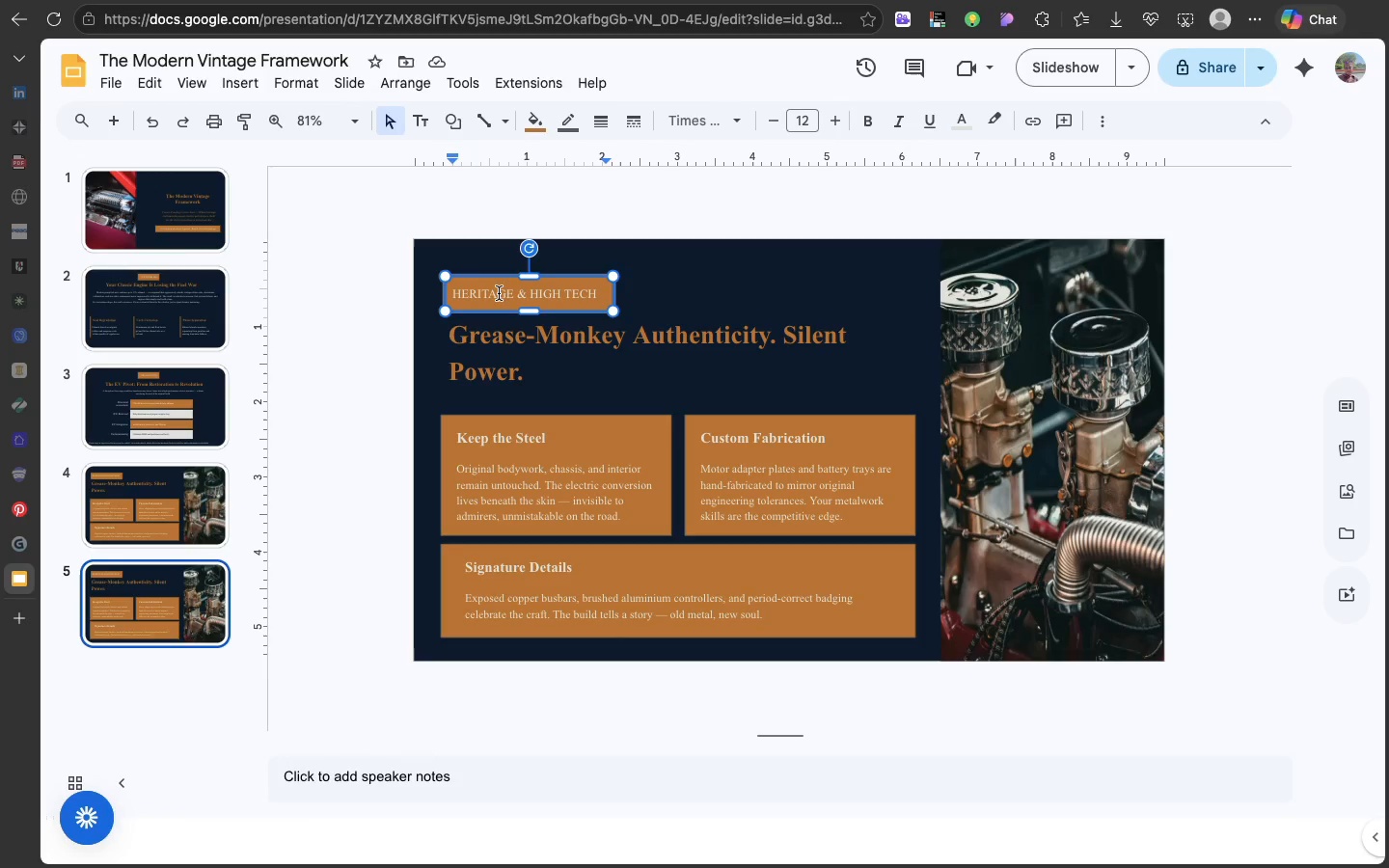 
double_click([499, 293])
 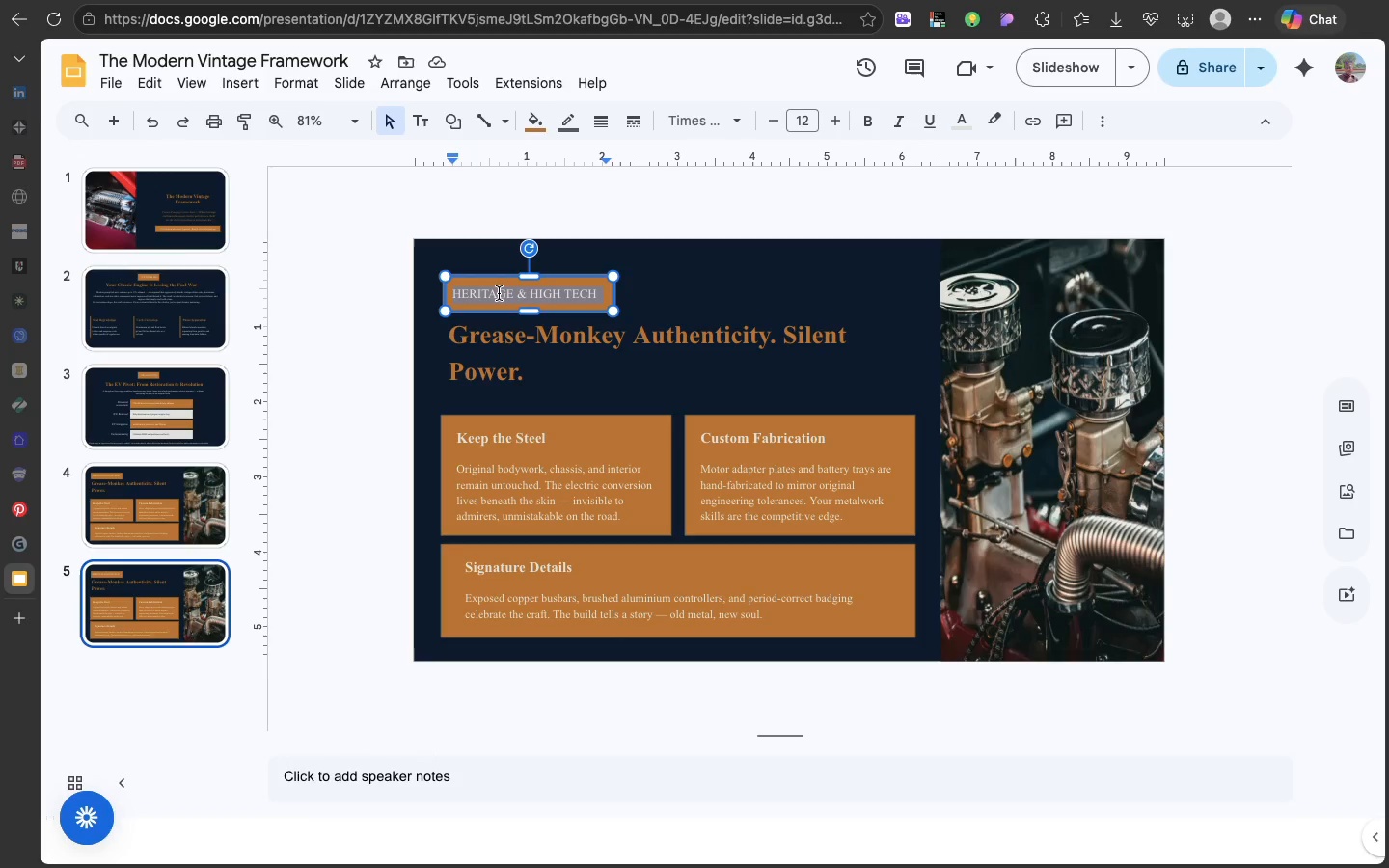 
triple_click([499, 293])
 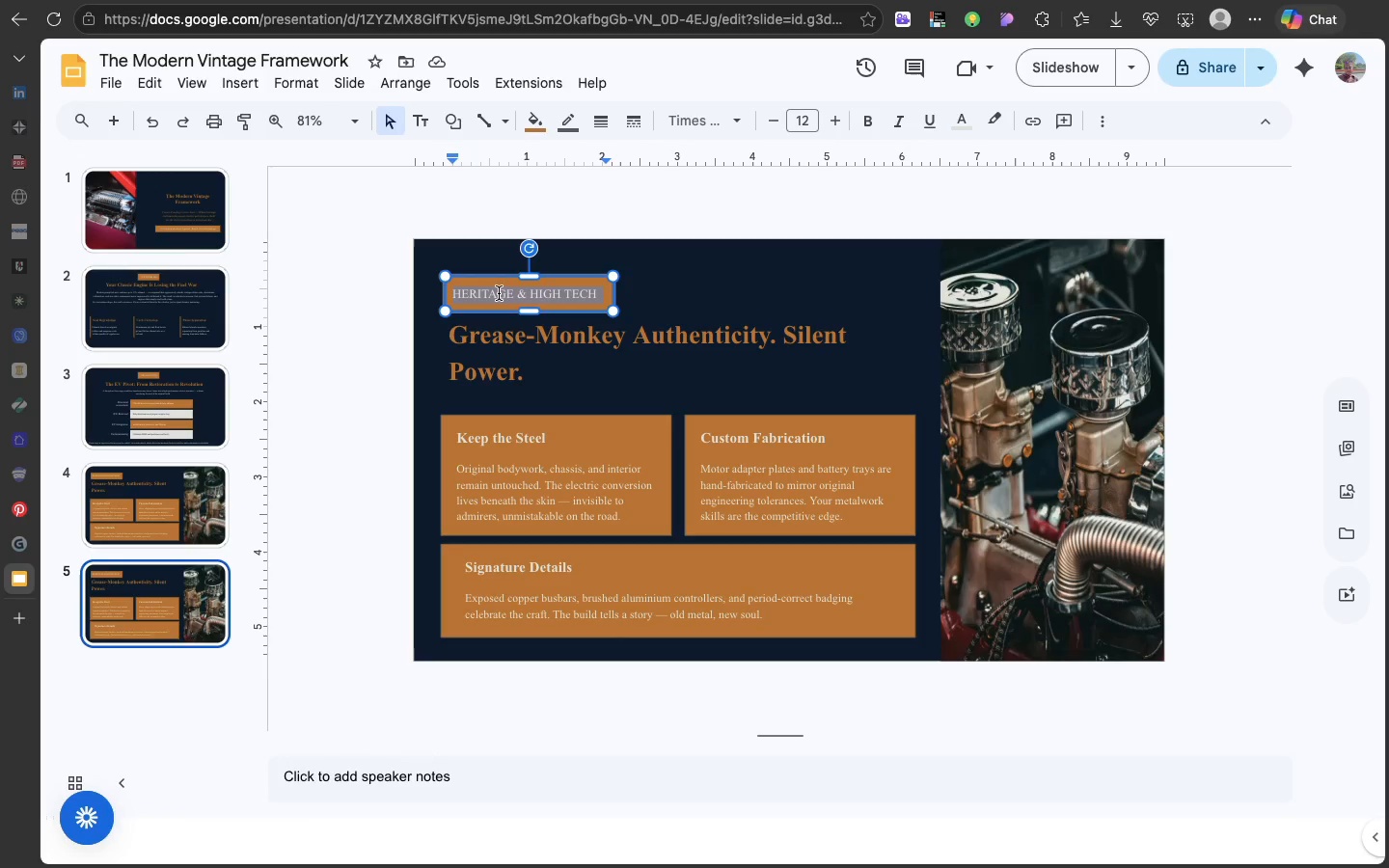 
type(BY THE NUMBERS)
 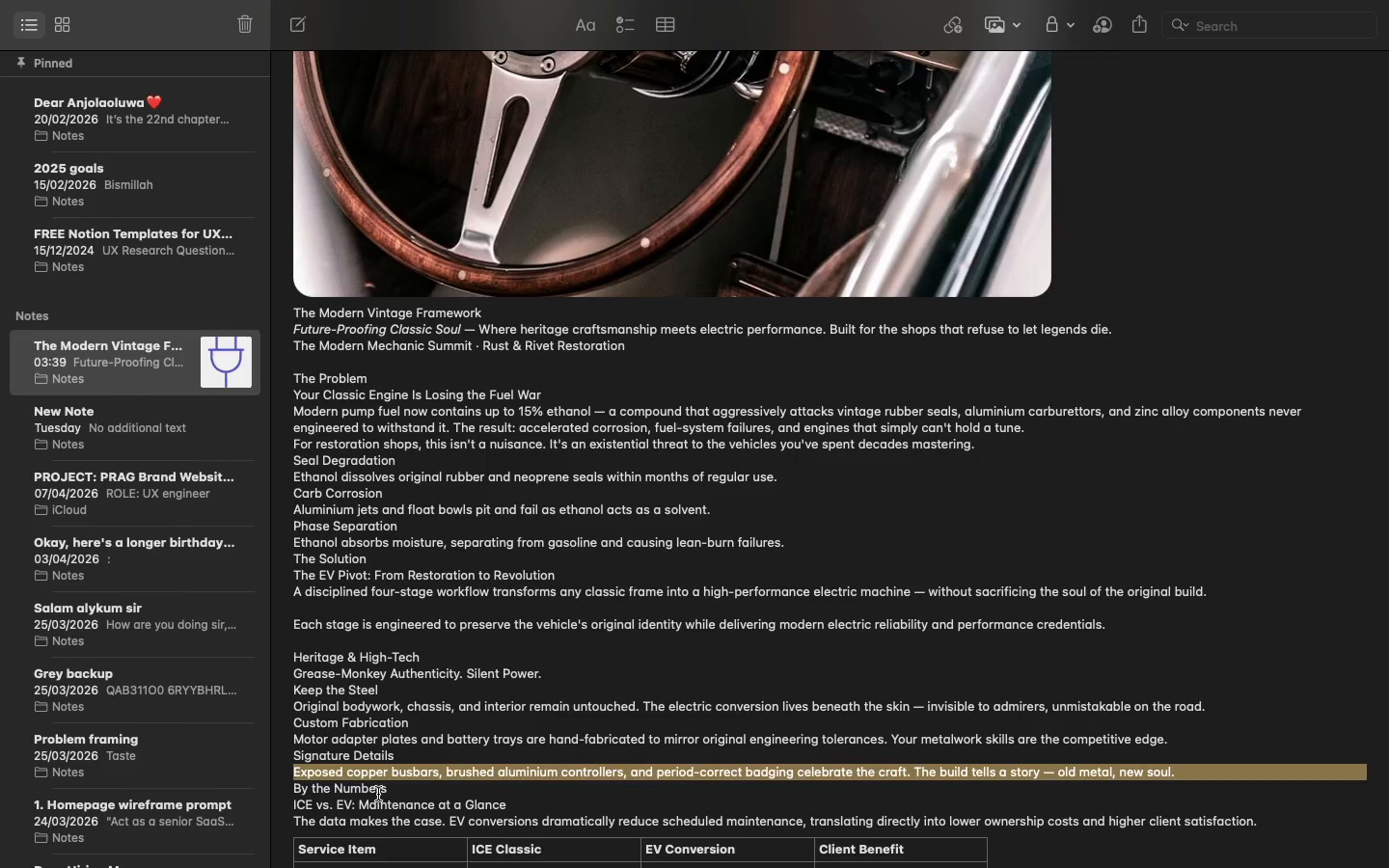 
double_click([378, 806])
 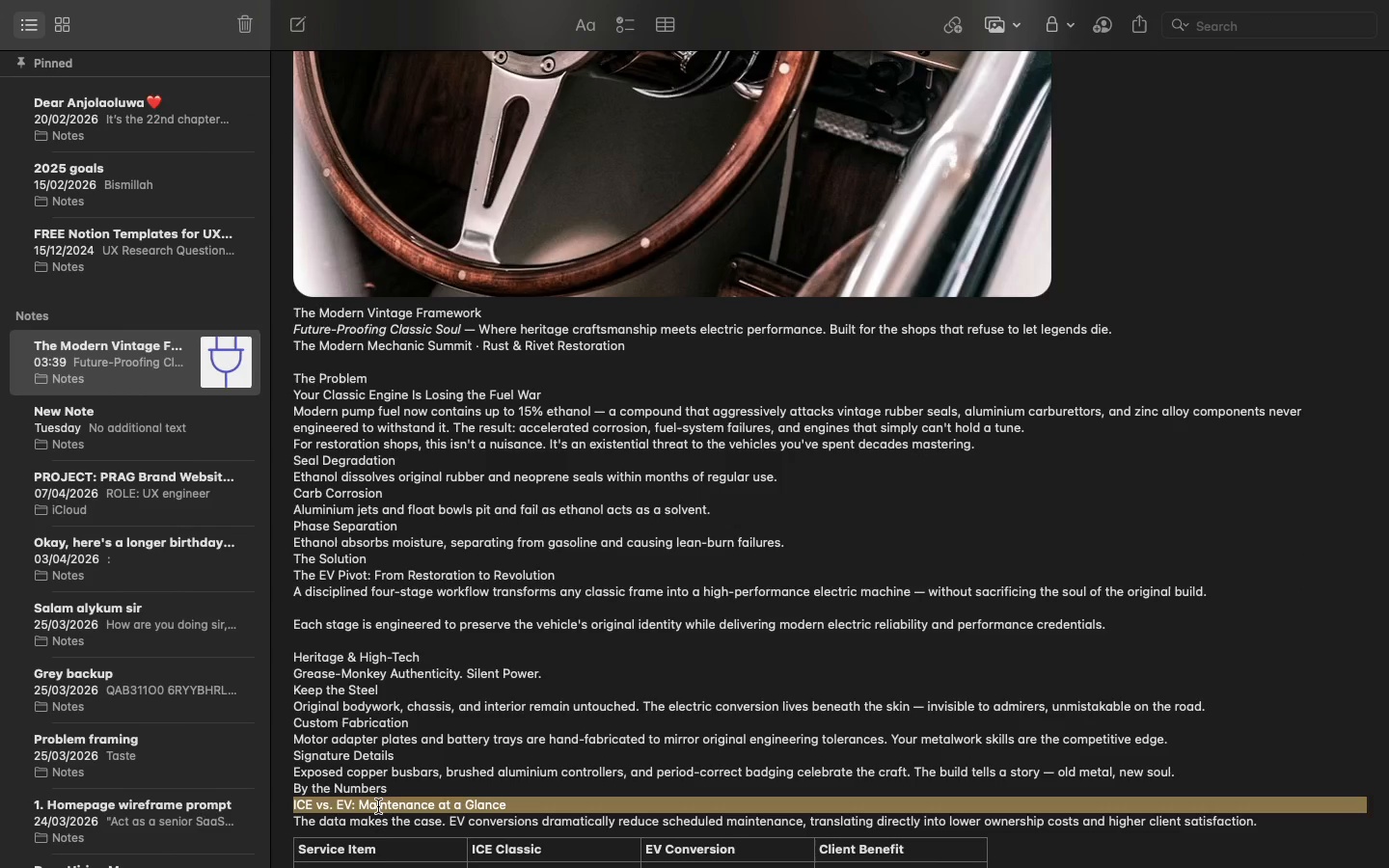 
triple_click([378, 806])
 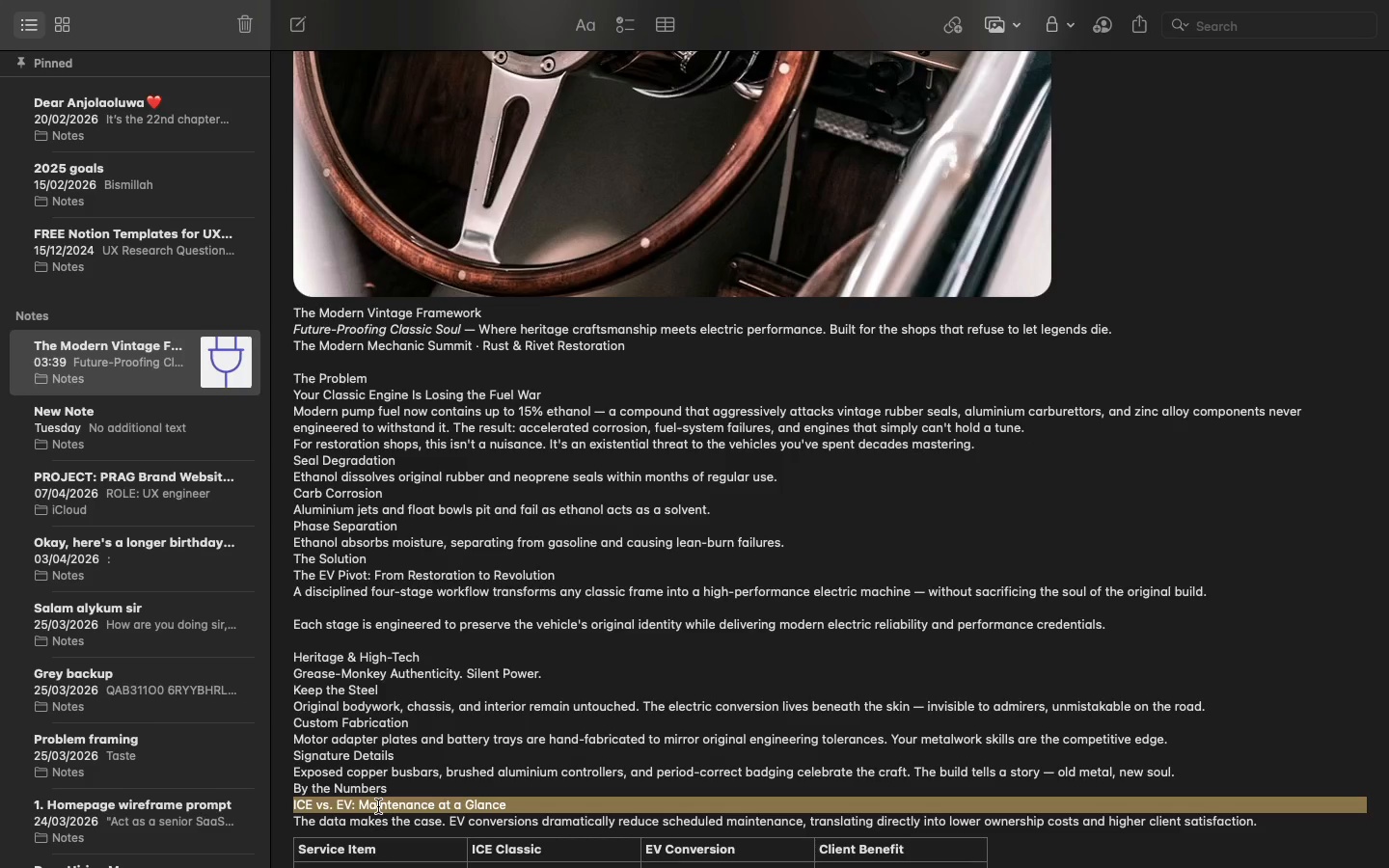 
key(Meta+C)
 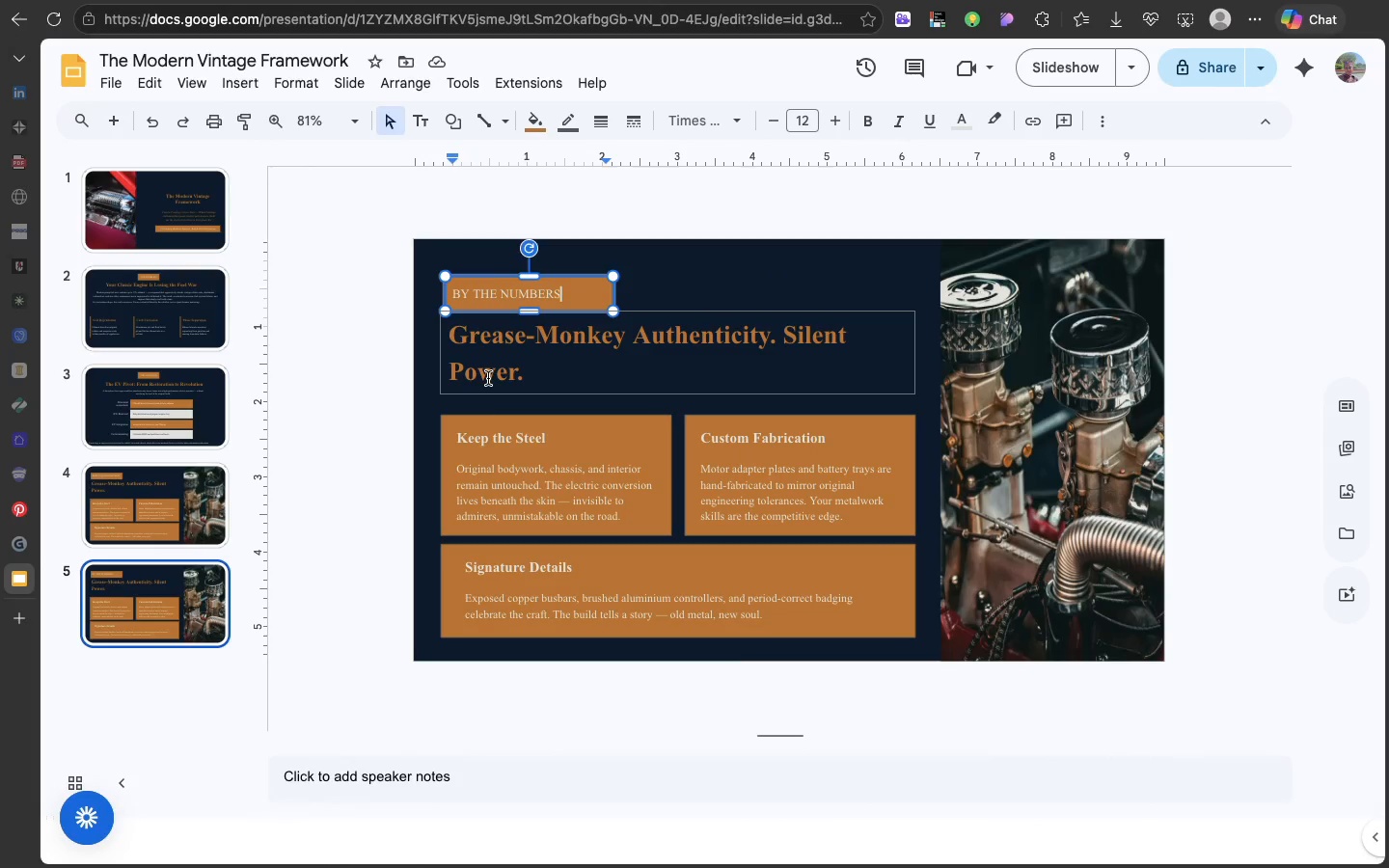 
double_click([488, 378])
 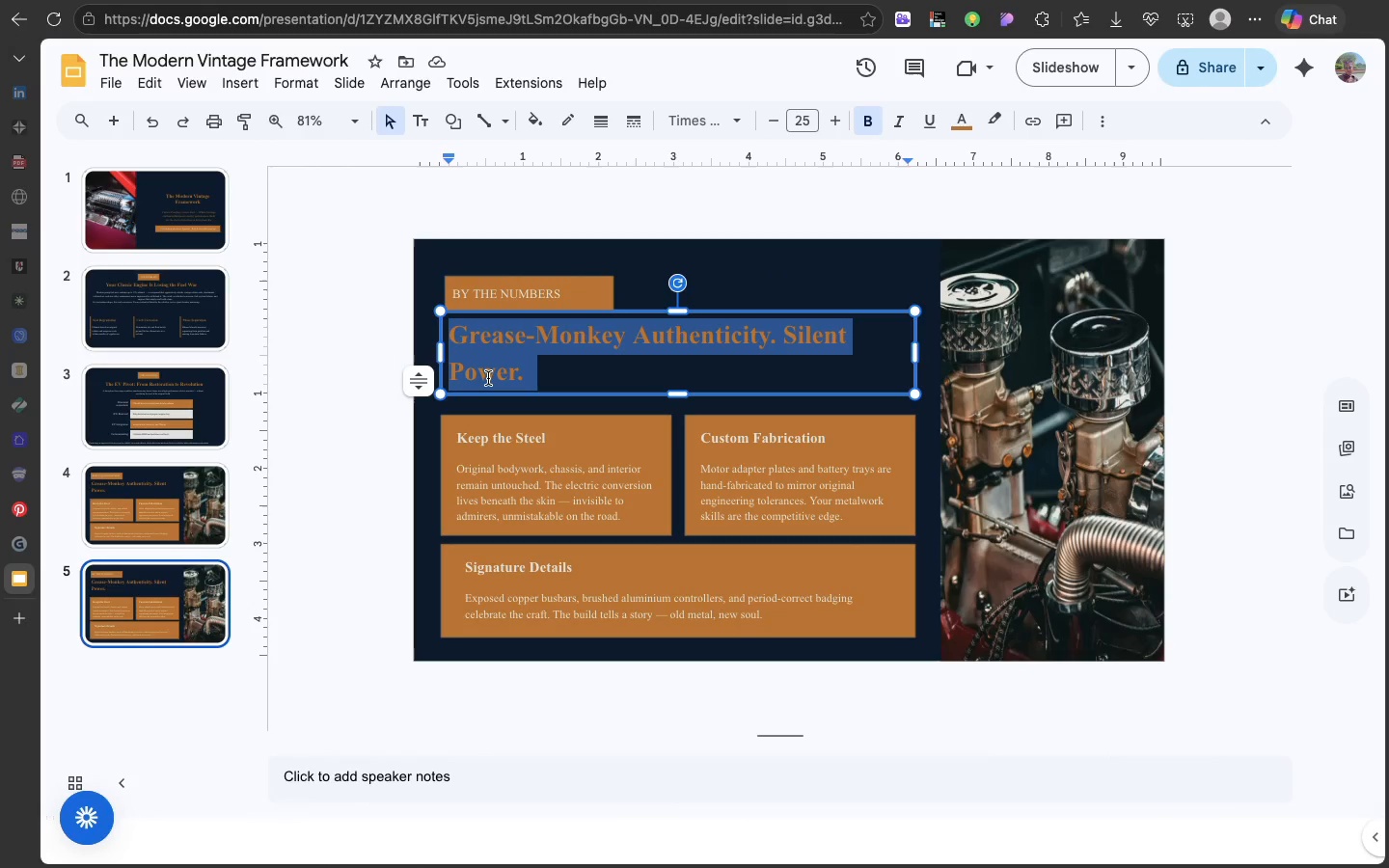 
triple_click([488, 378])
 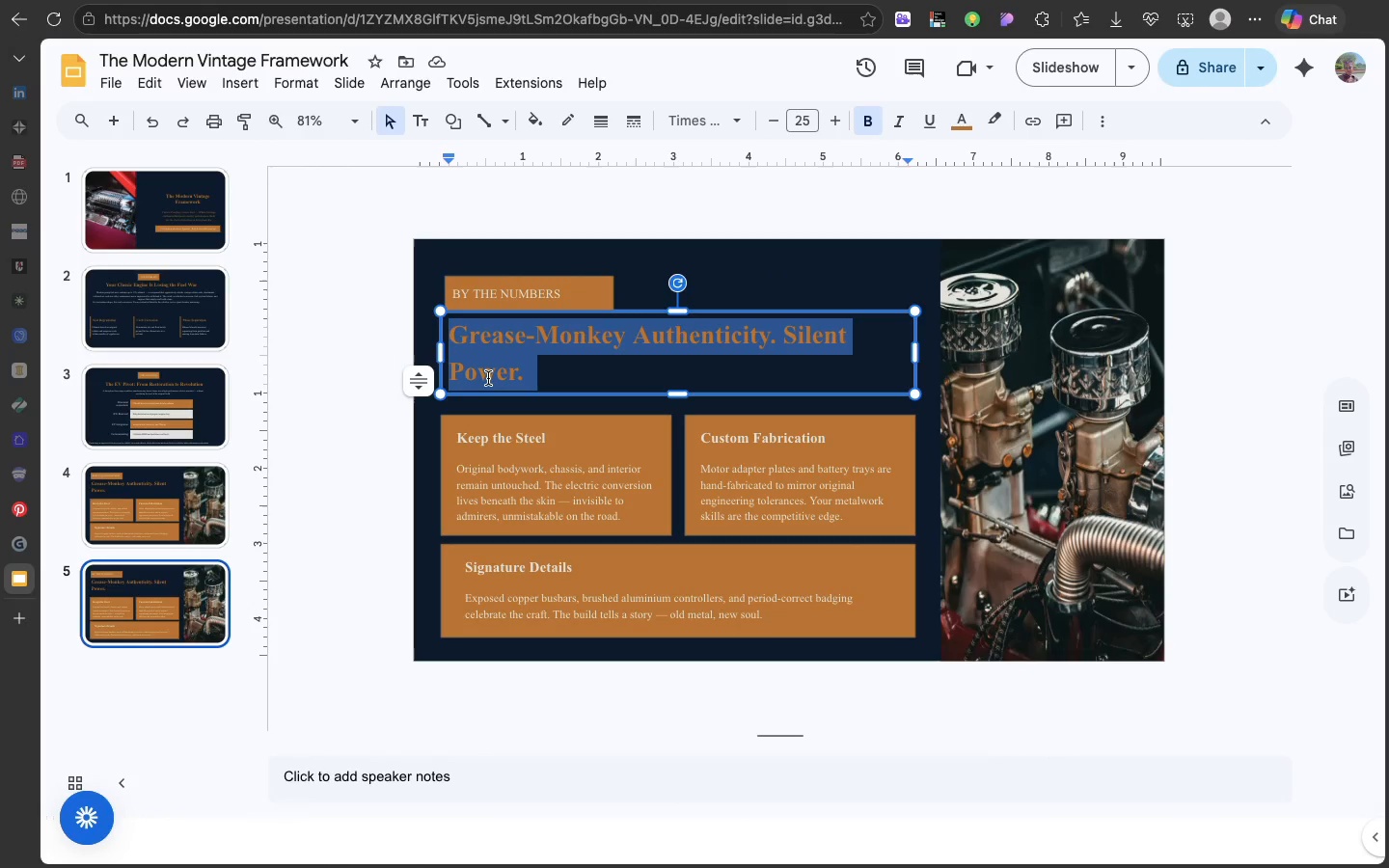 
key(Meta+V)
 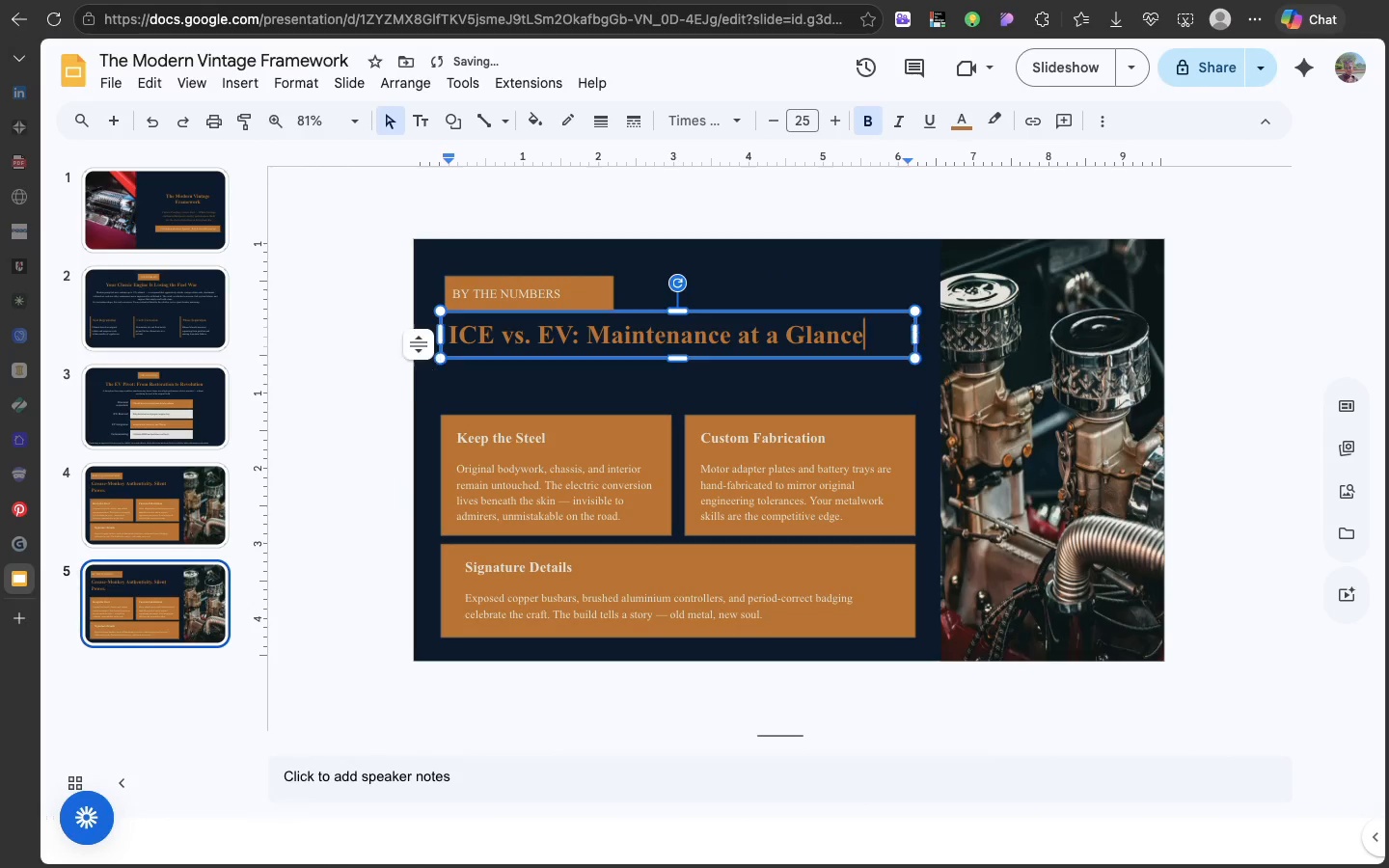 
key(Backspace)
 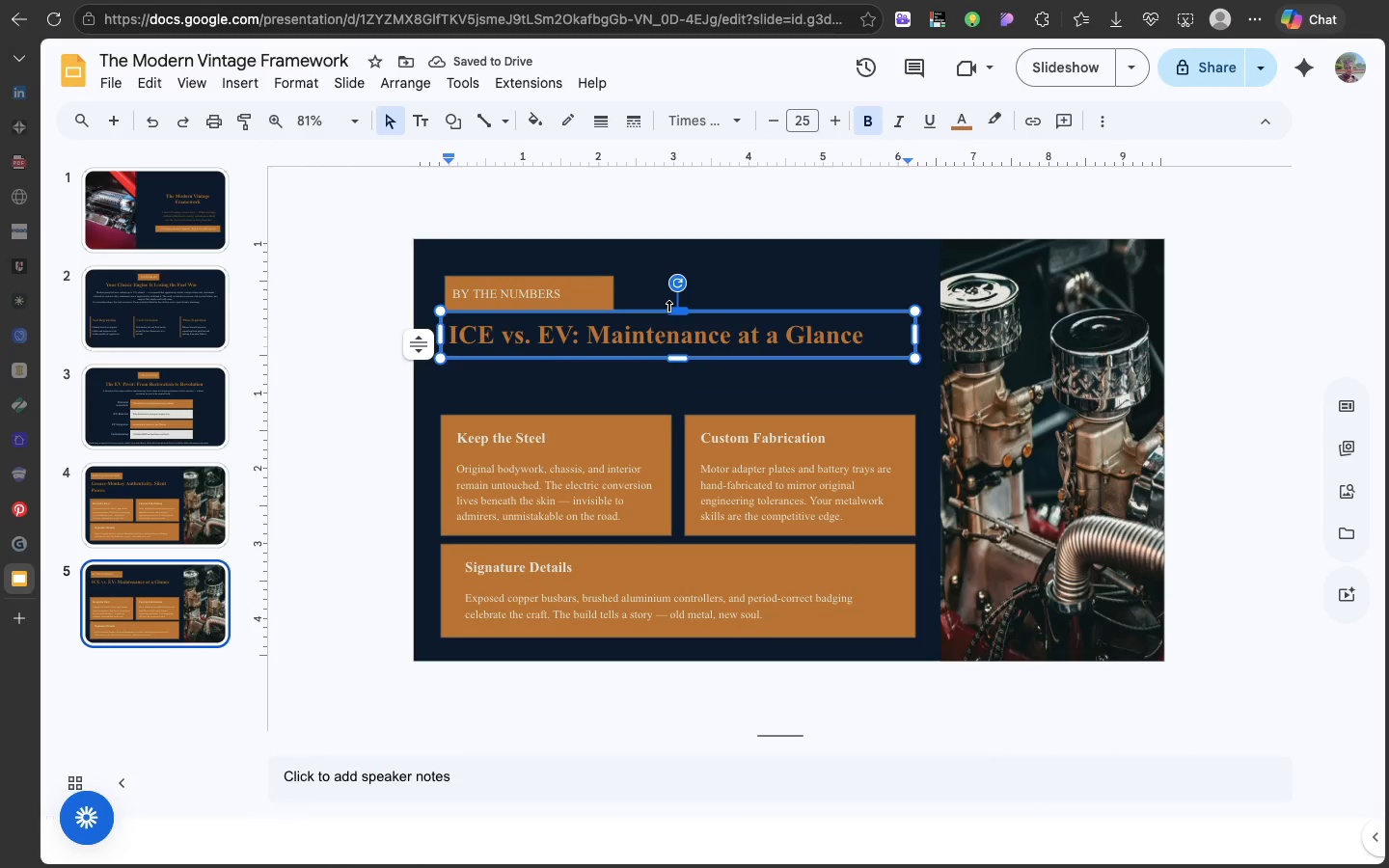 
left_click_drag(start_coordinate=[664, 312], to_coordinate=[666, 328])
 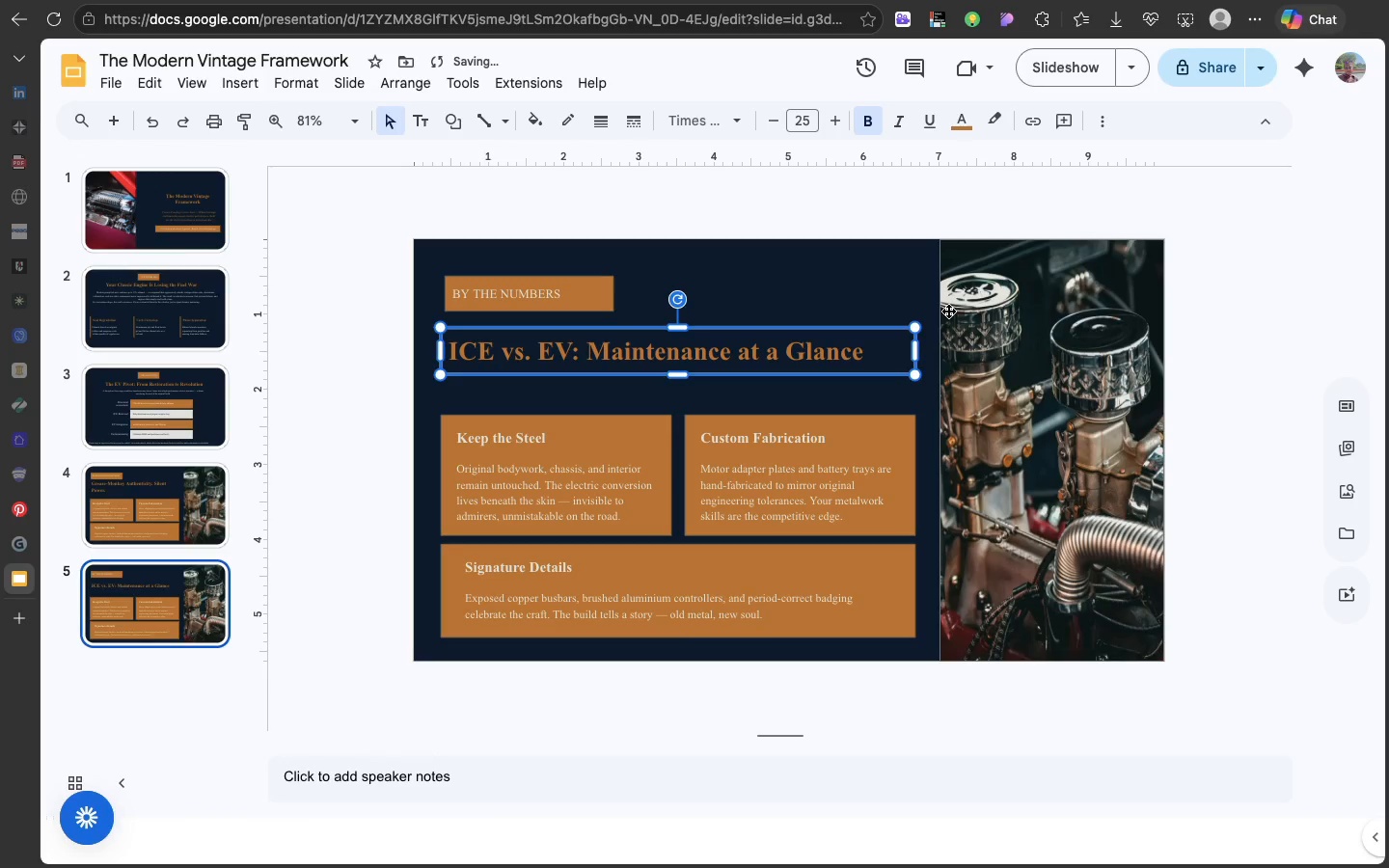 
left_click([948, 311])
 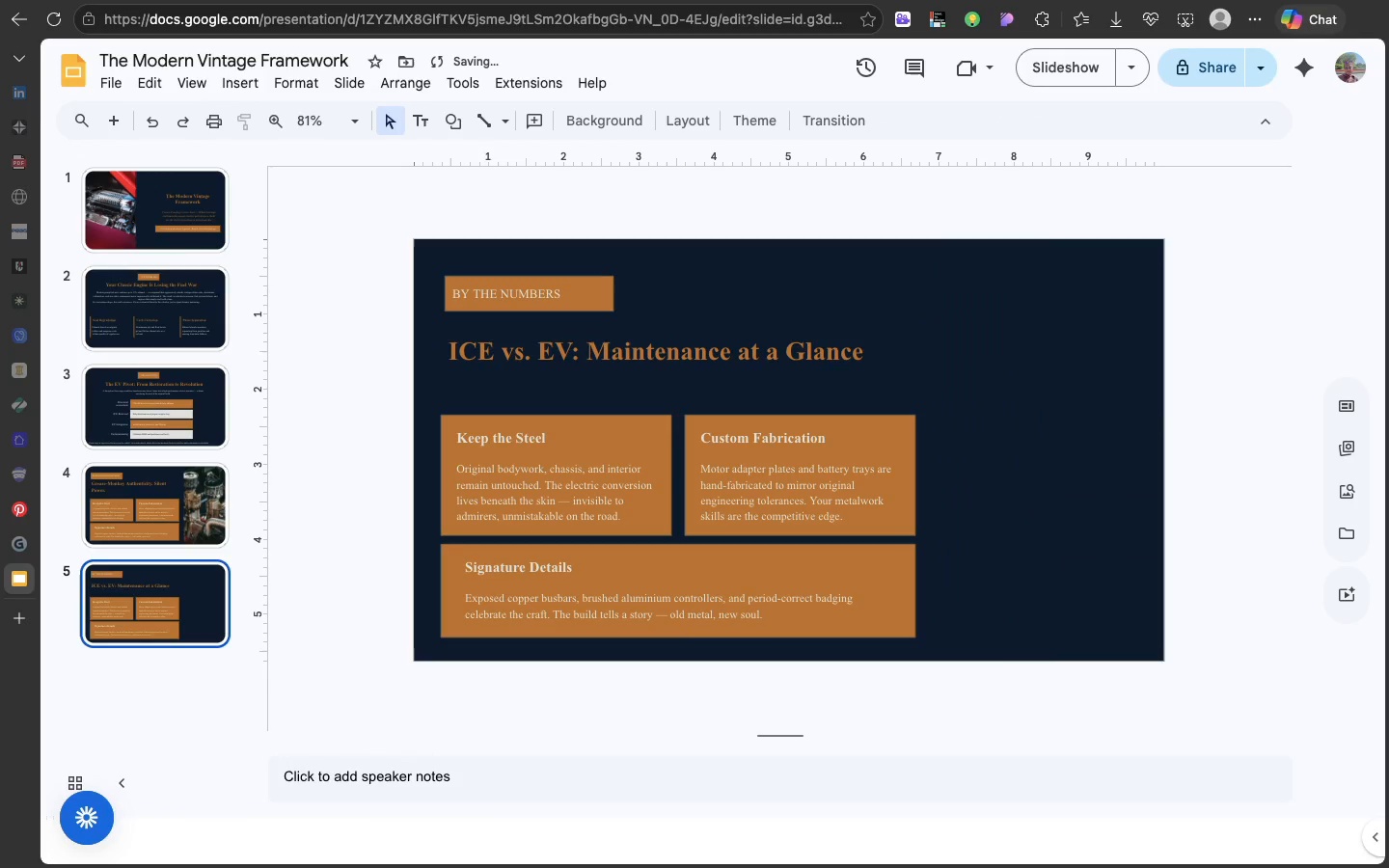 
key(Backspace)
 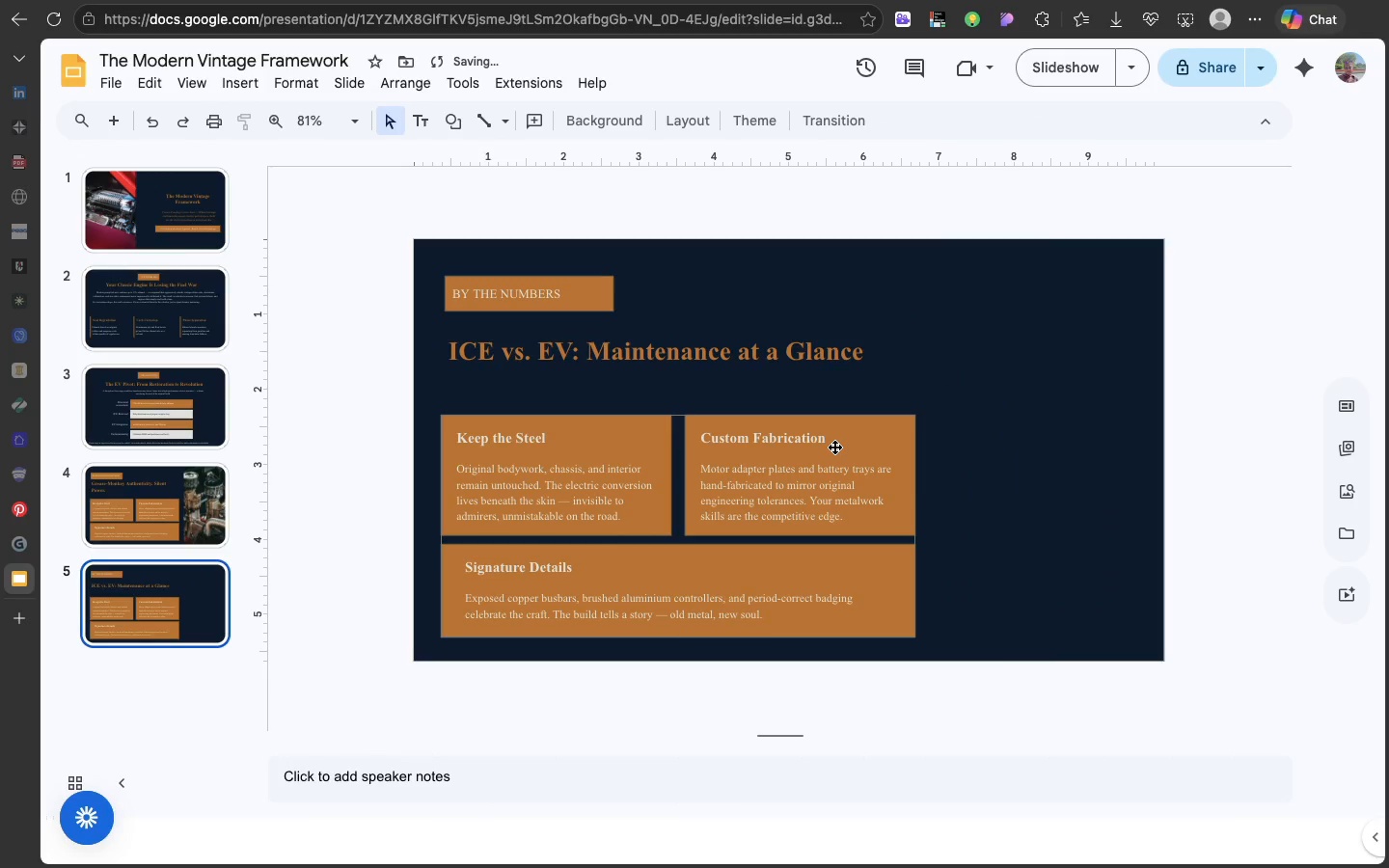 
left_click([834, 447])
 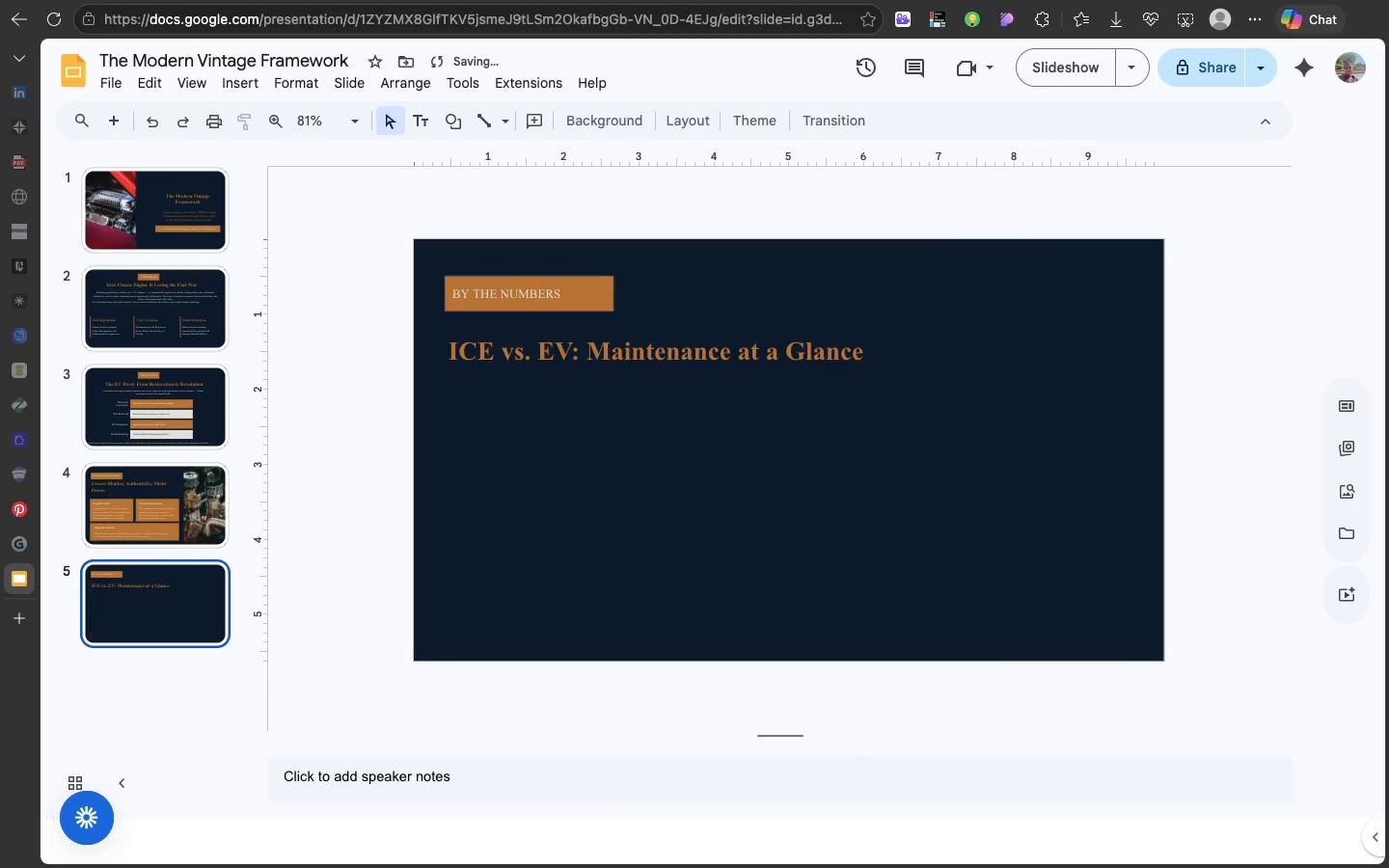 
key(Backspace)
 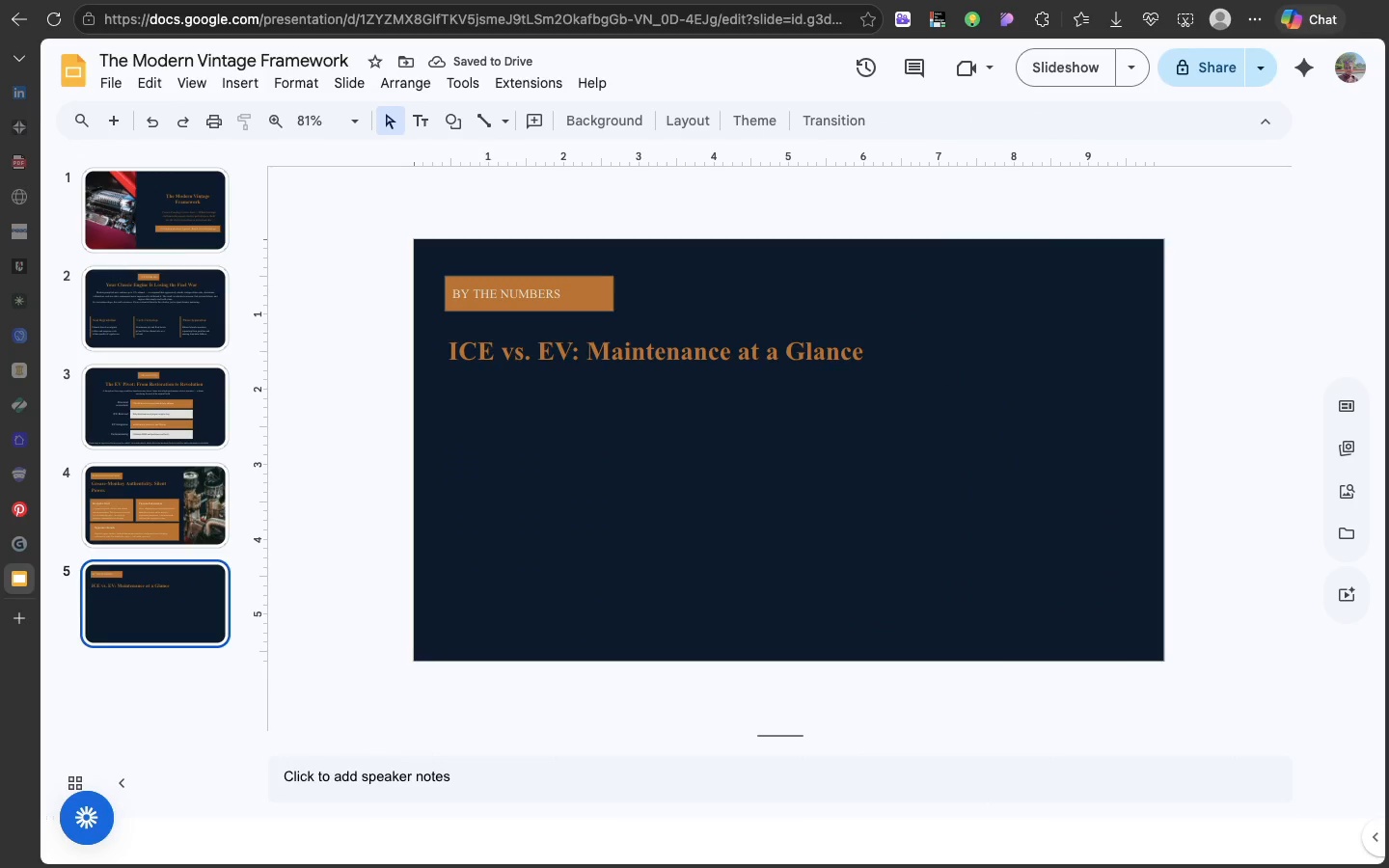 
key(Meta+Z)
 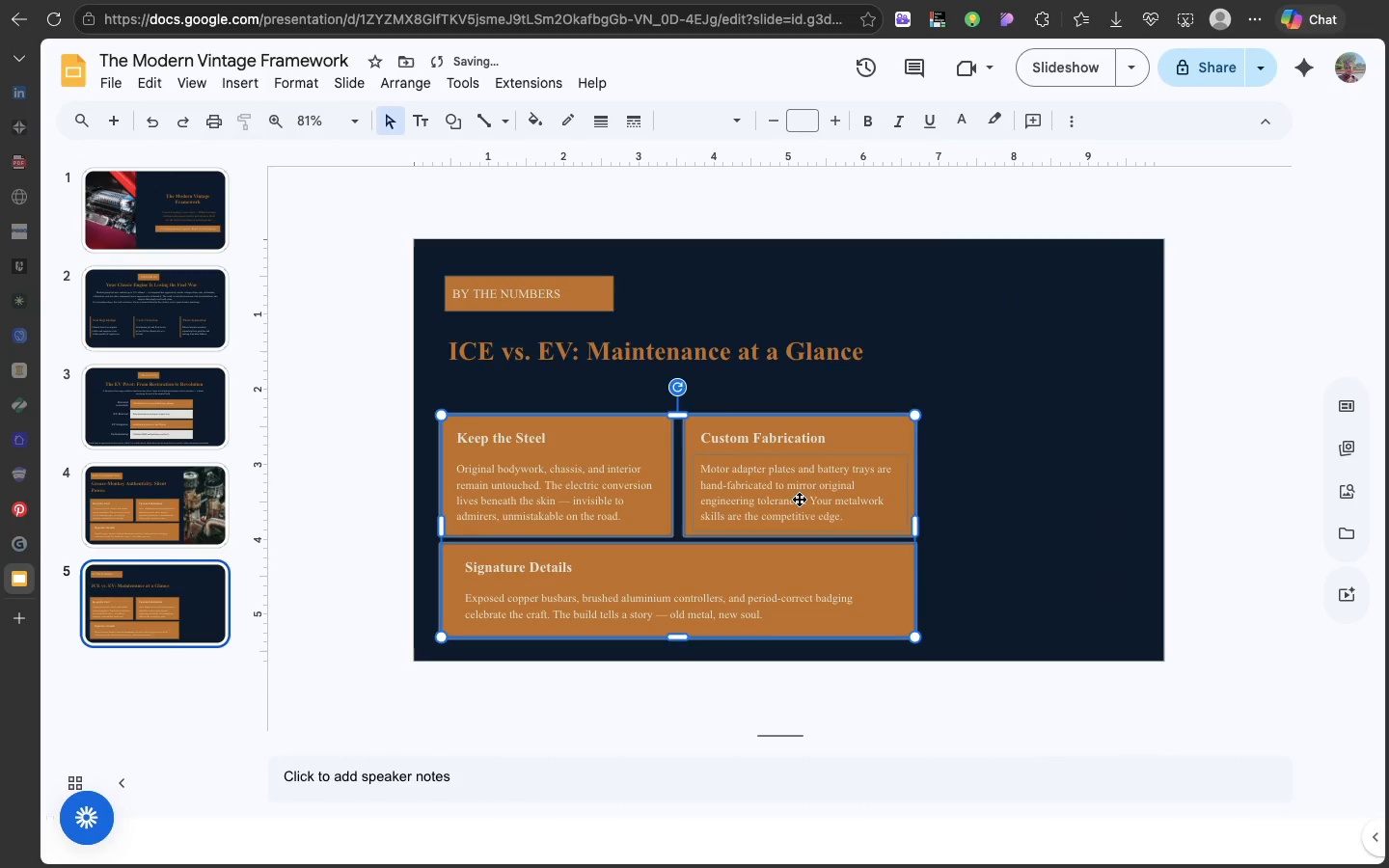 
left_click([800, 497])
 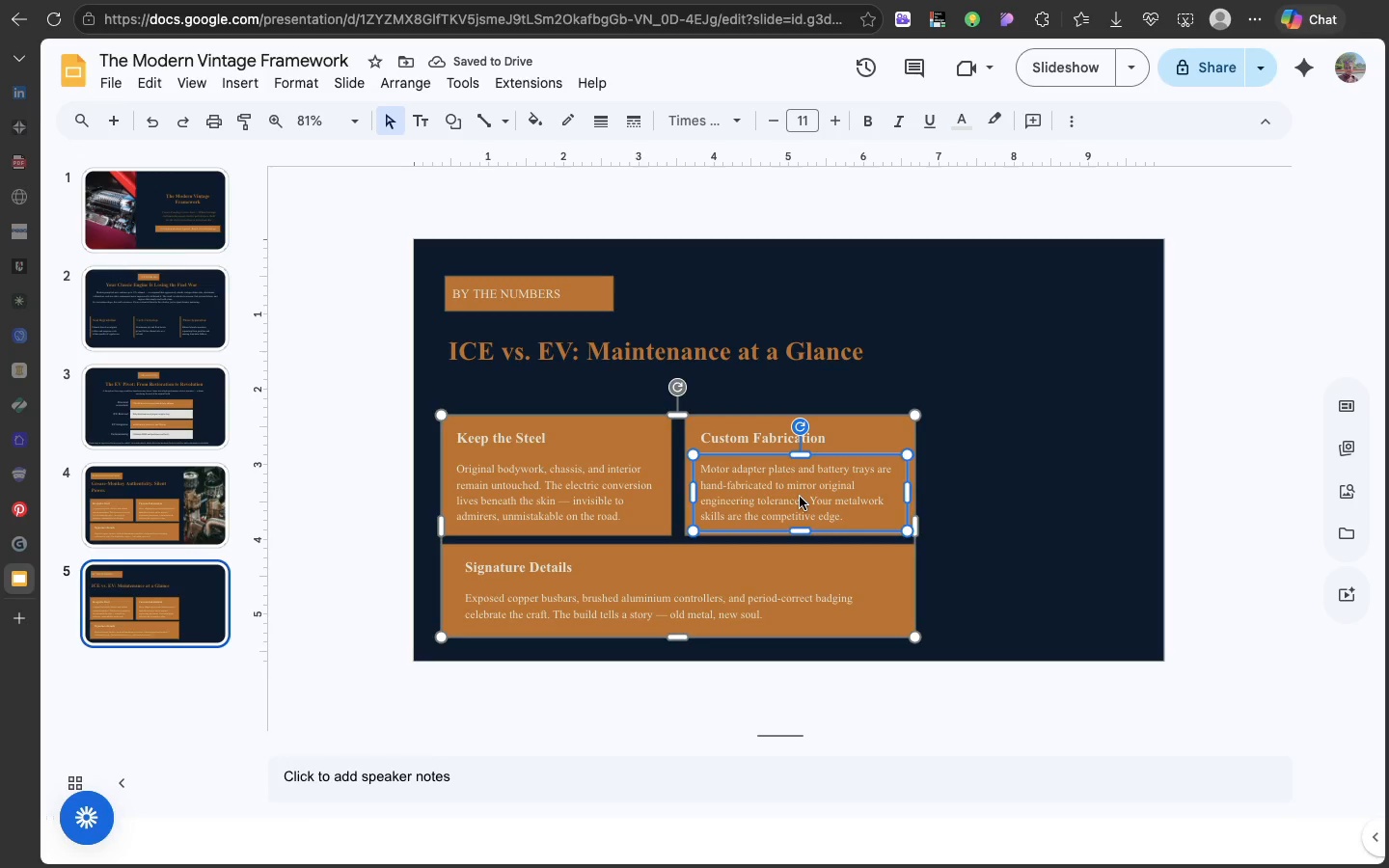 
left_click_drag(start_coordinate=[800, 497], to_coordinate=[941, 487])
 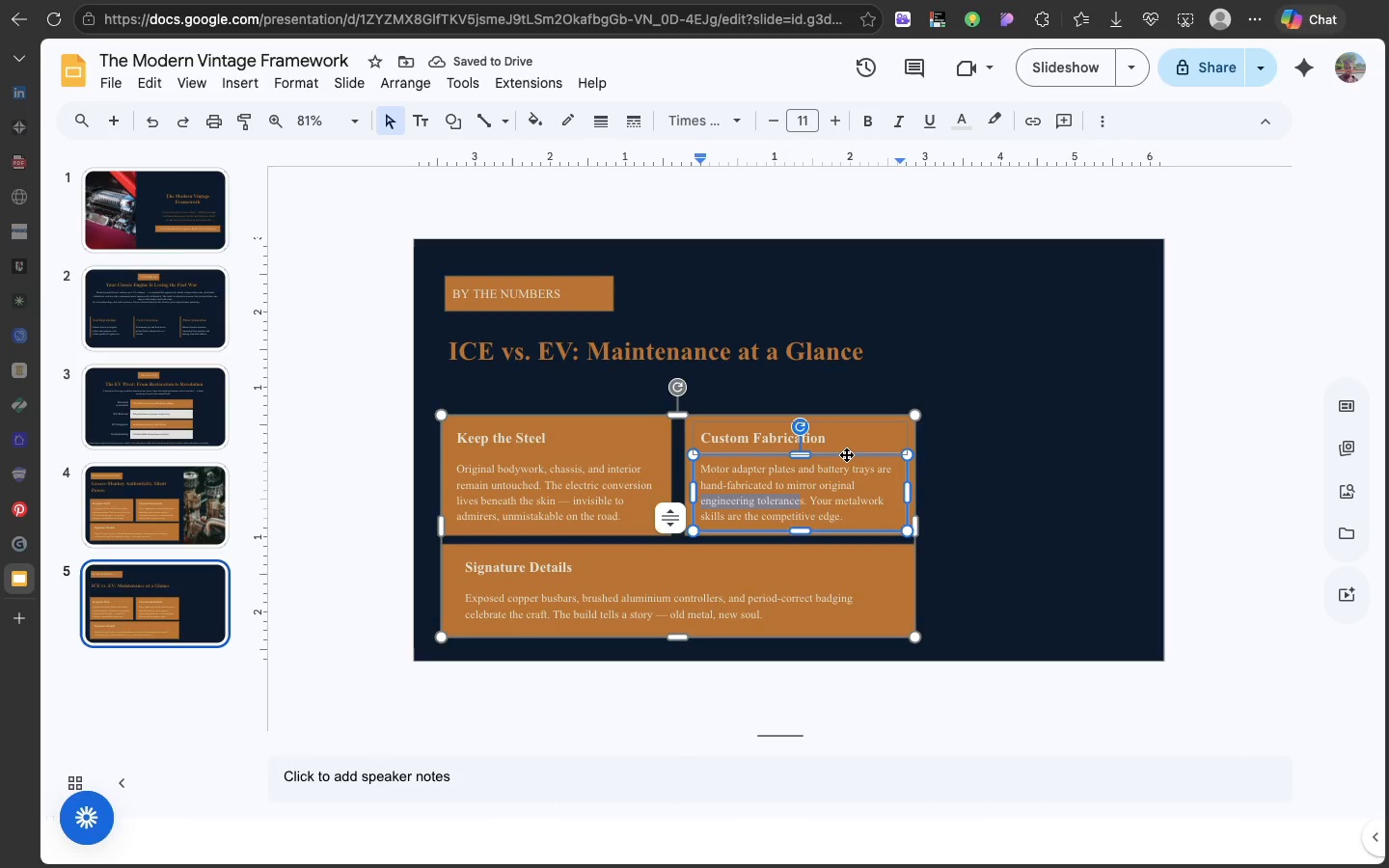 
left_click_drag(start_coordinate=[846, 454], to_coordinate=[1034, 474])
 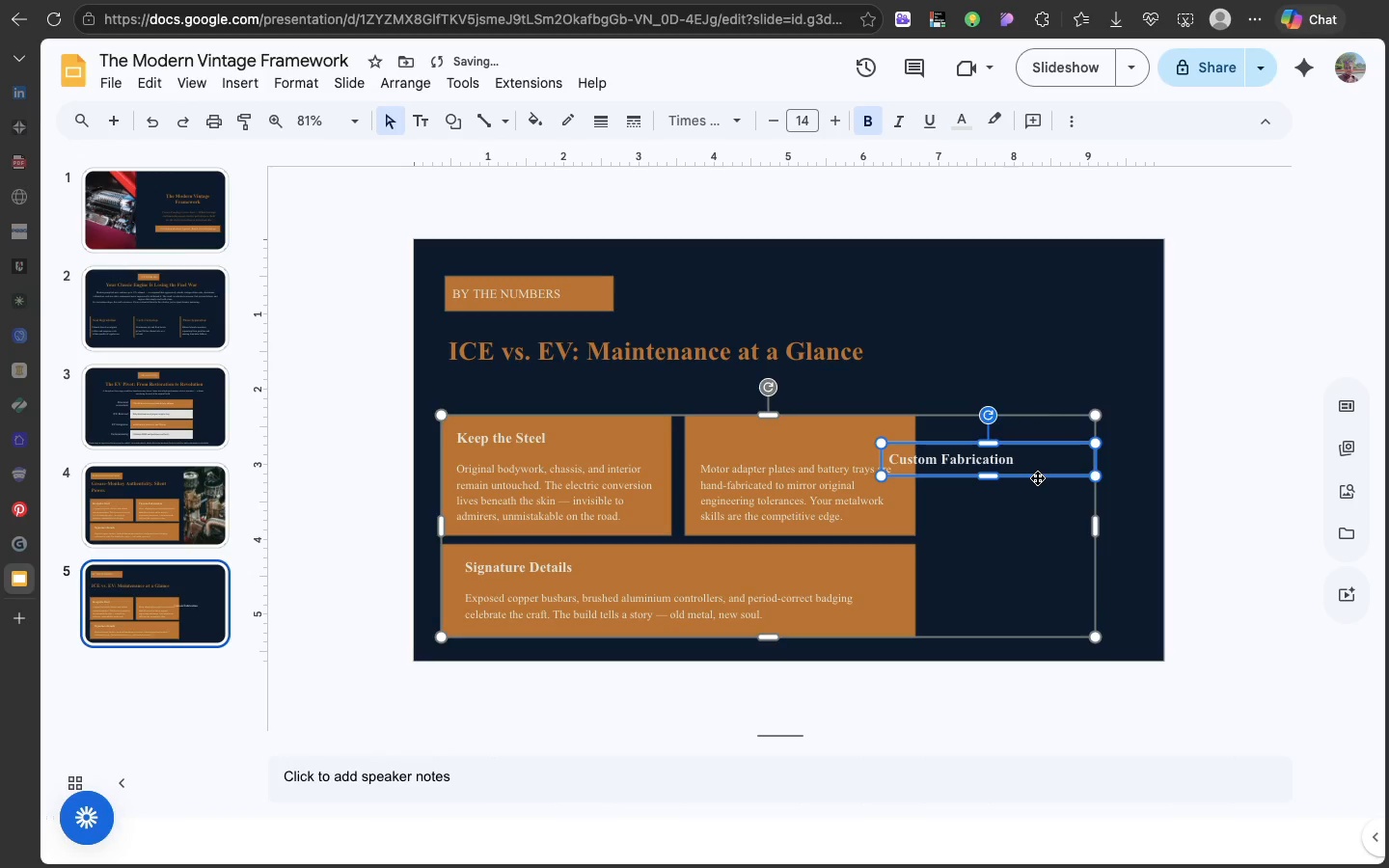 
key(Meta+Z)
 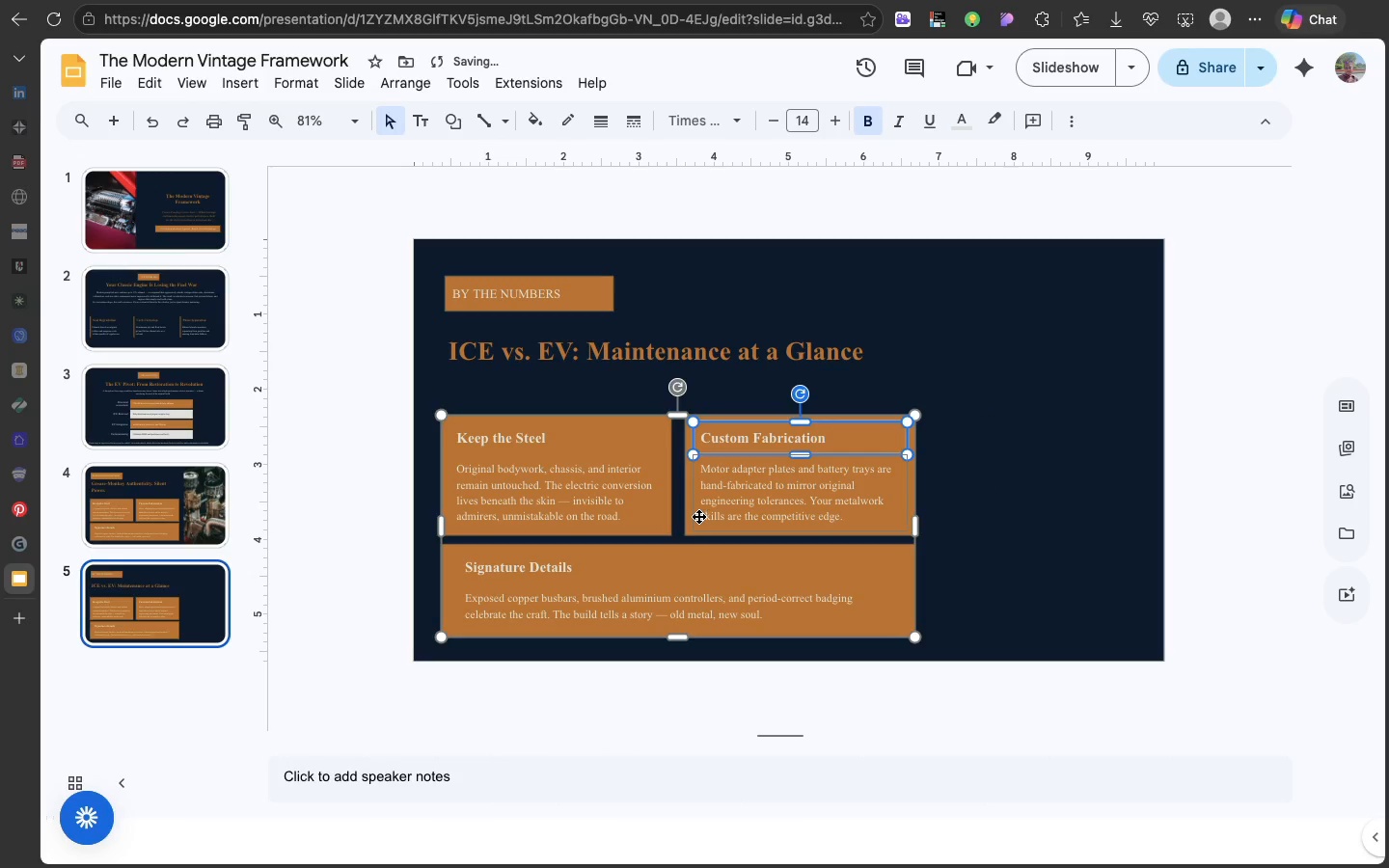 
left_click([698, 516])
 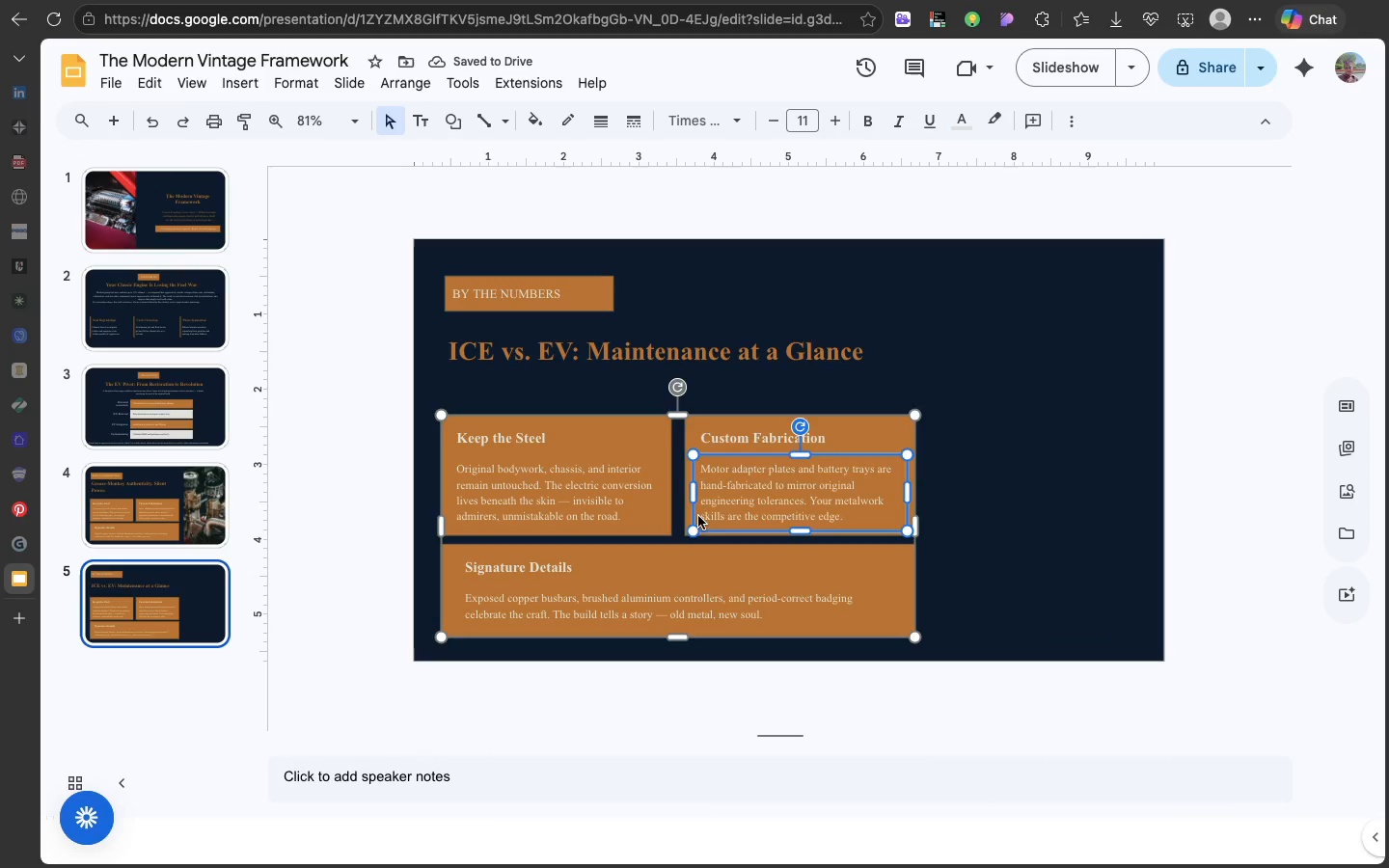 
right_click([698, 516])
 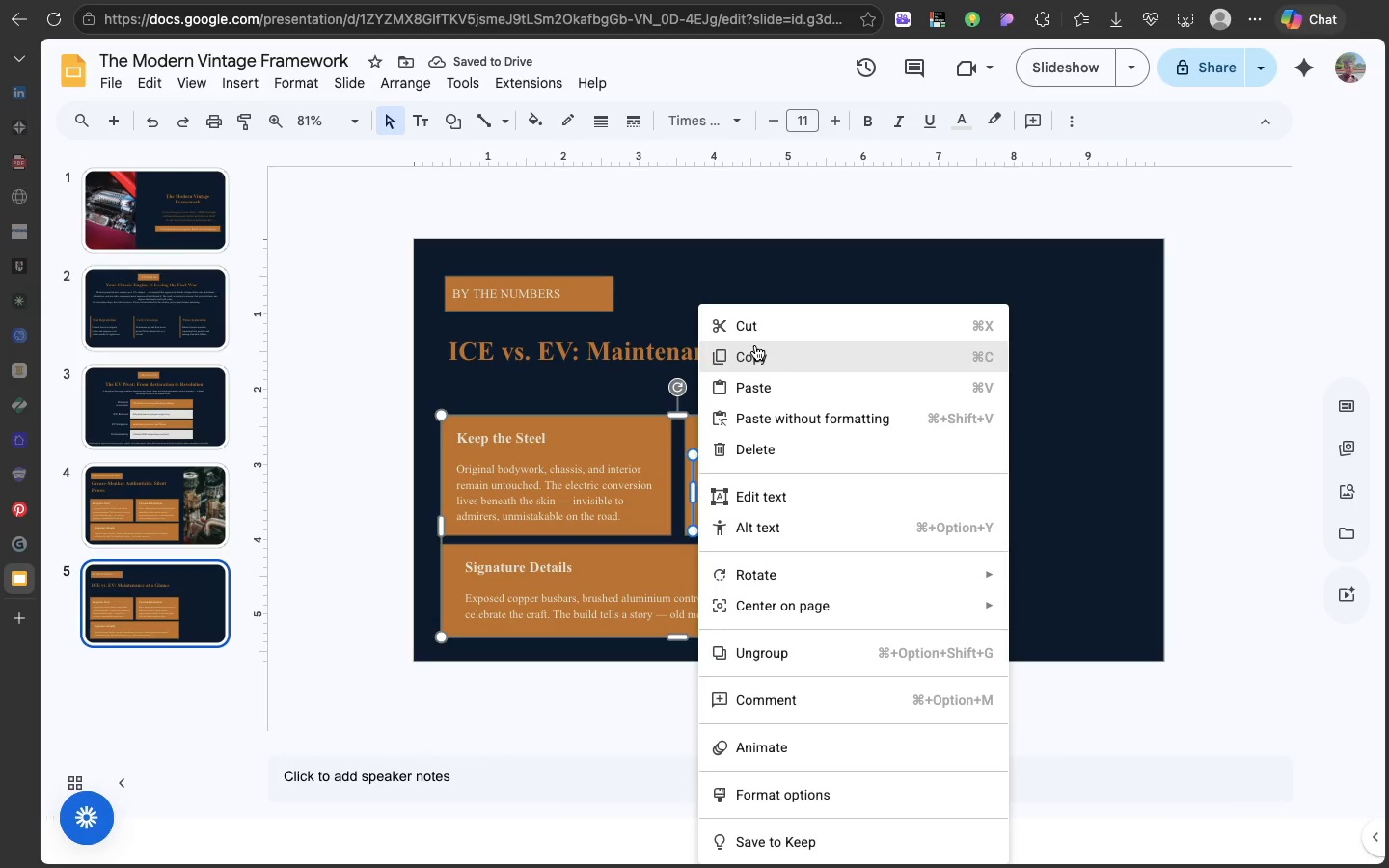 
left_click([755, 346])
 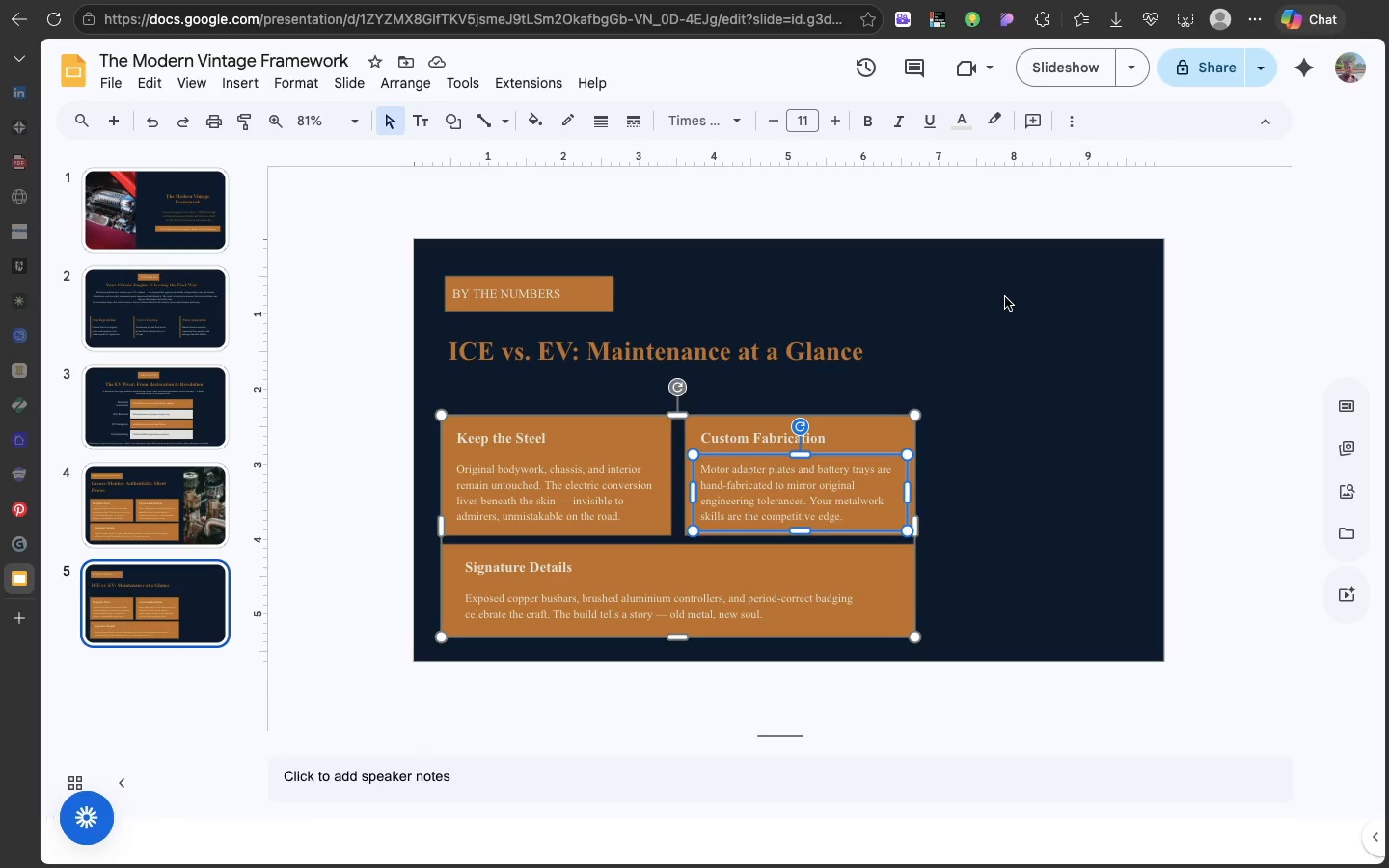 
left_click([1005, 297])
 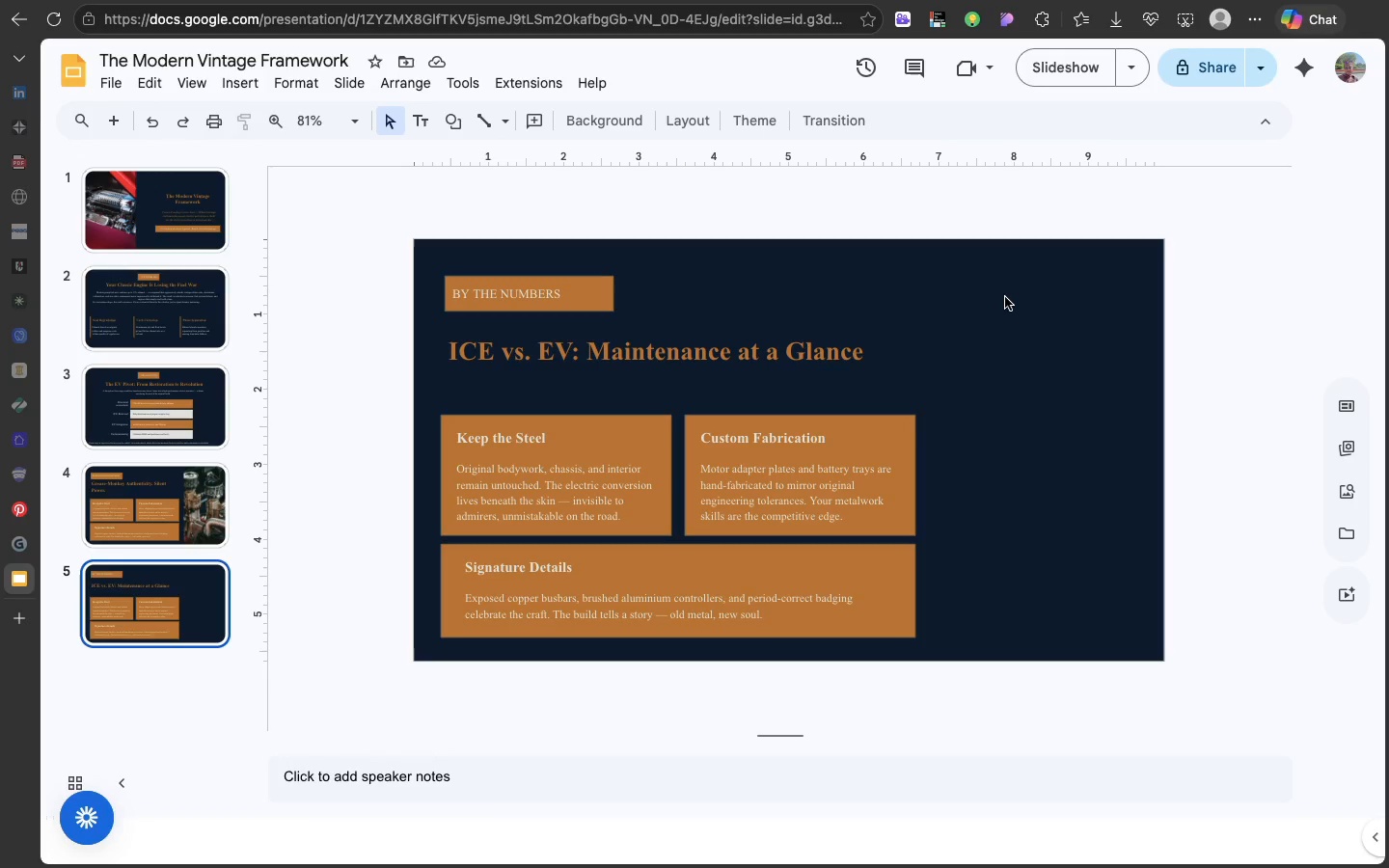 
key(Meta+V)
 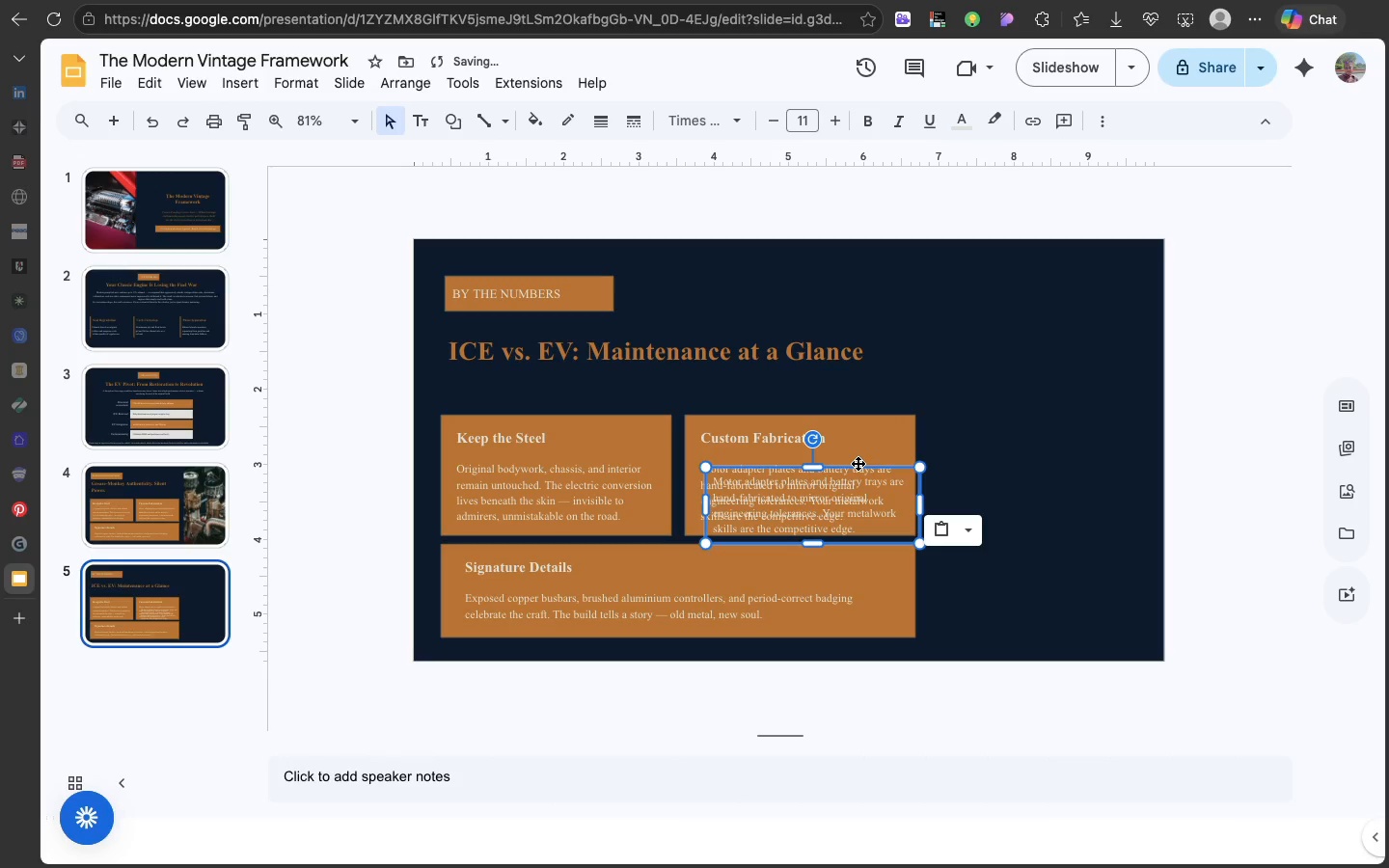 
left_click_drag(start_coordinate=[858, 464], to_coordinate=[1052, 310])
 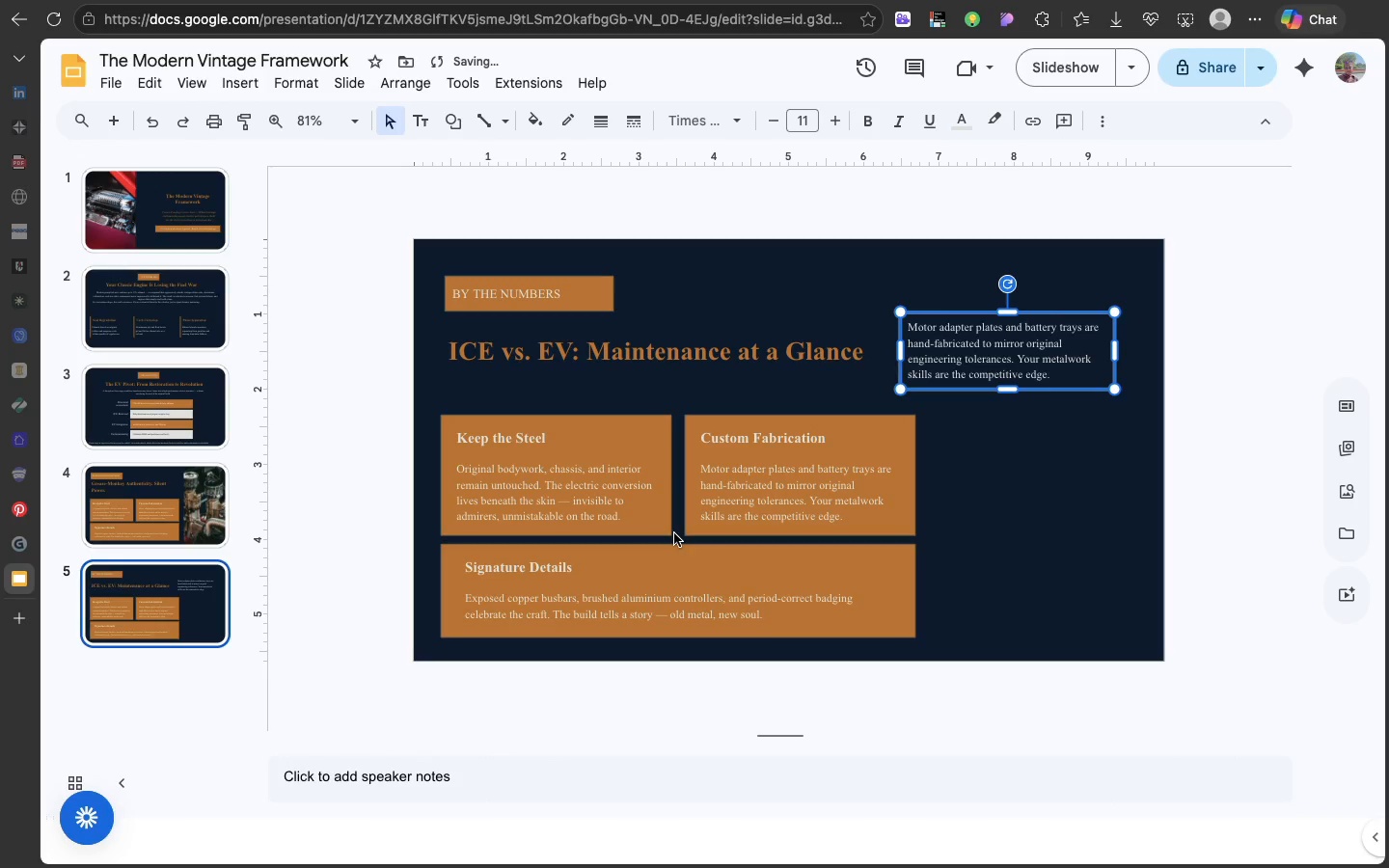 
left_click([674, 533])
 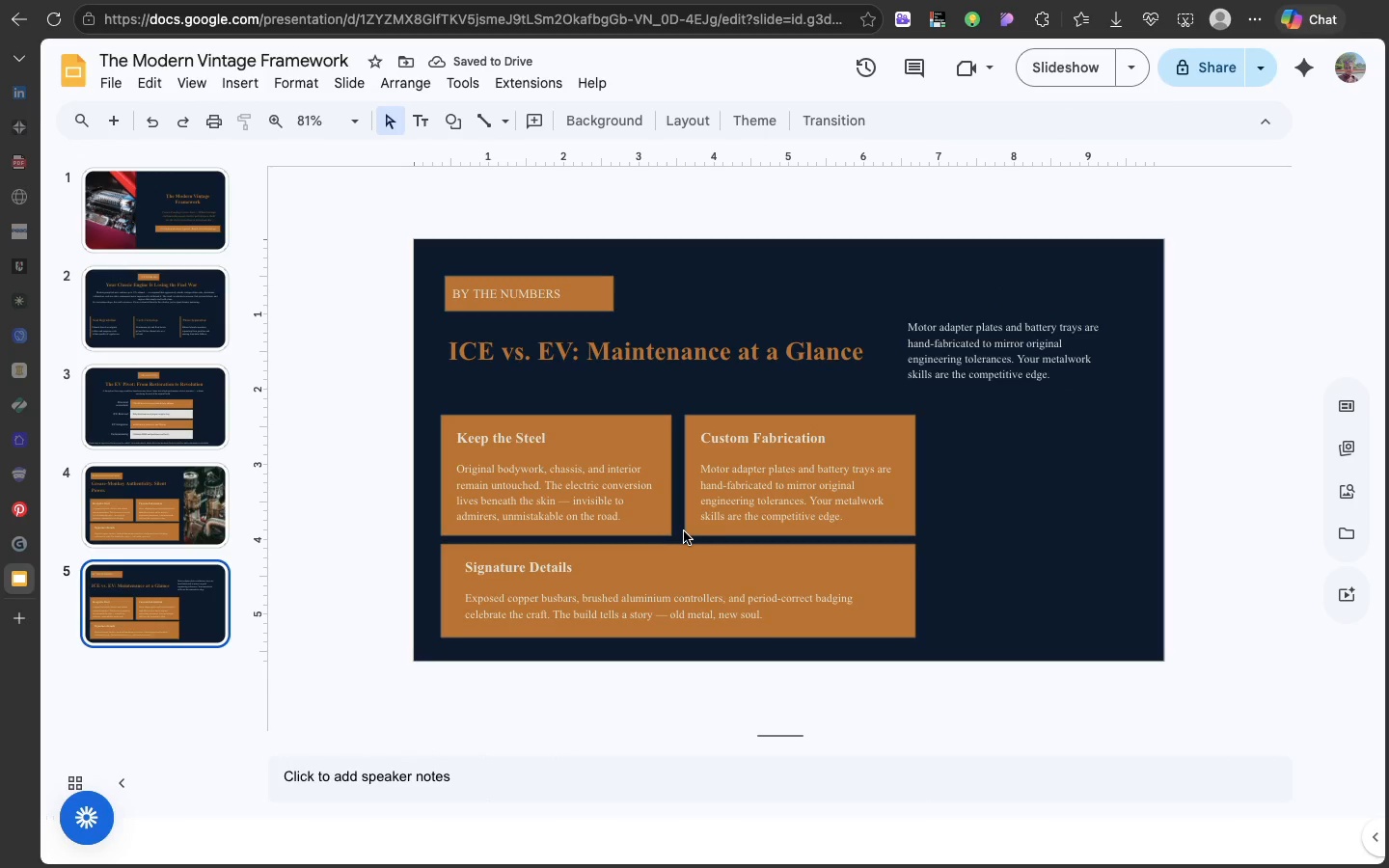 
left_click([684, 531])
 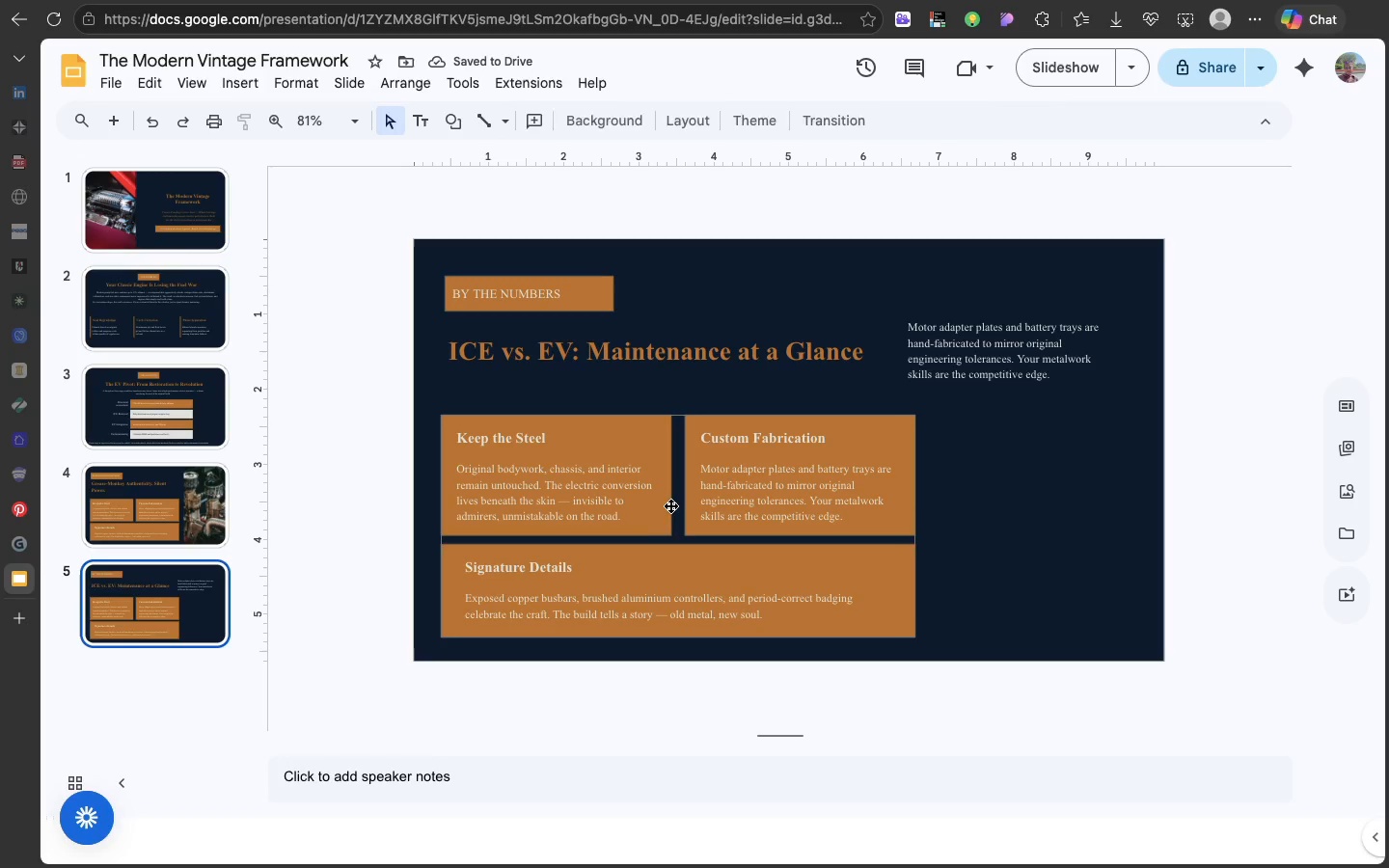 
left_click([670, 505])
 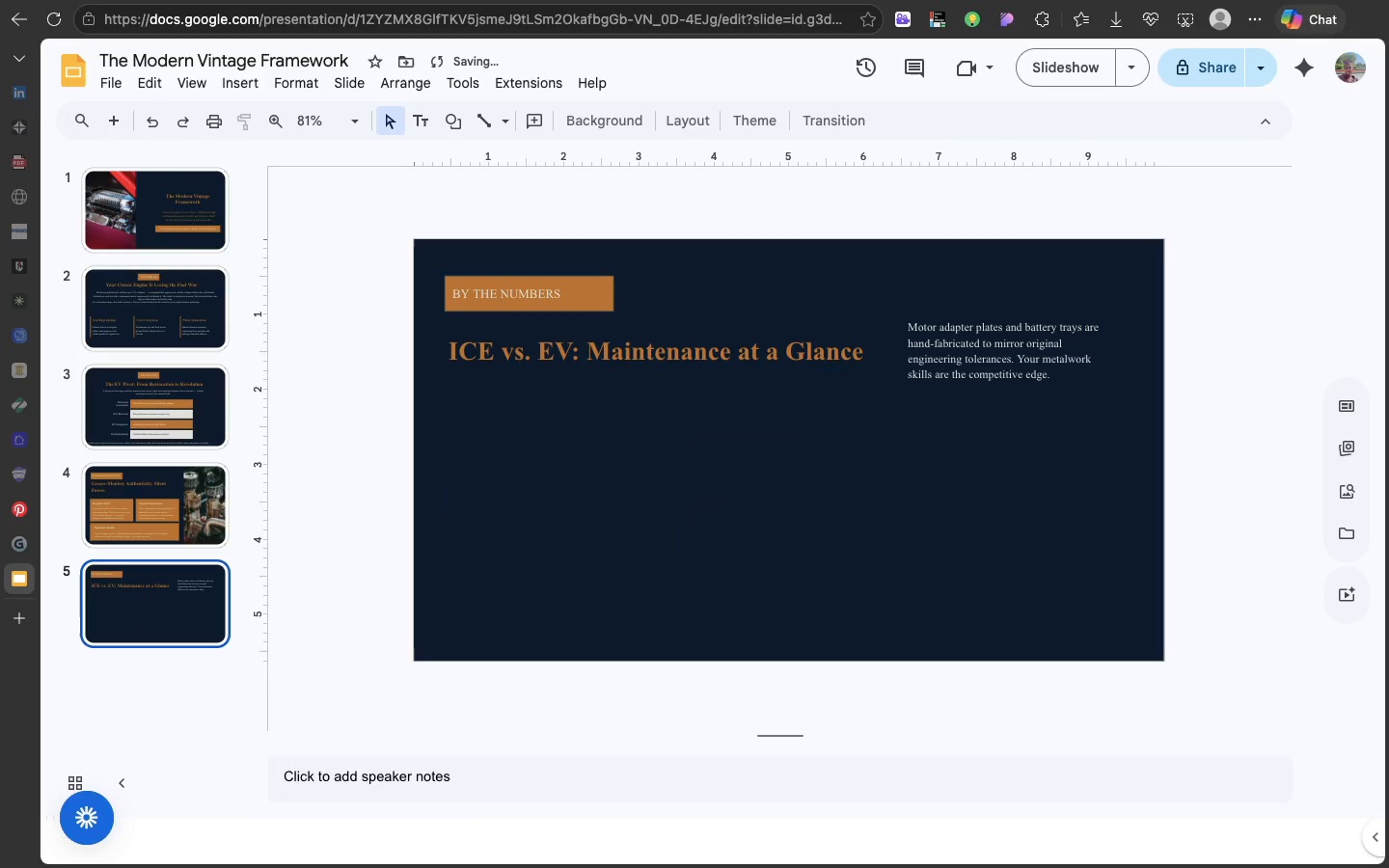 
key(Backspace)
 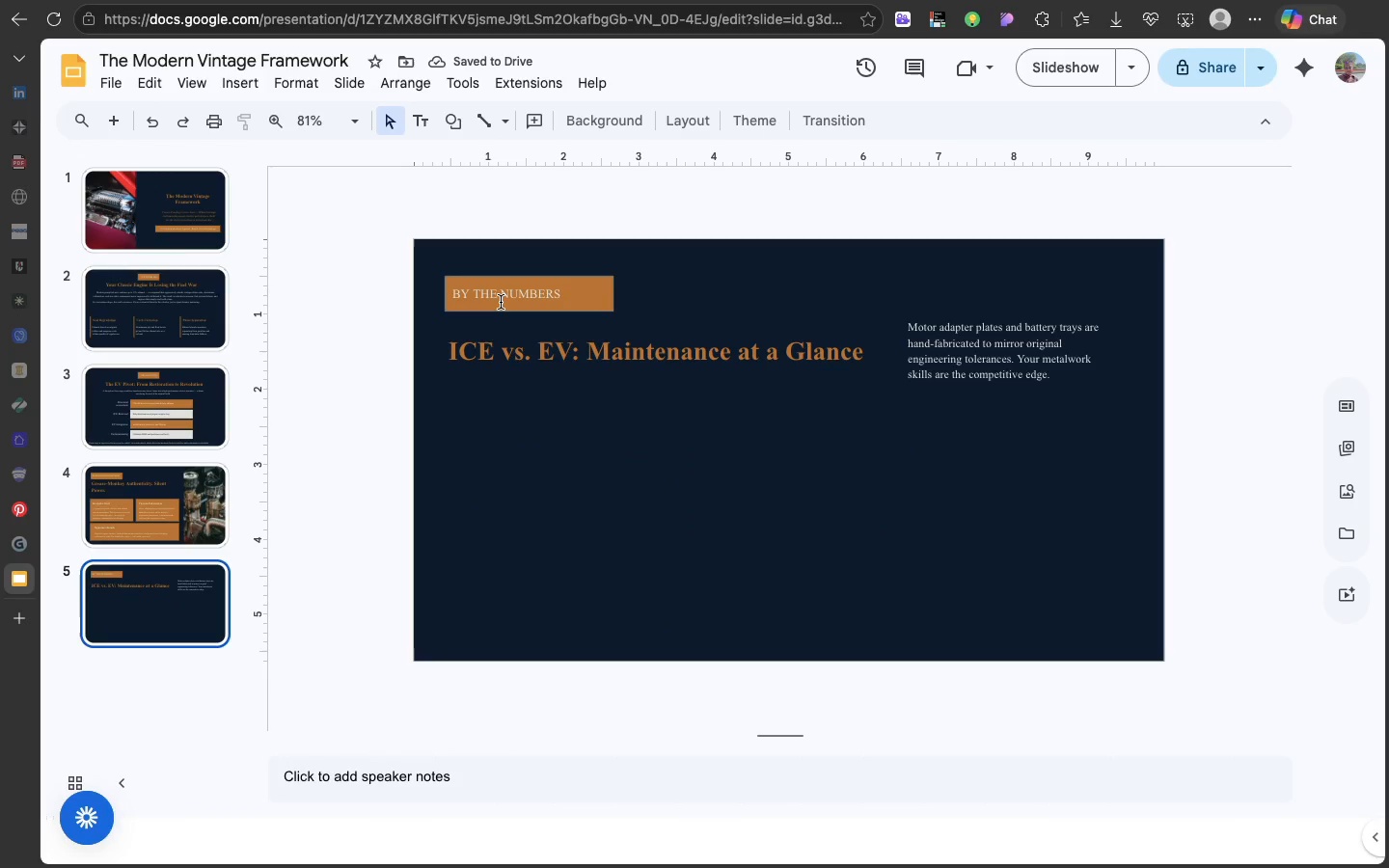 
wait(5.85)
 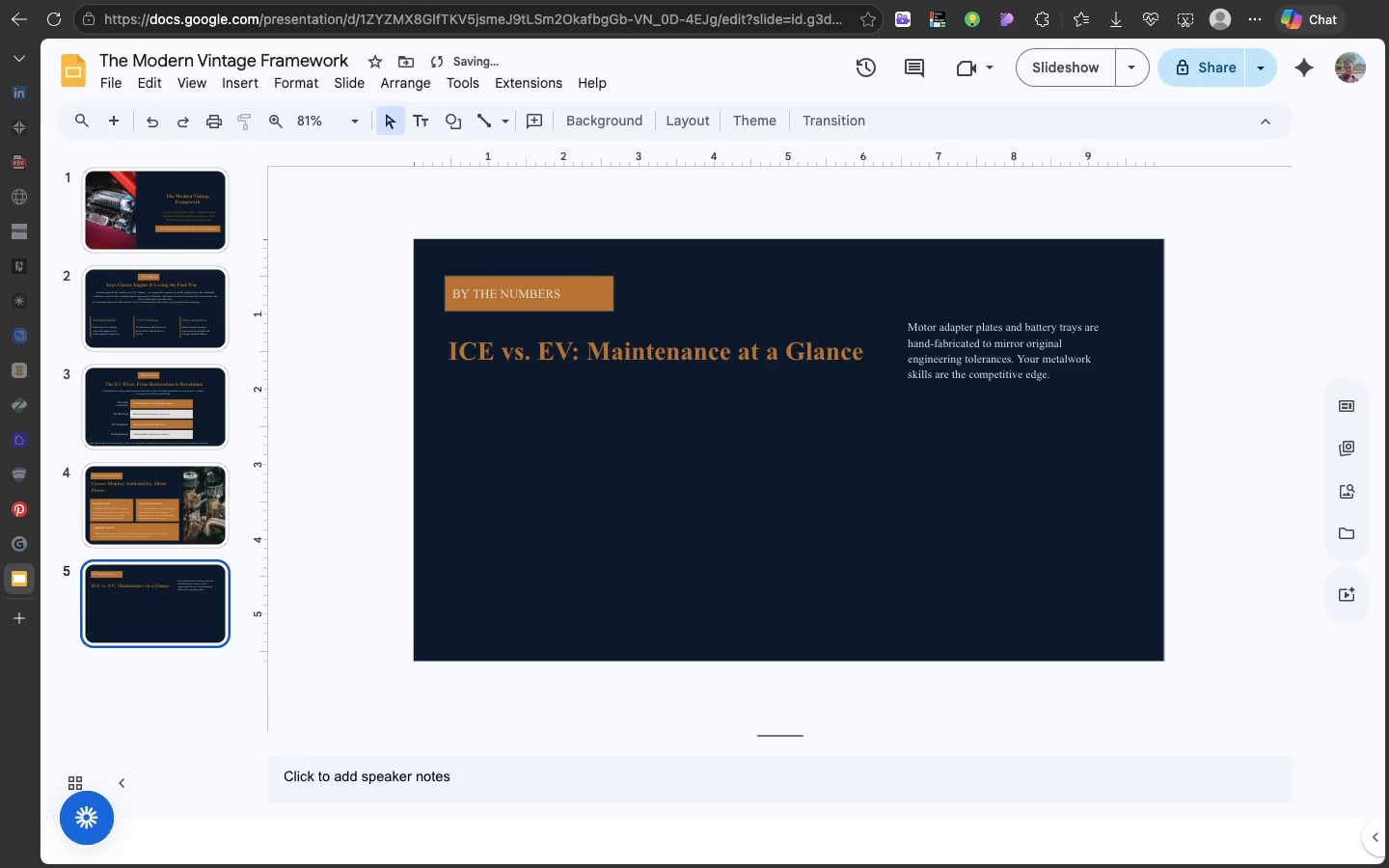 
left_click([555, 291])
 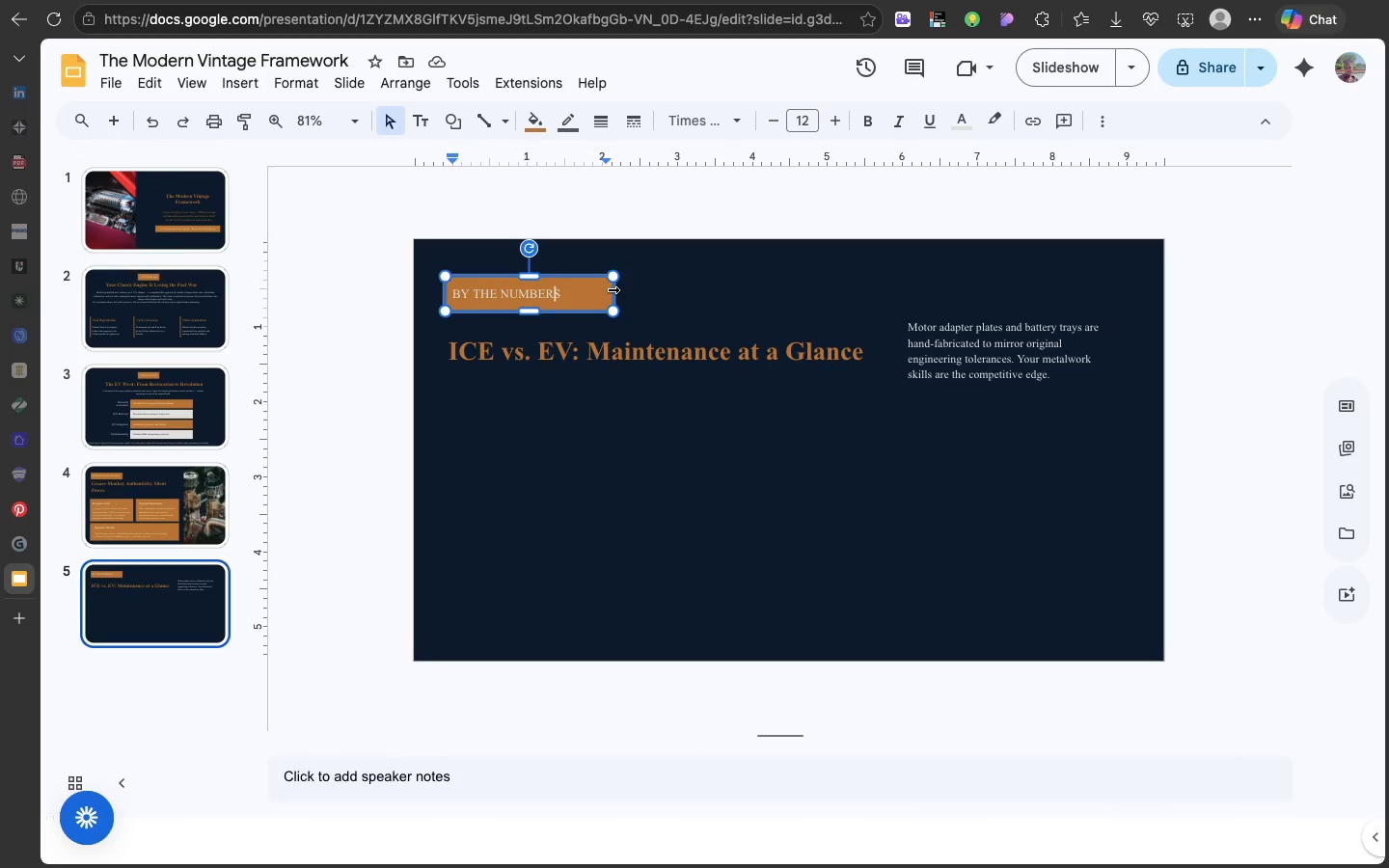 
left_click_drag(start_coordinate=[612, 289], to_coordinate=[571, 294])
 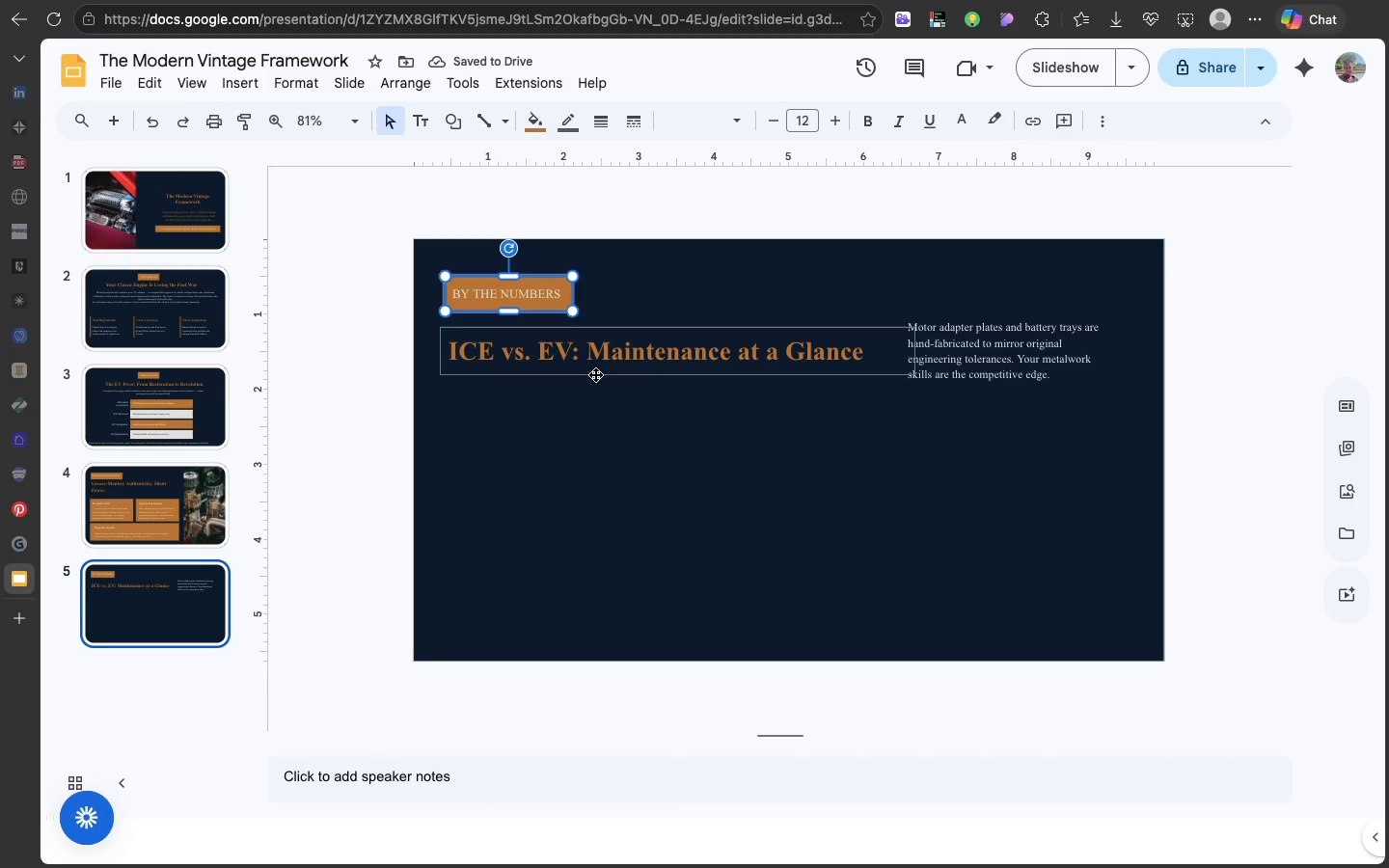 
left_click([606, 354])
 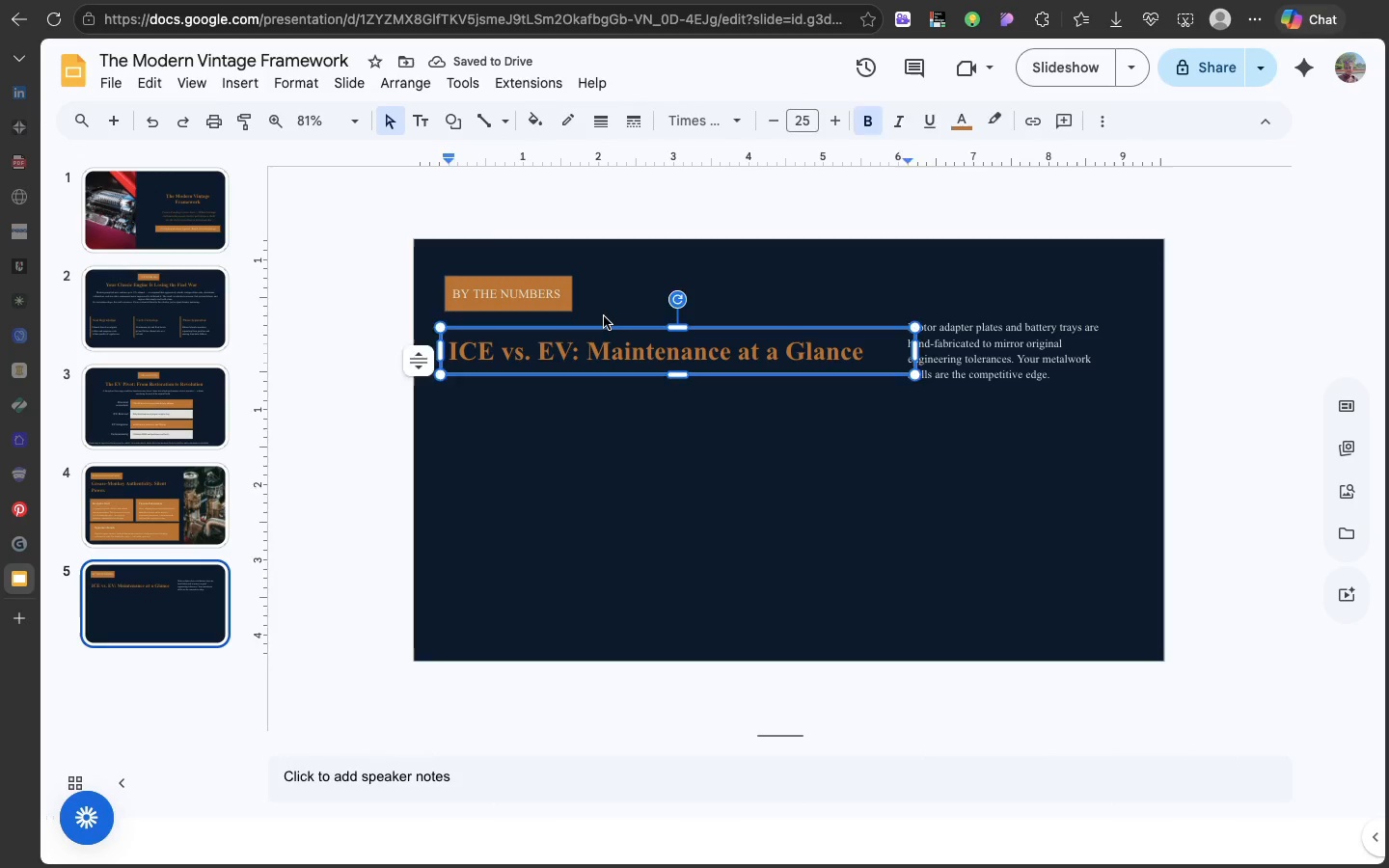 
left_click([604, 316])
 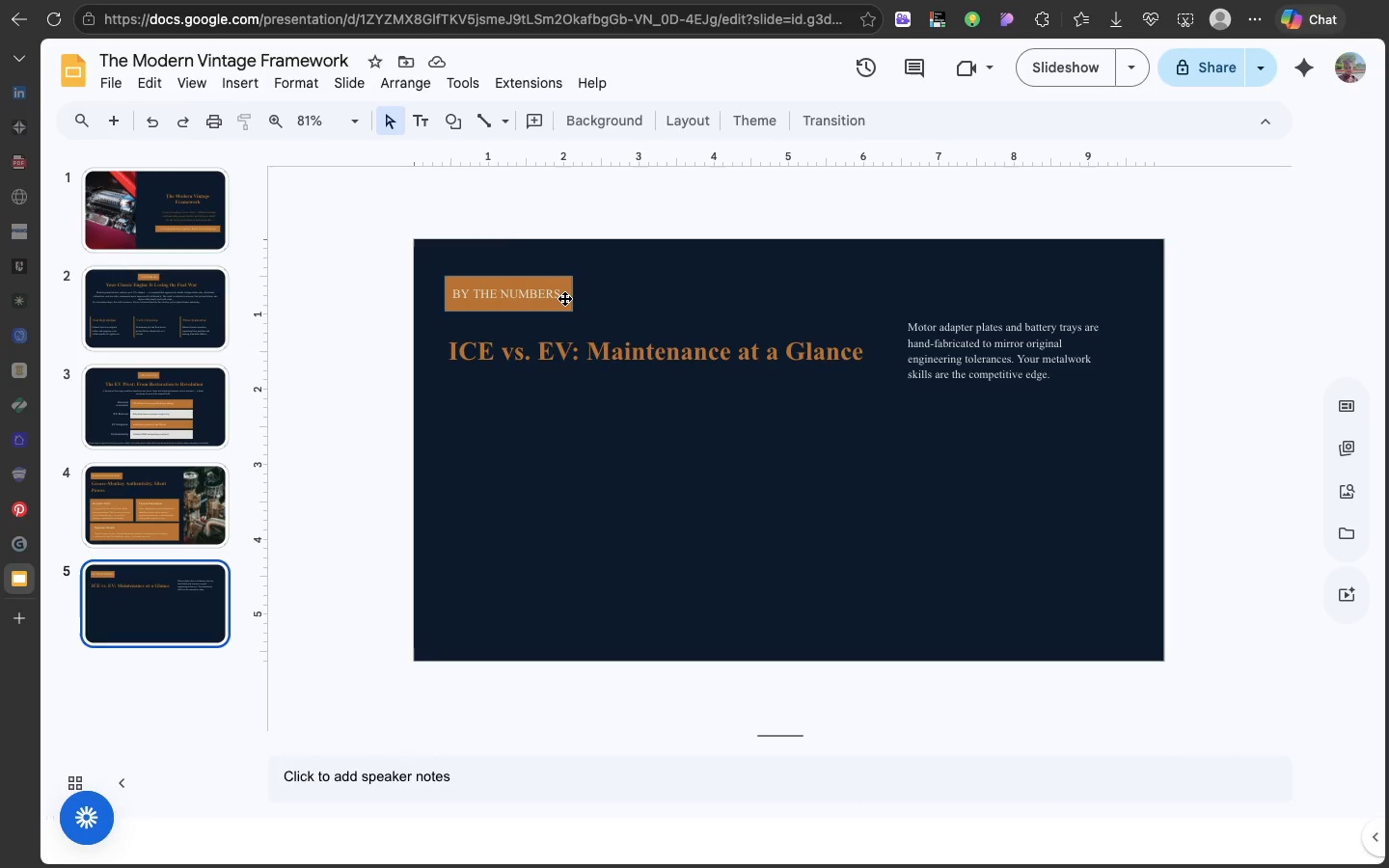 
left_click([564, 298])
 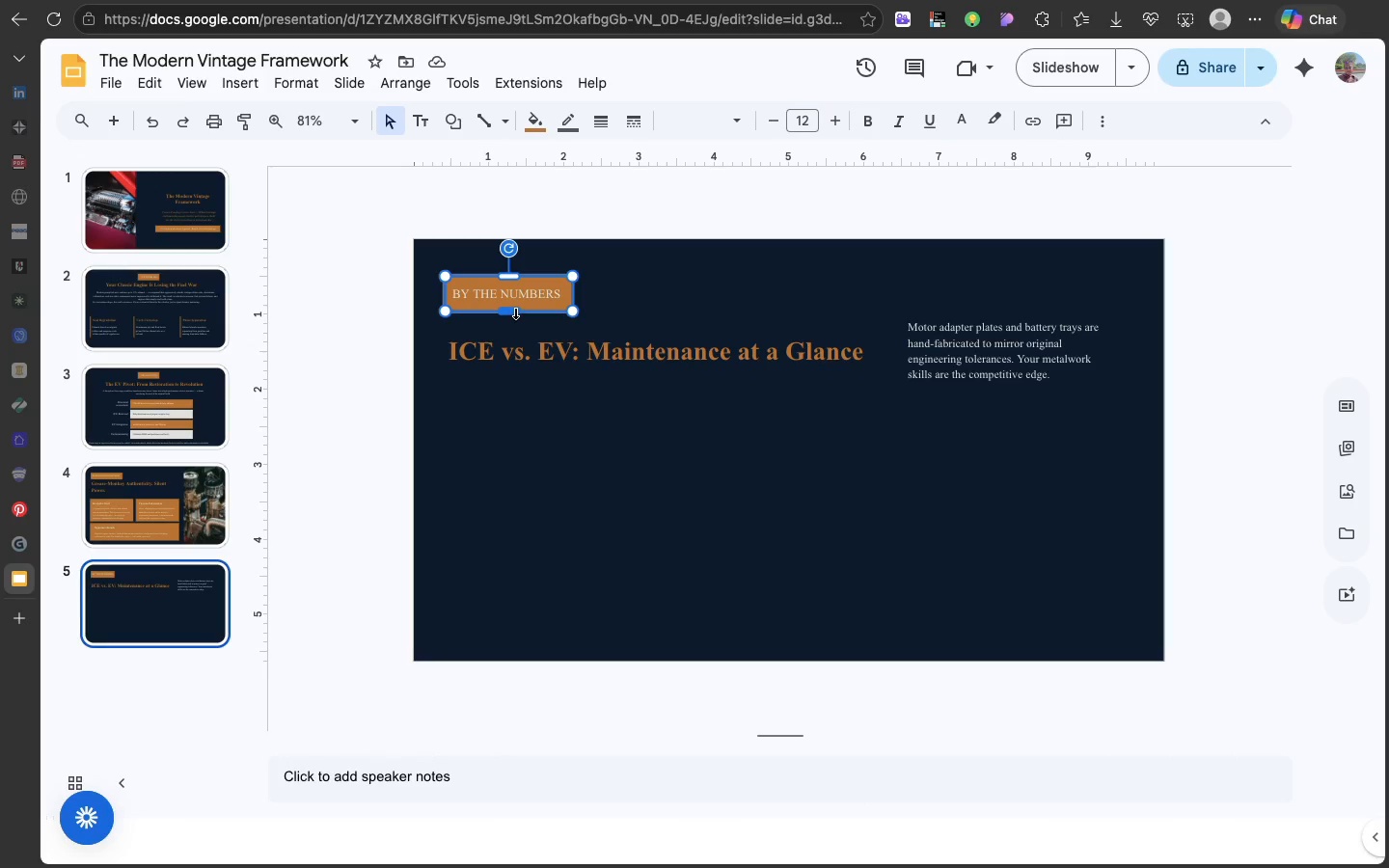 
left_click([613, 293])
 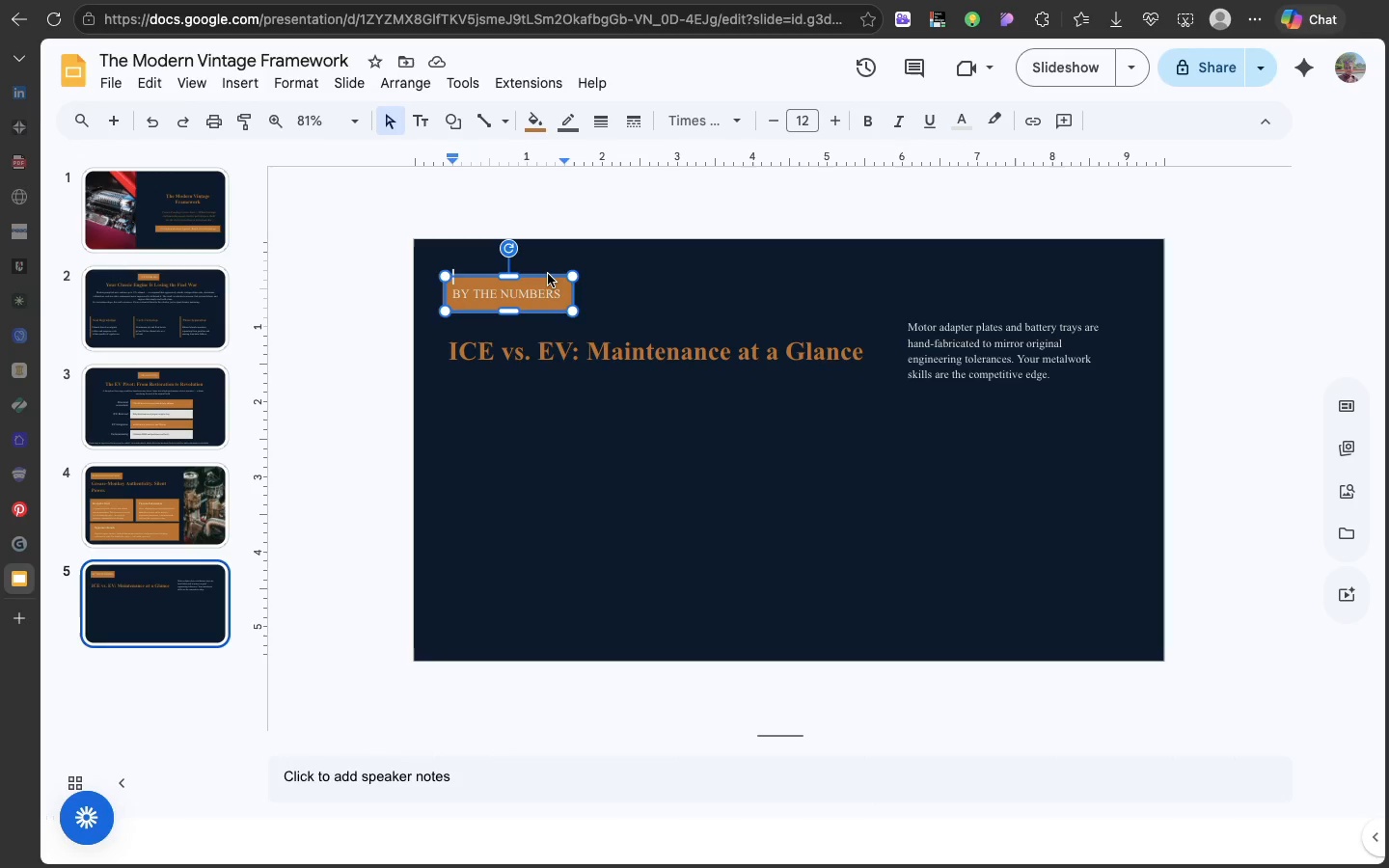 
left_click([548, 274])
 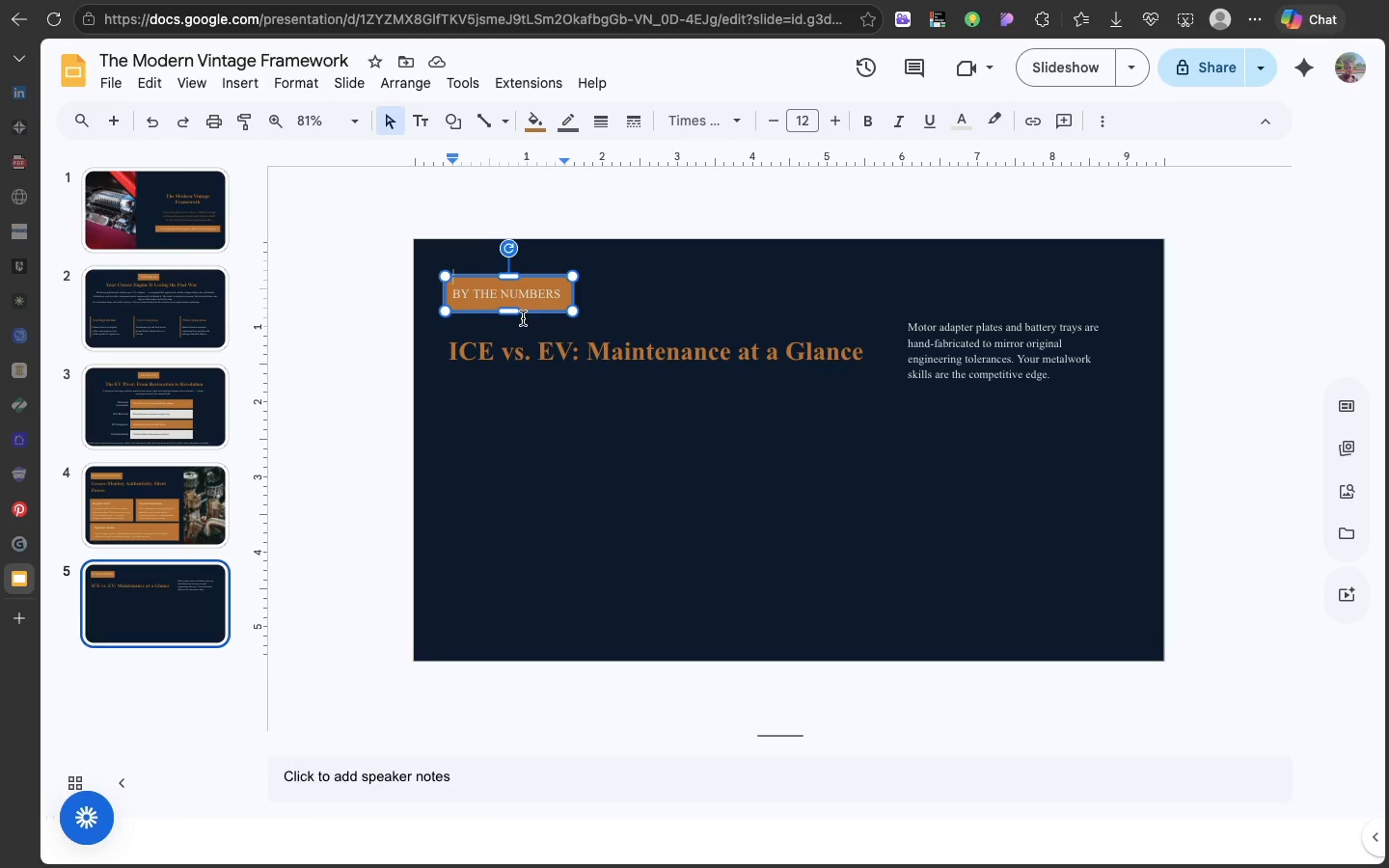 
left_click([523, 318])
 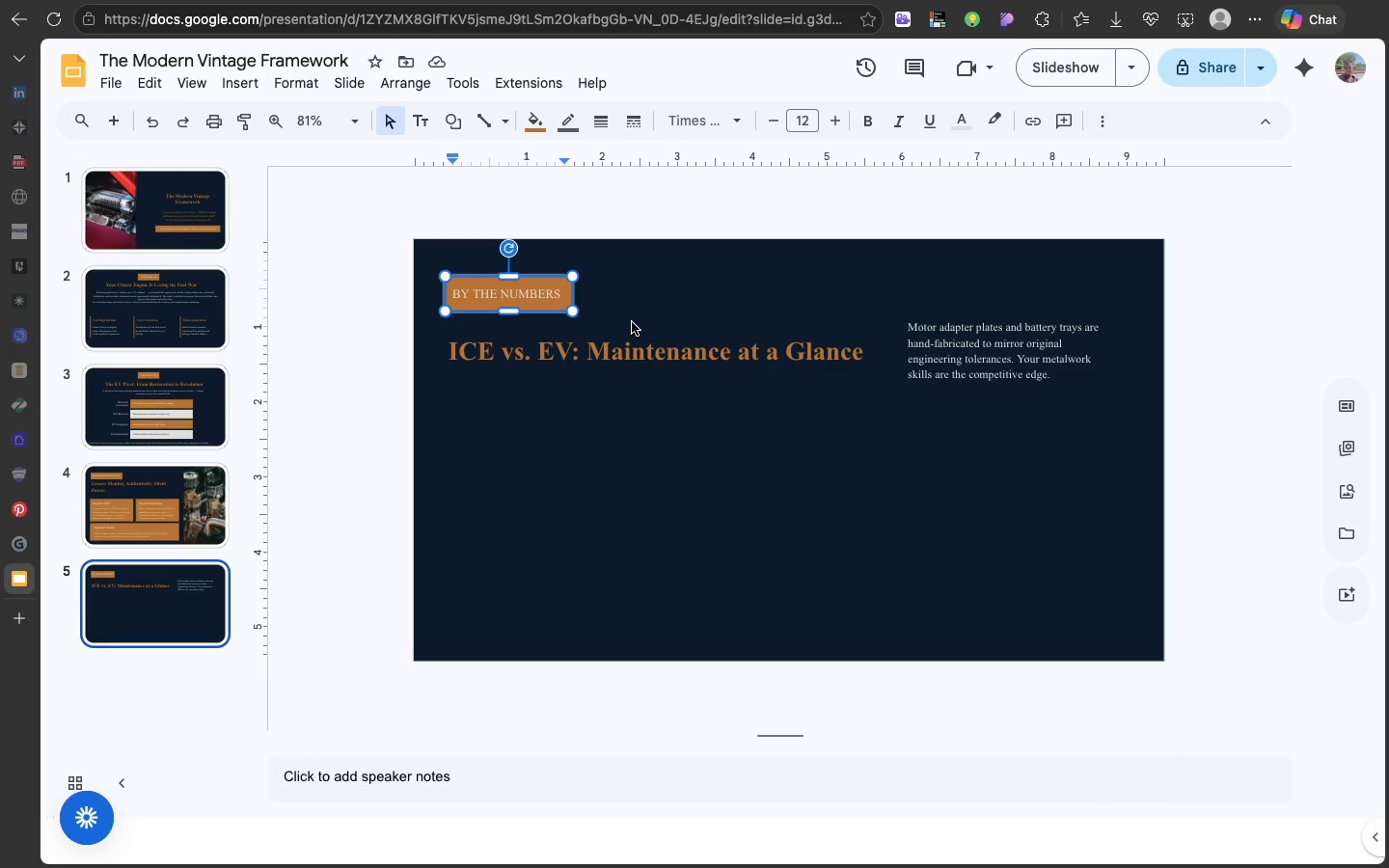 
left_click([632, 322])
 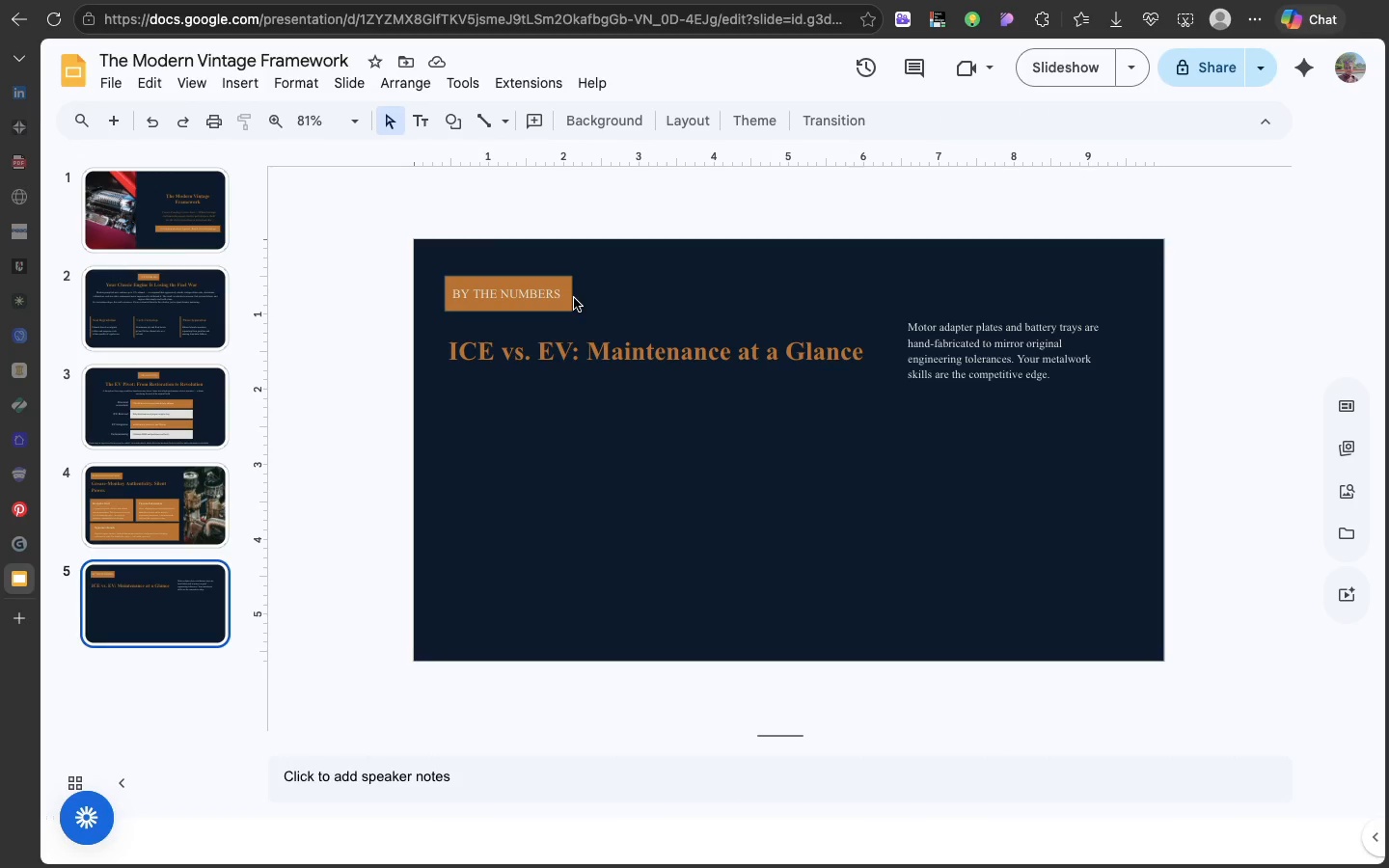 
left_click([558, 299])
 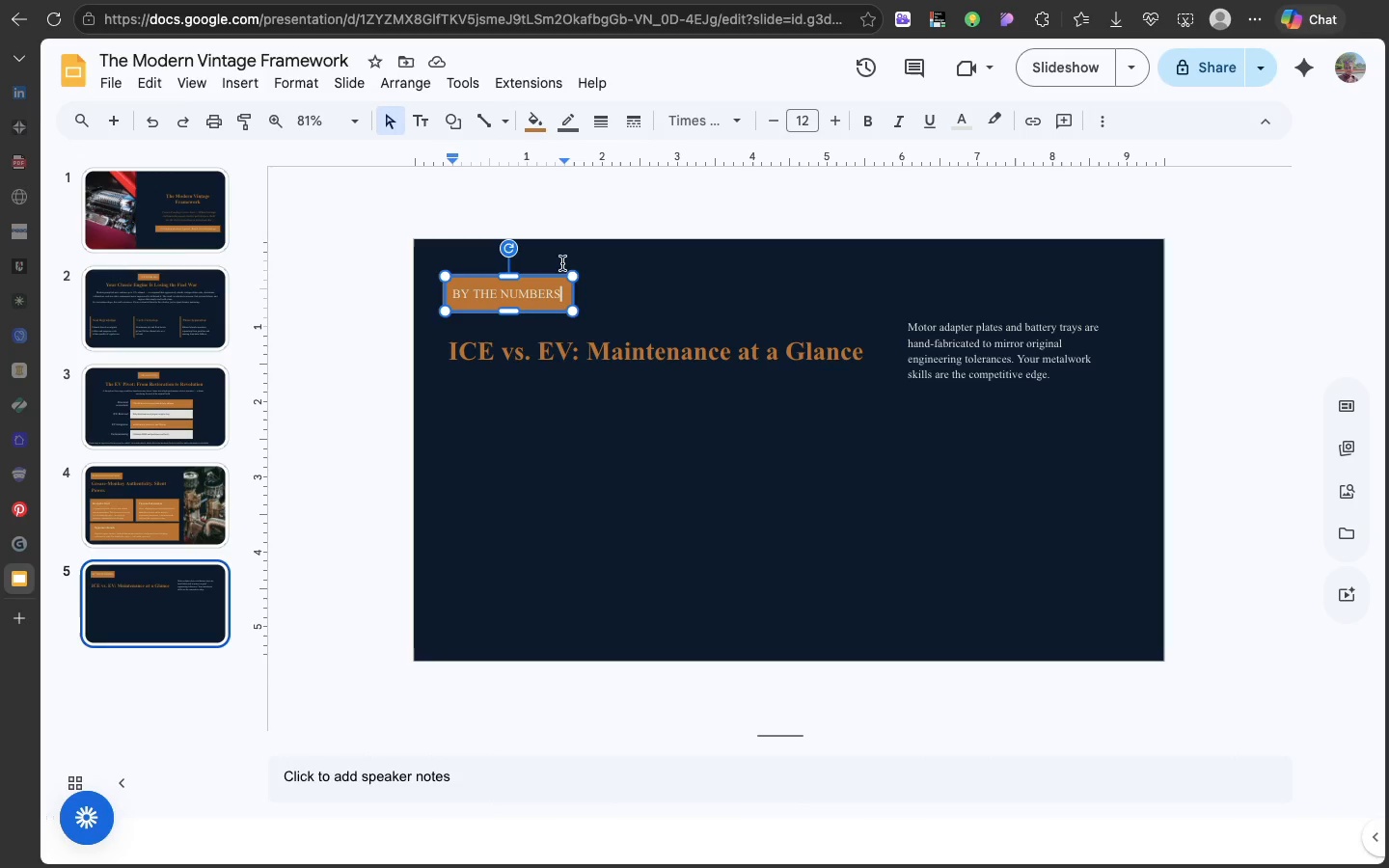 
left_click([618, 264])
 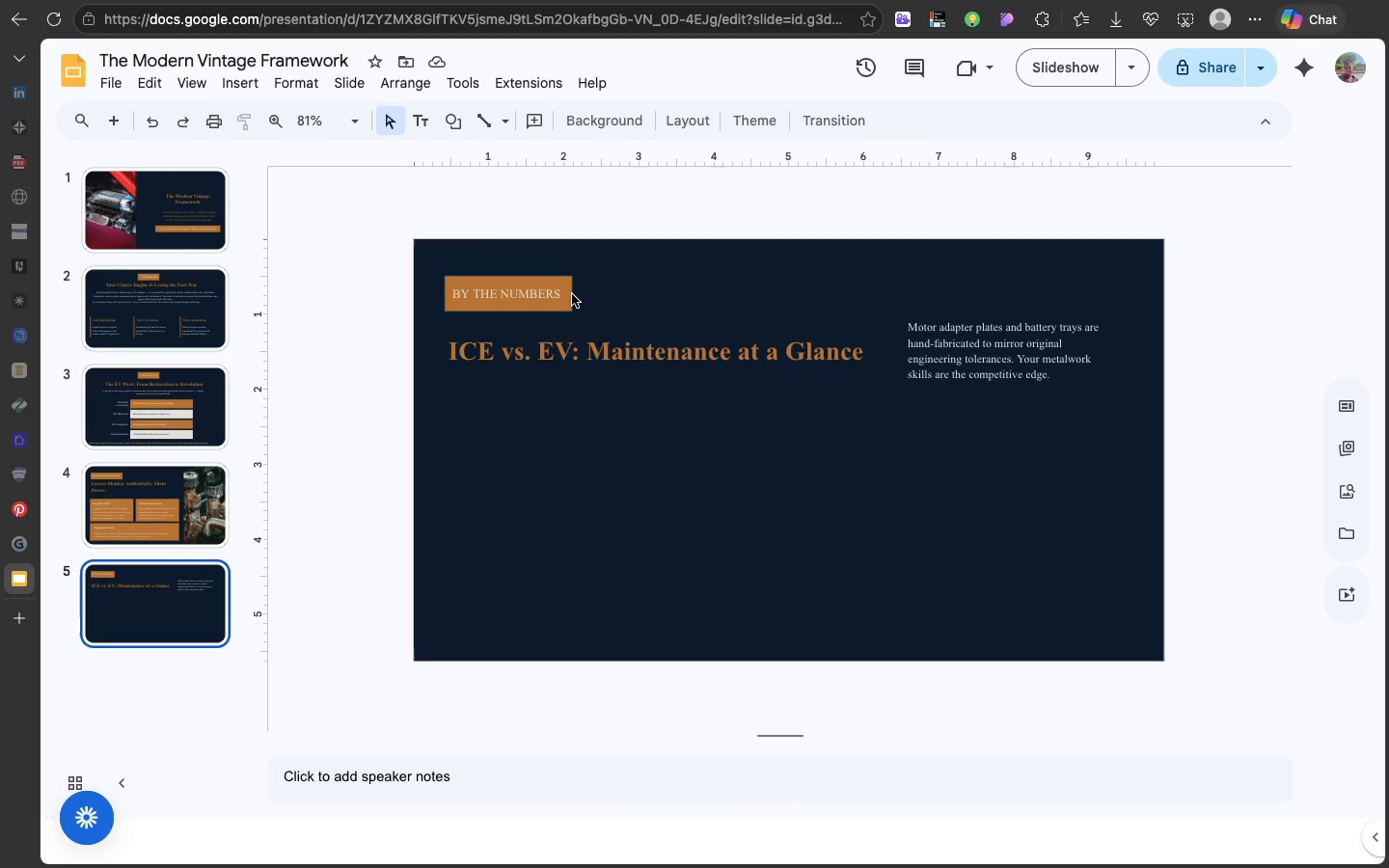 
left_click([572, 294])
 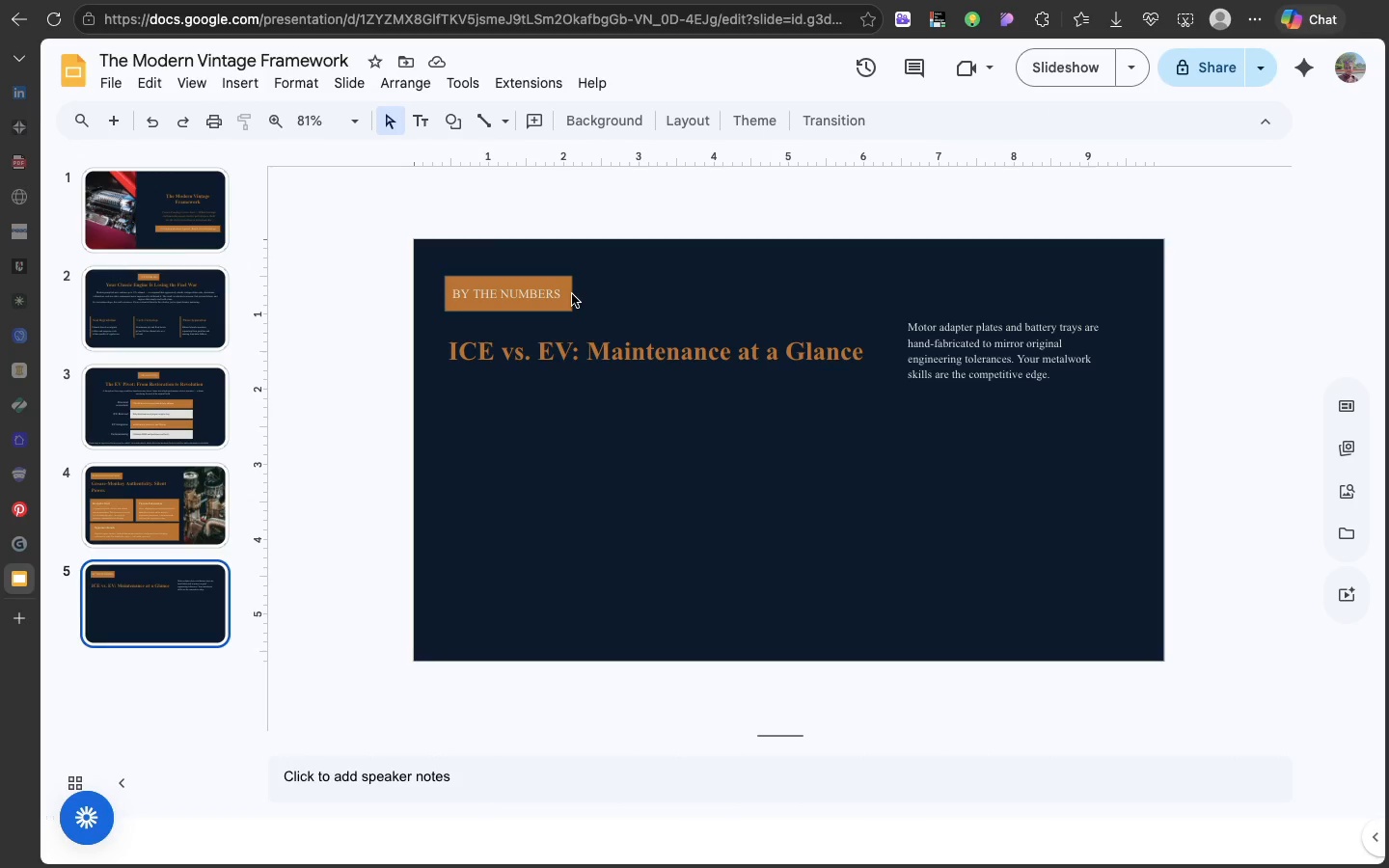 
left_click([572, 294])
 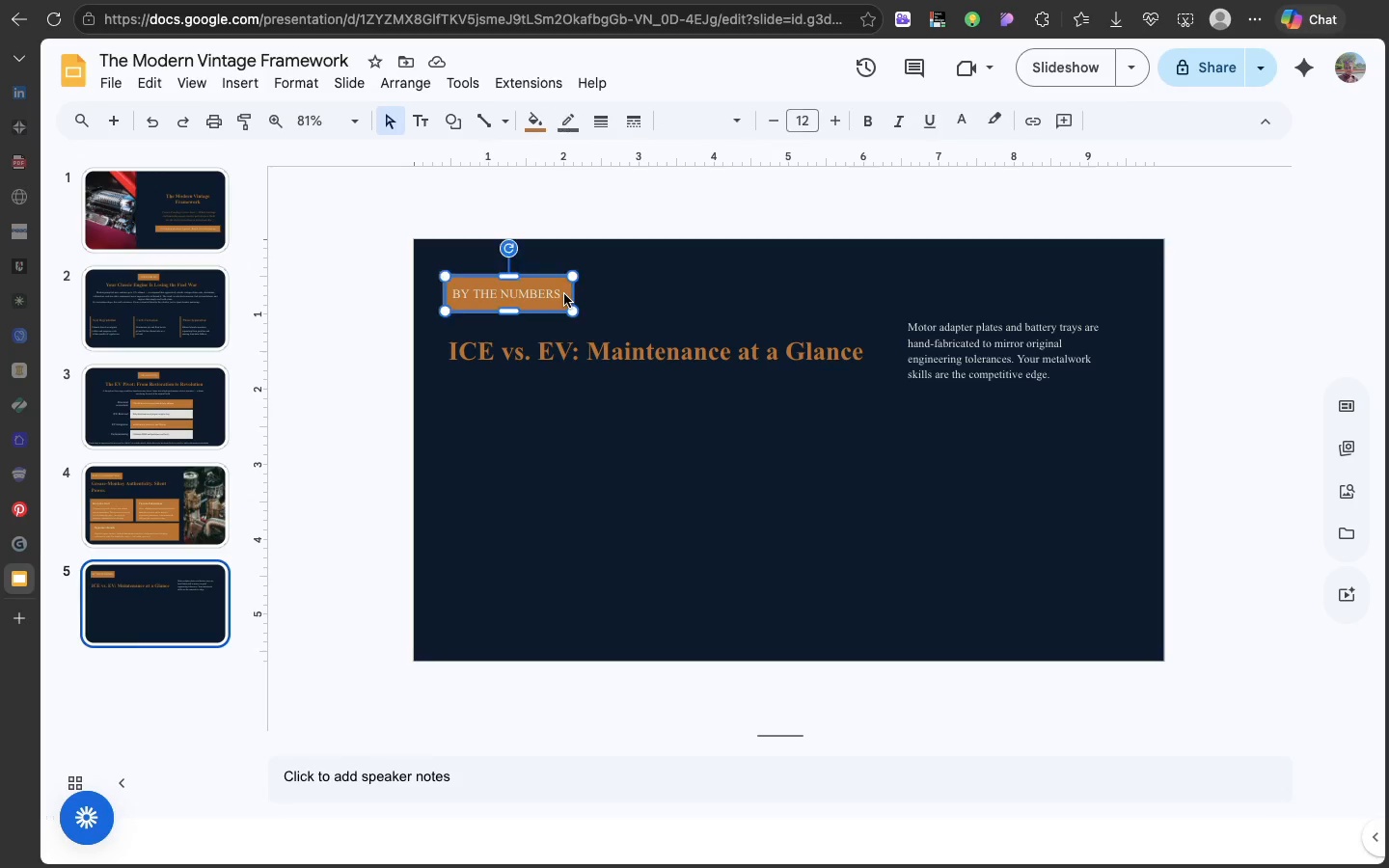 
left_click([564, 294])
 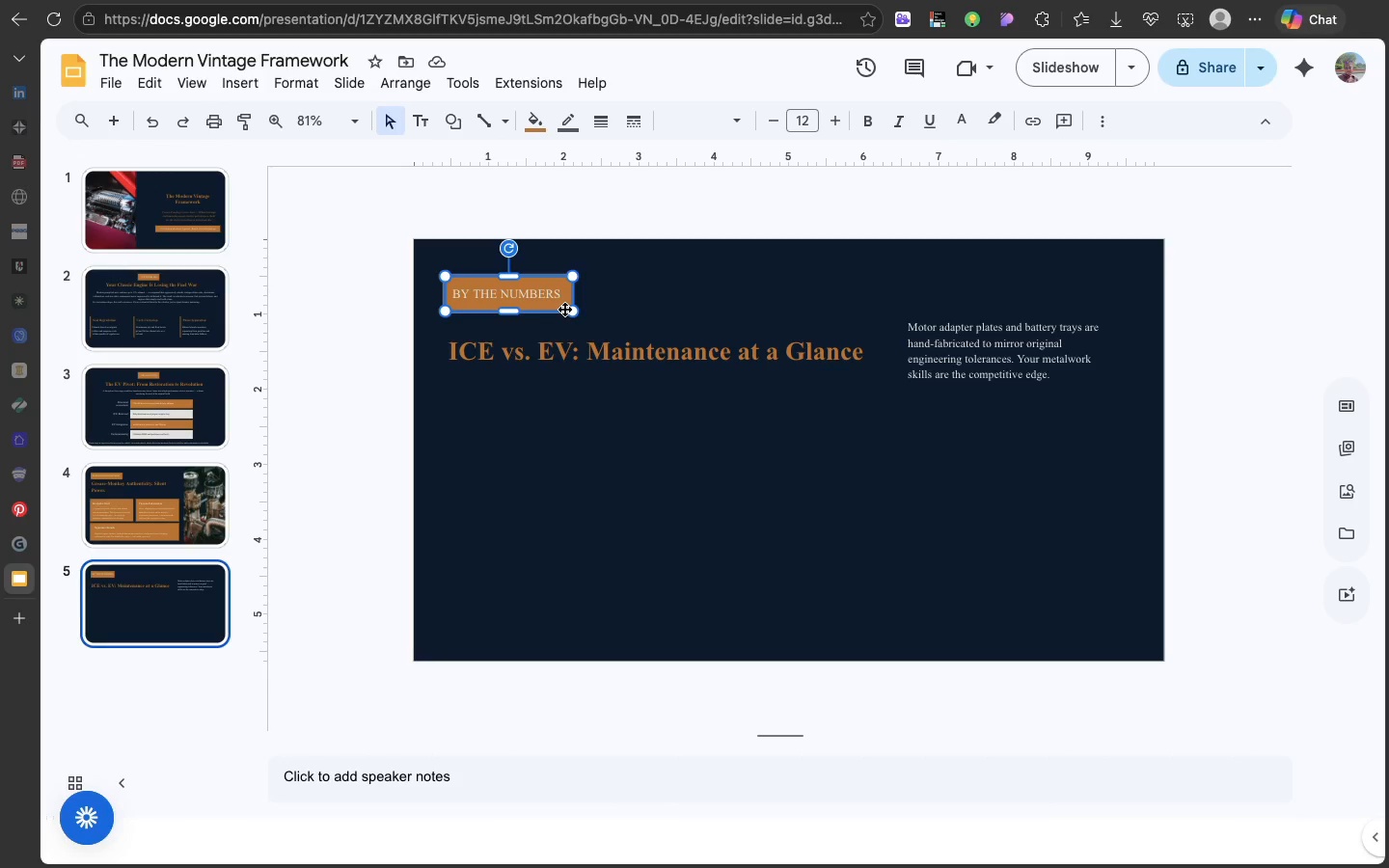 
left_click_drag(start_coordinate=[565, 309], to_coordinate=[576, 298])
 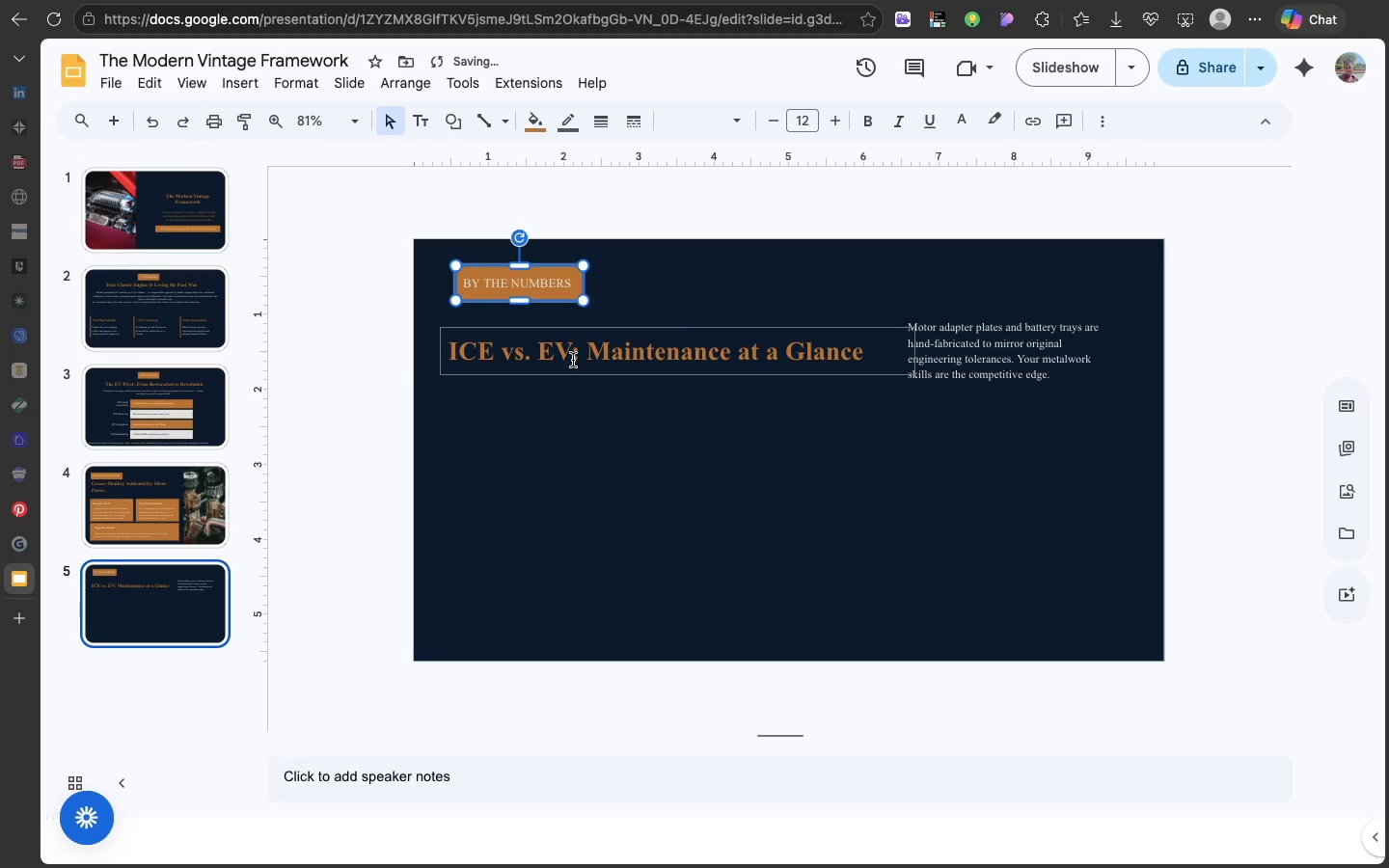 
left_click([573, 360])
 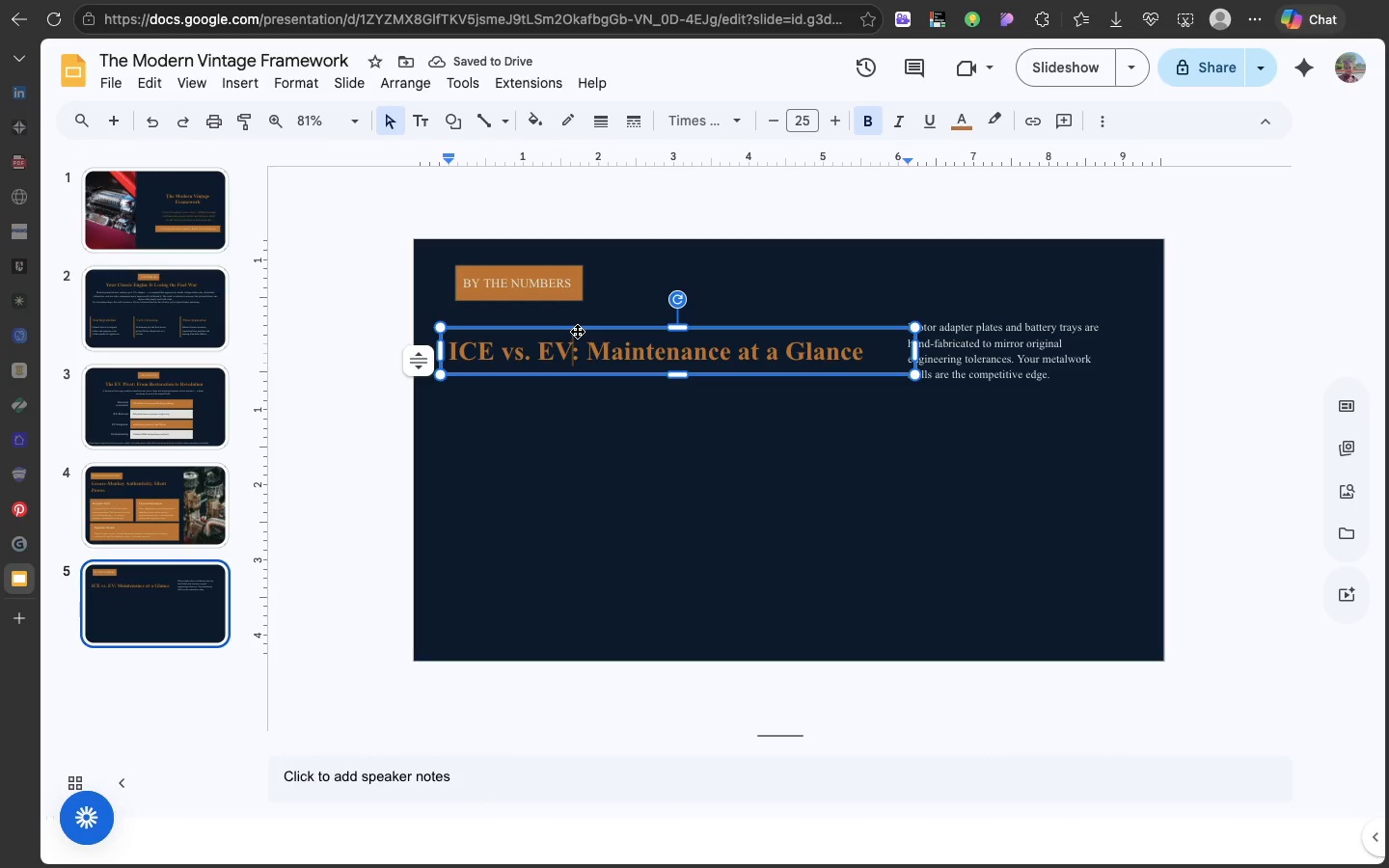 
left_click_drag(start_coordinate=[577, 331], to_coordinate=[574, 318])
 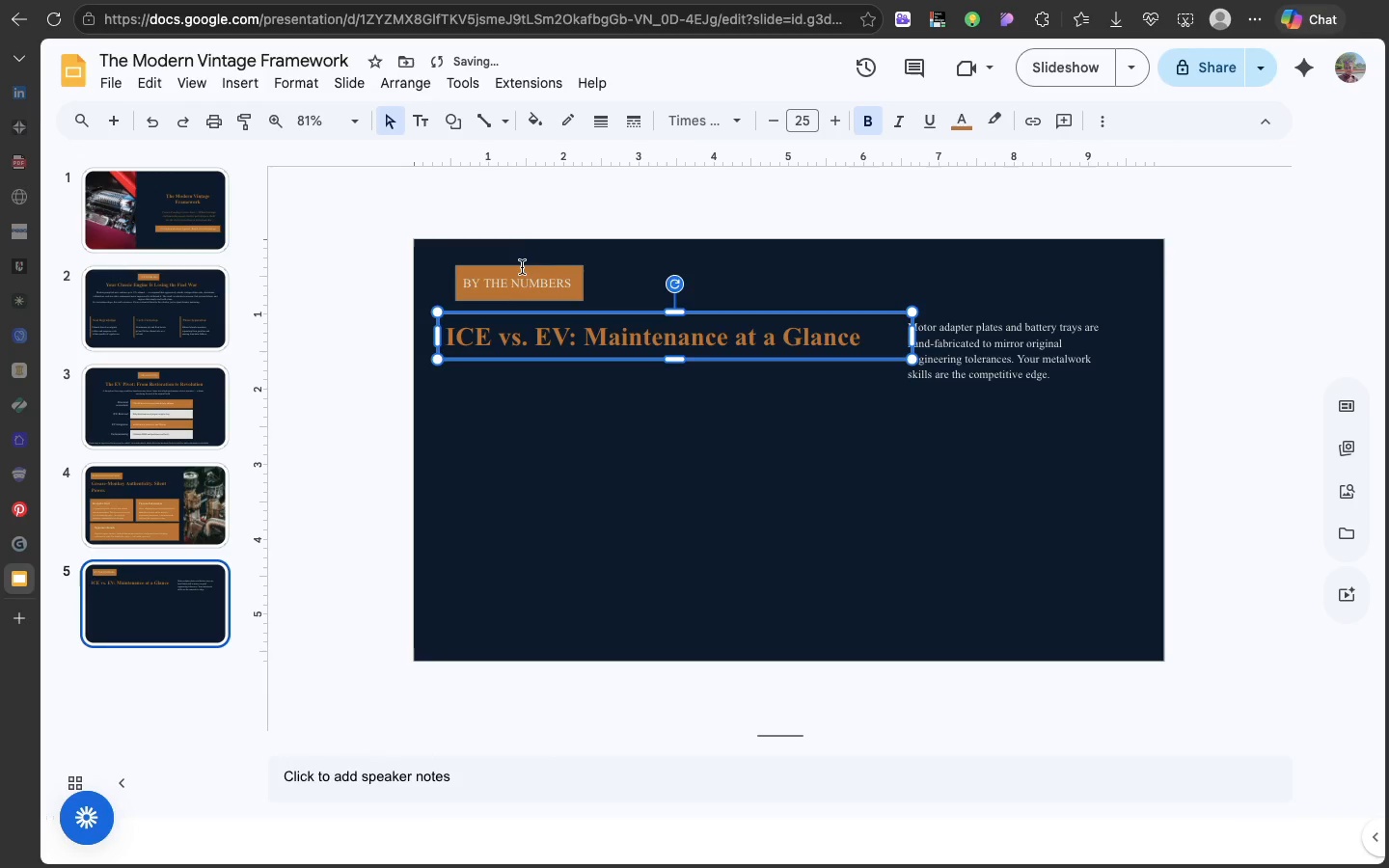 
left_click([522, 267])
 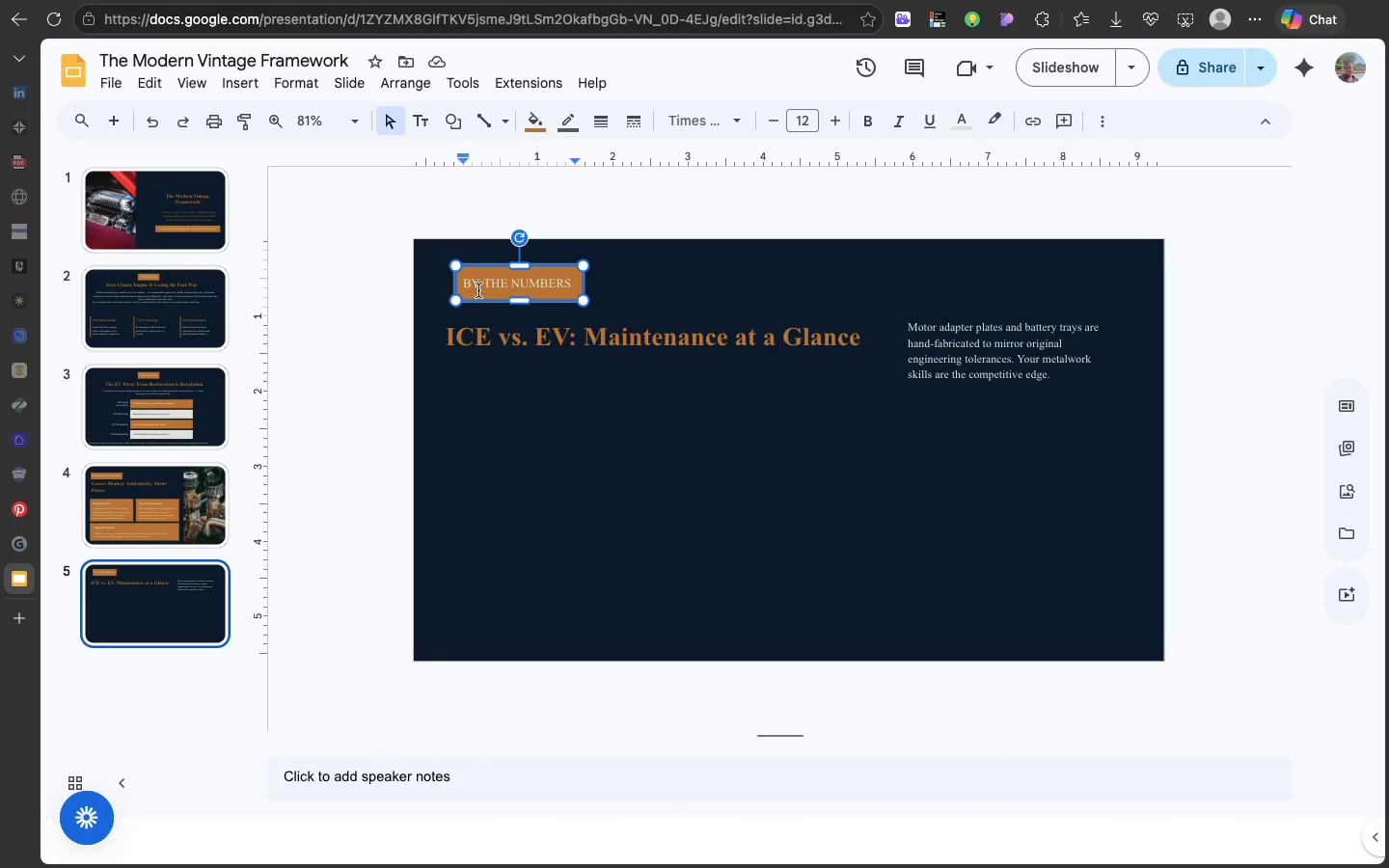 
left_click([518, 314])
 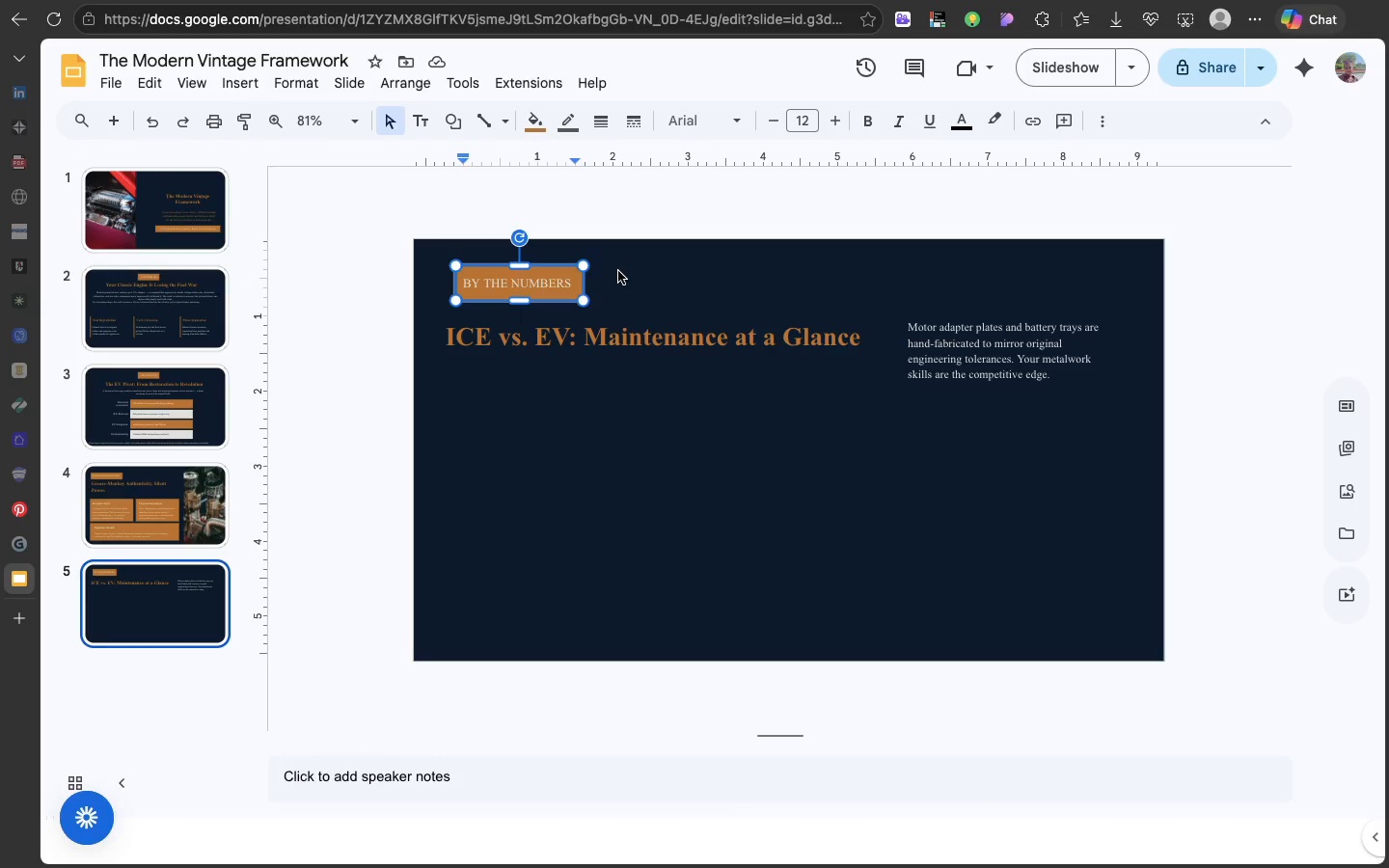 
left_click([618, 271])
 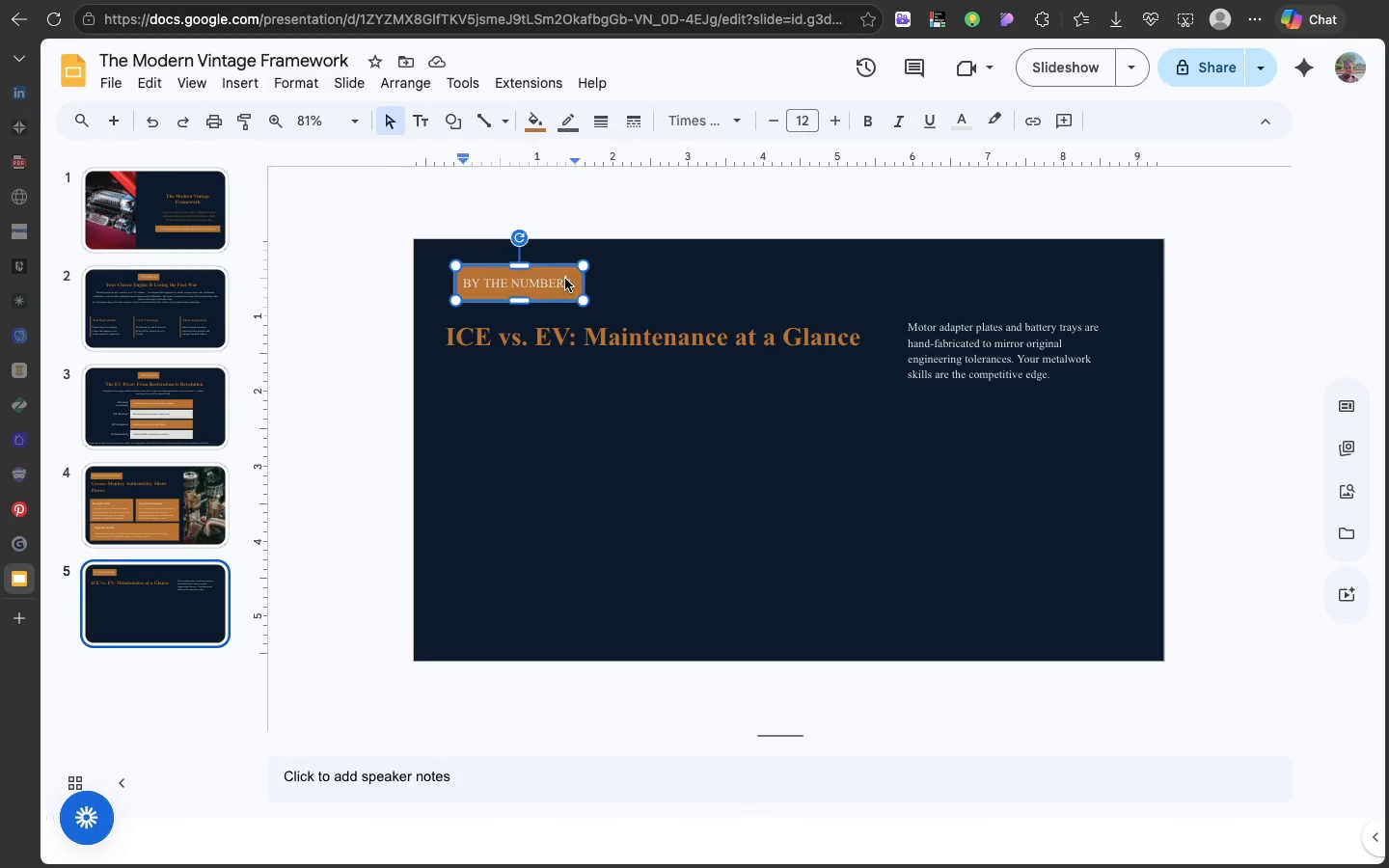 
left_click([565, 279])
 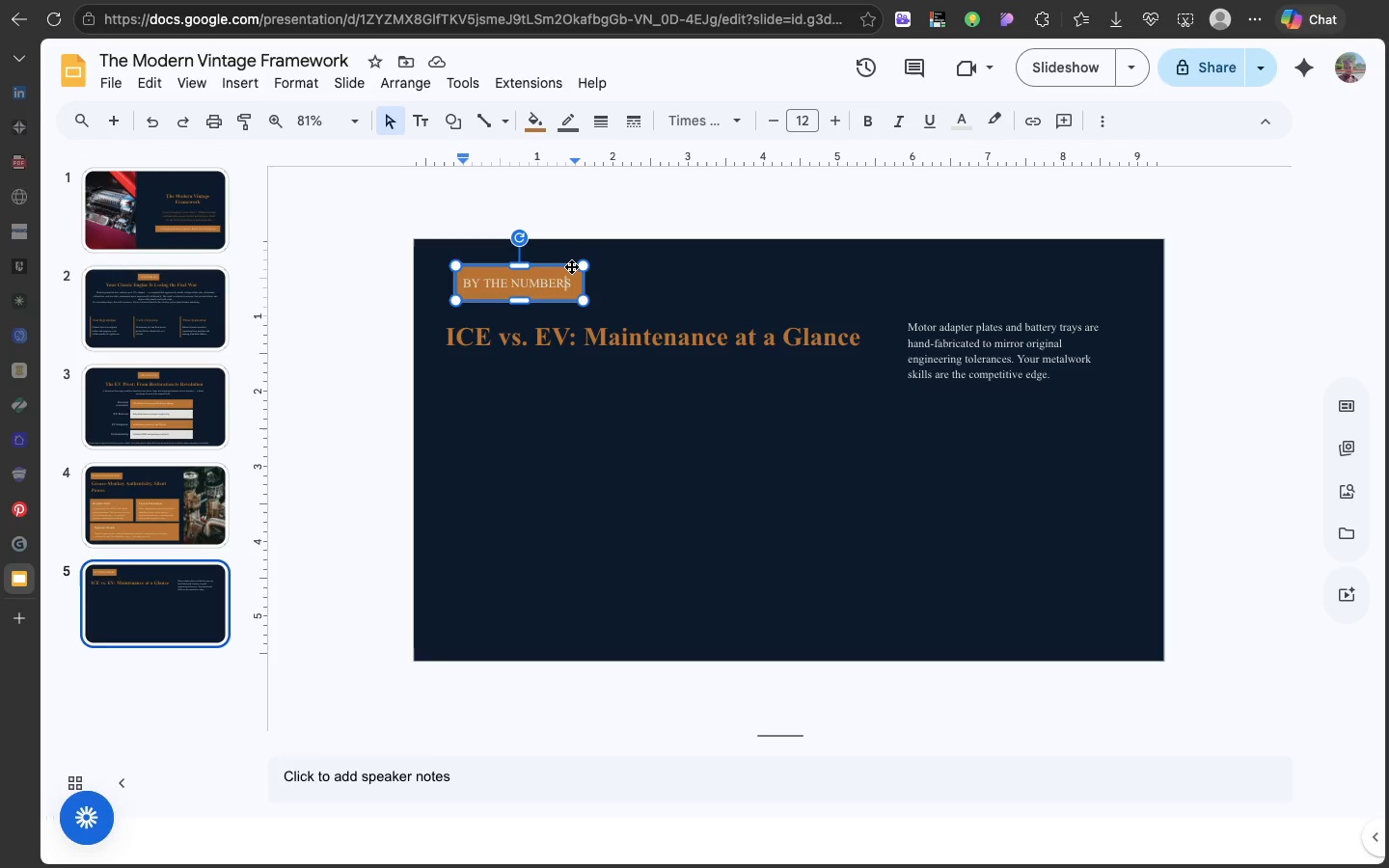 
left_click_drag(start_coordinate=[571, 266], to_coordinate=[560, 268])
 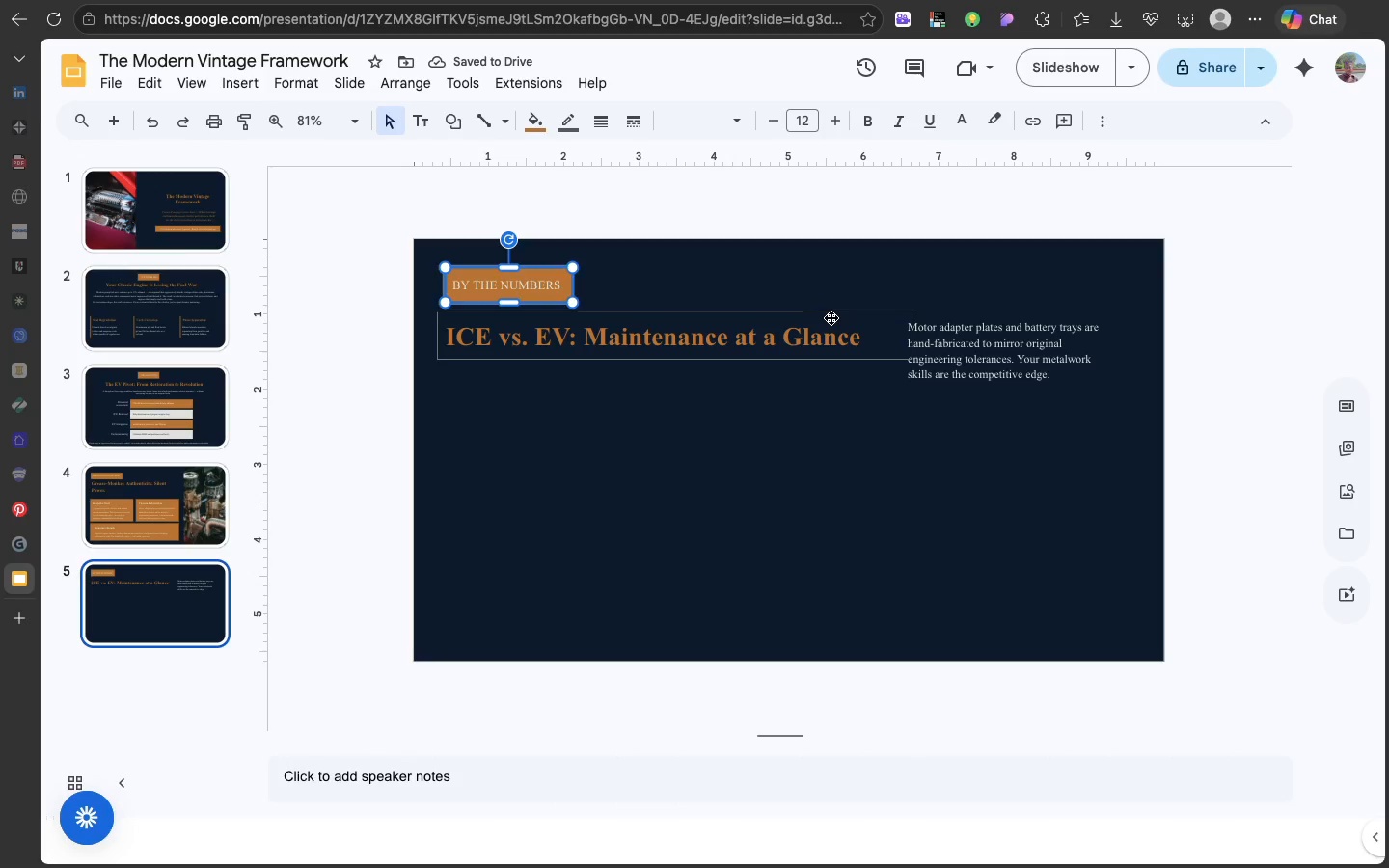 
left_click([996, 332])
 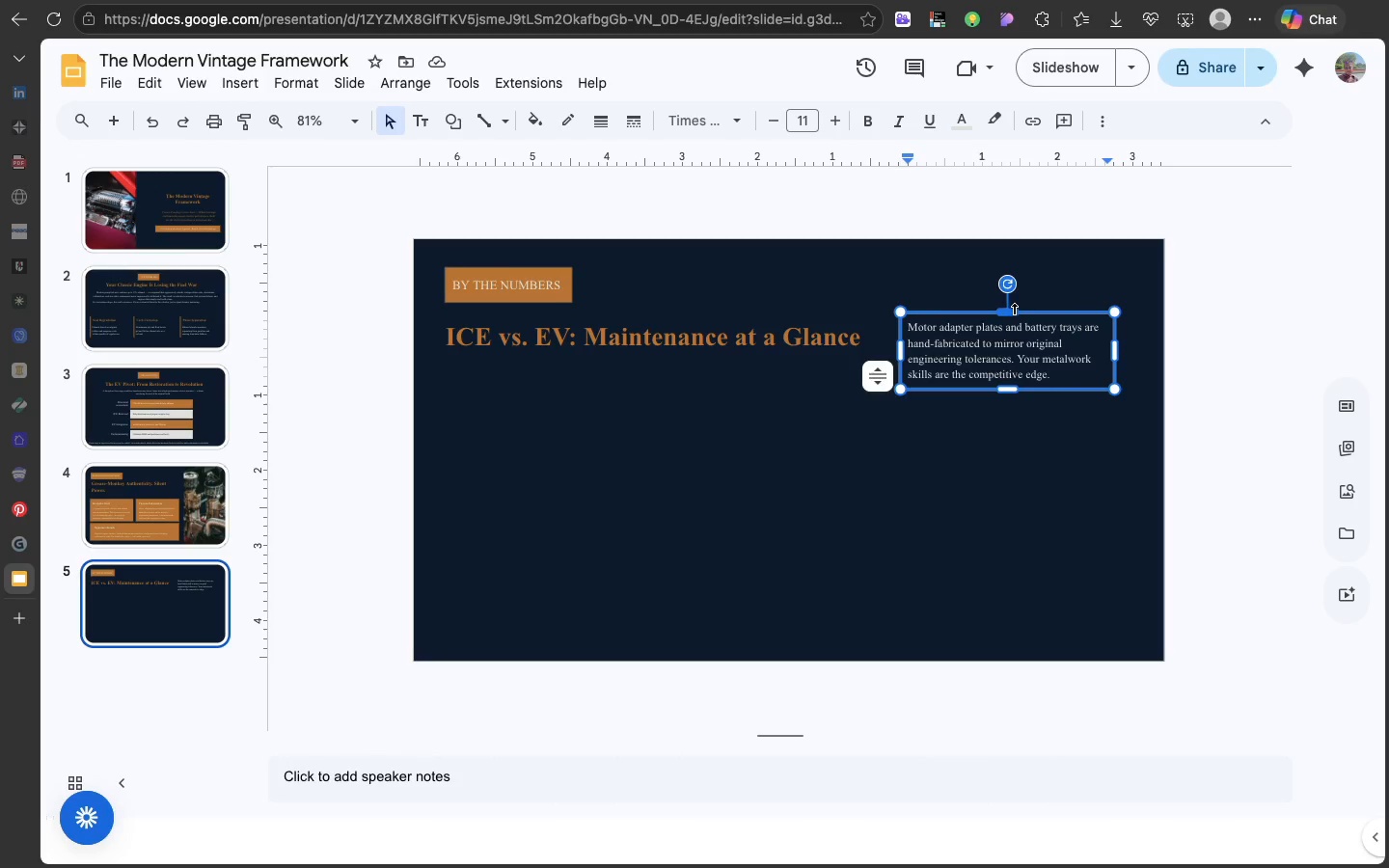 
left_click([1024, 309])
 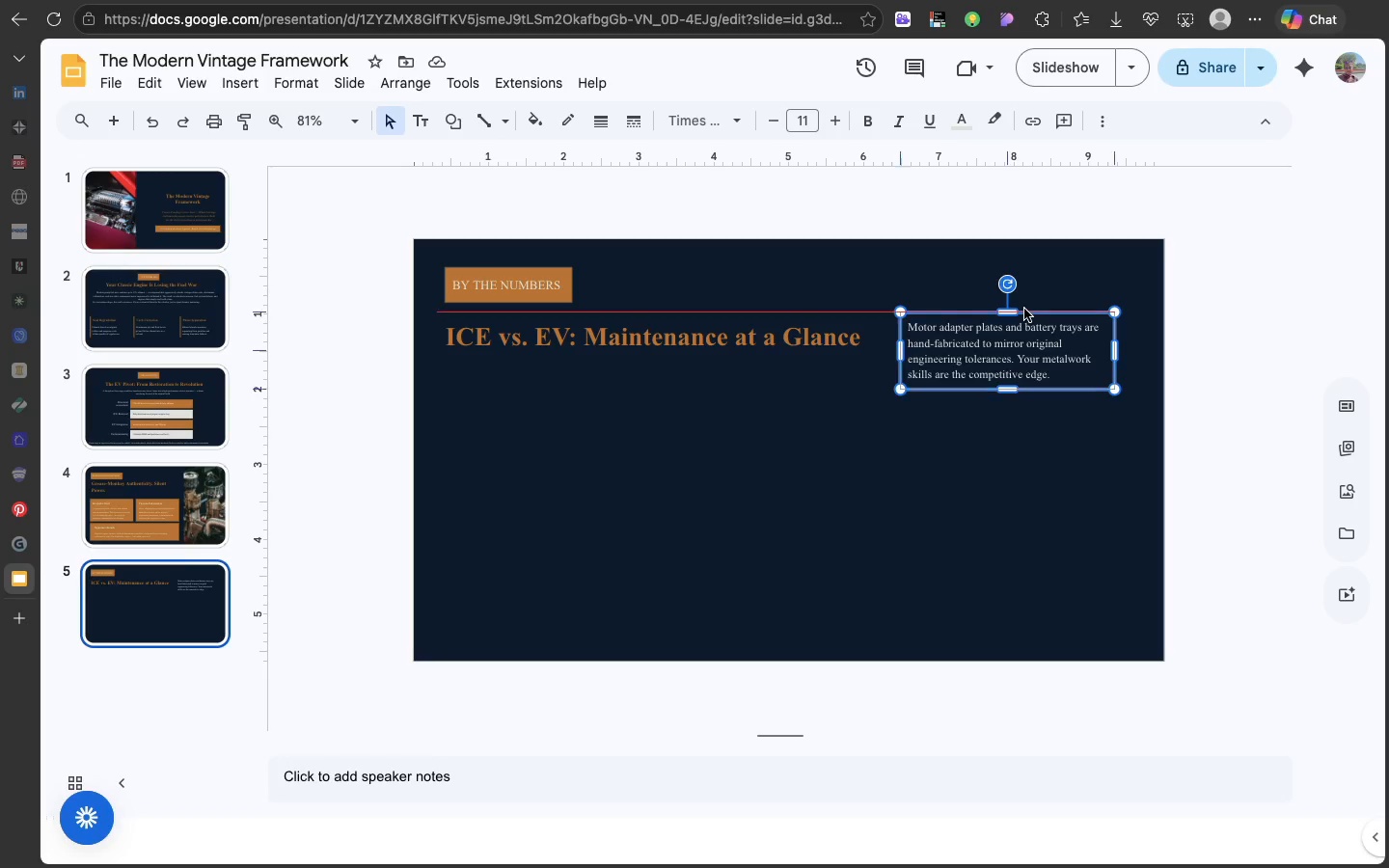 
left_click([1024, 309])
 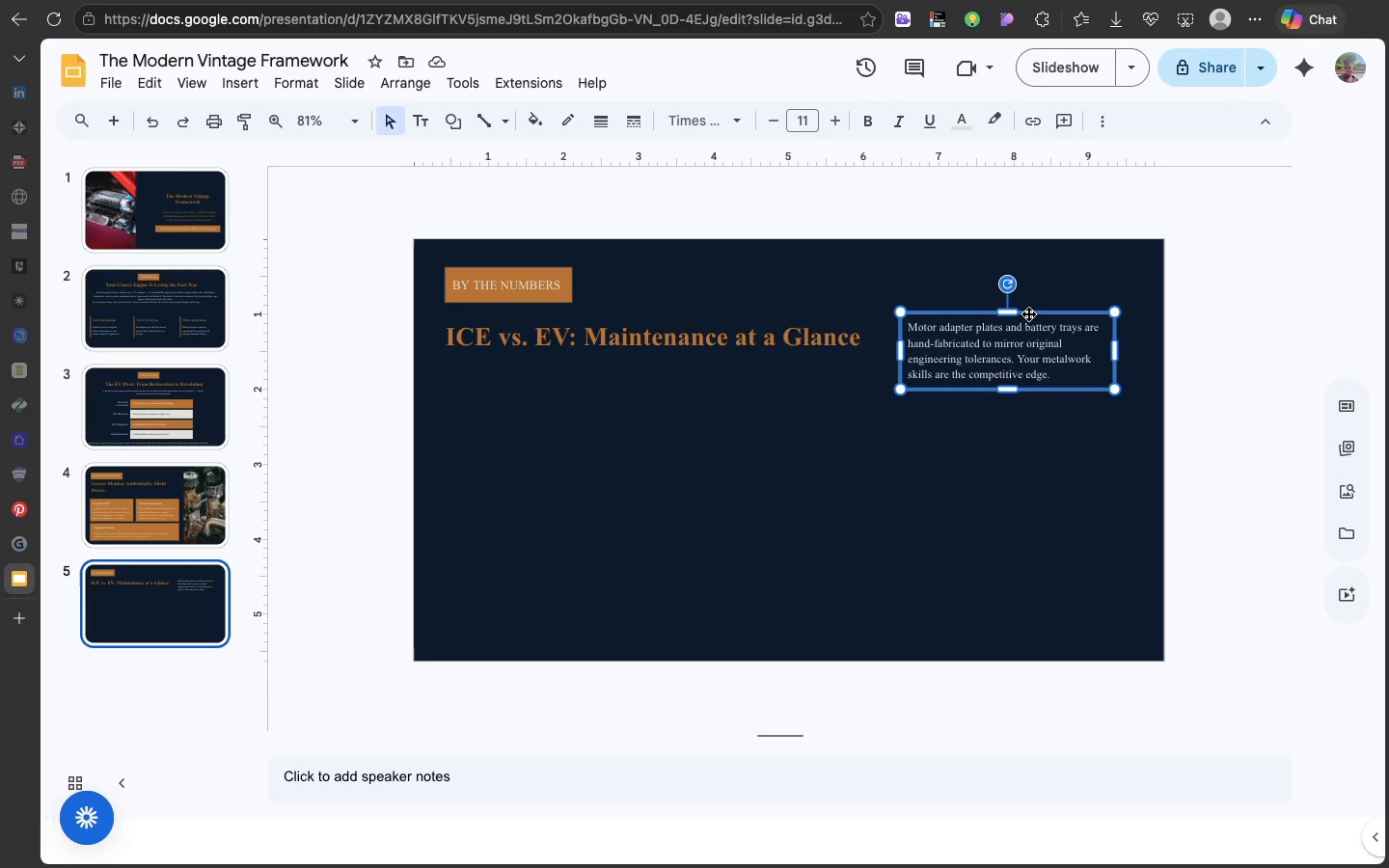 
left_click_drag(start_coordinate=[1028, 313], to_coordinate=[574, 361])
 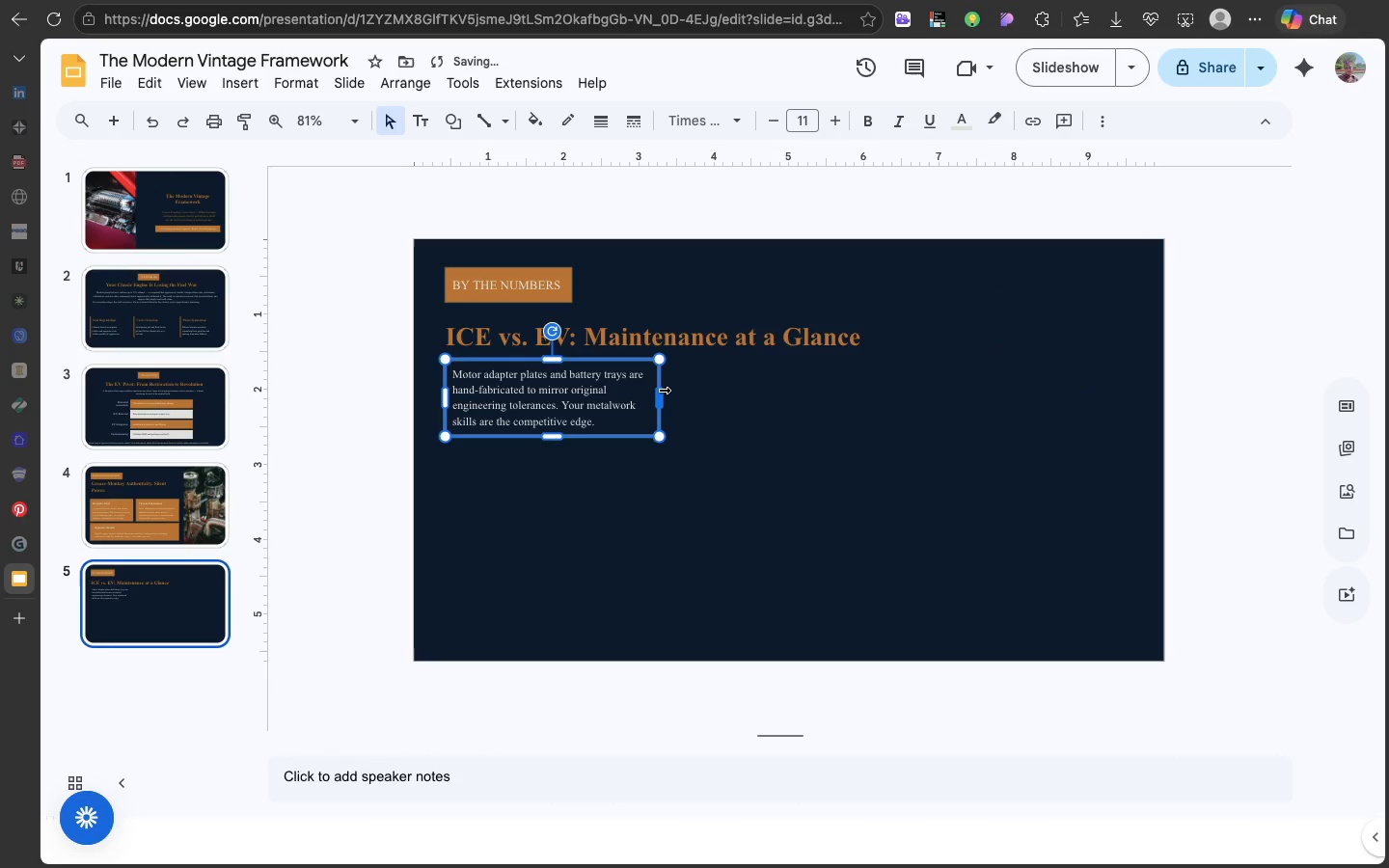 
left_click_drag(start_coordinate=[663, 390], to_coordinate=[1128, 365])
 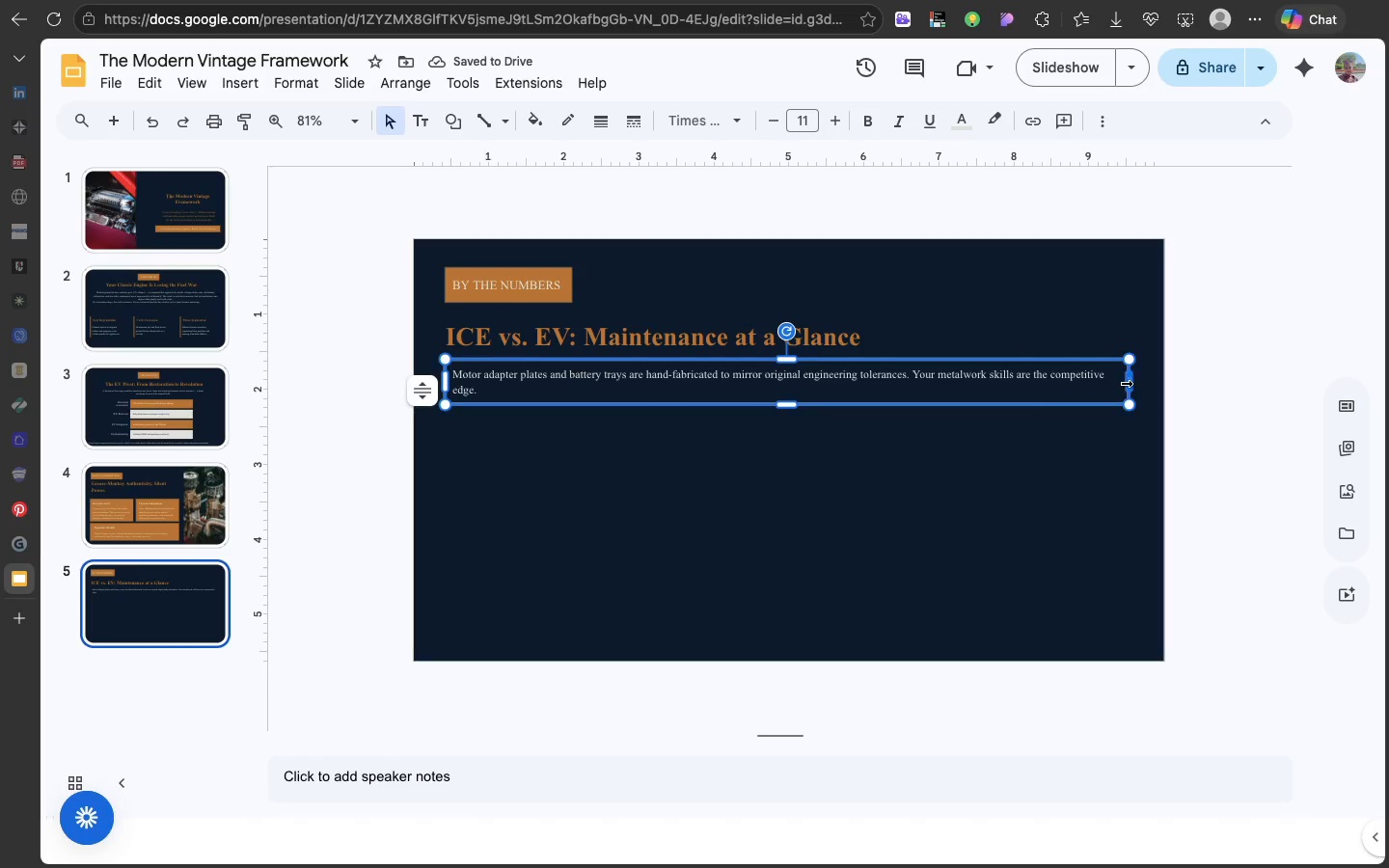 
left_click_drag(start_coordinate=[1129, 380], to_coordinate=[1162, 377])
 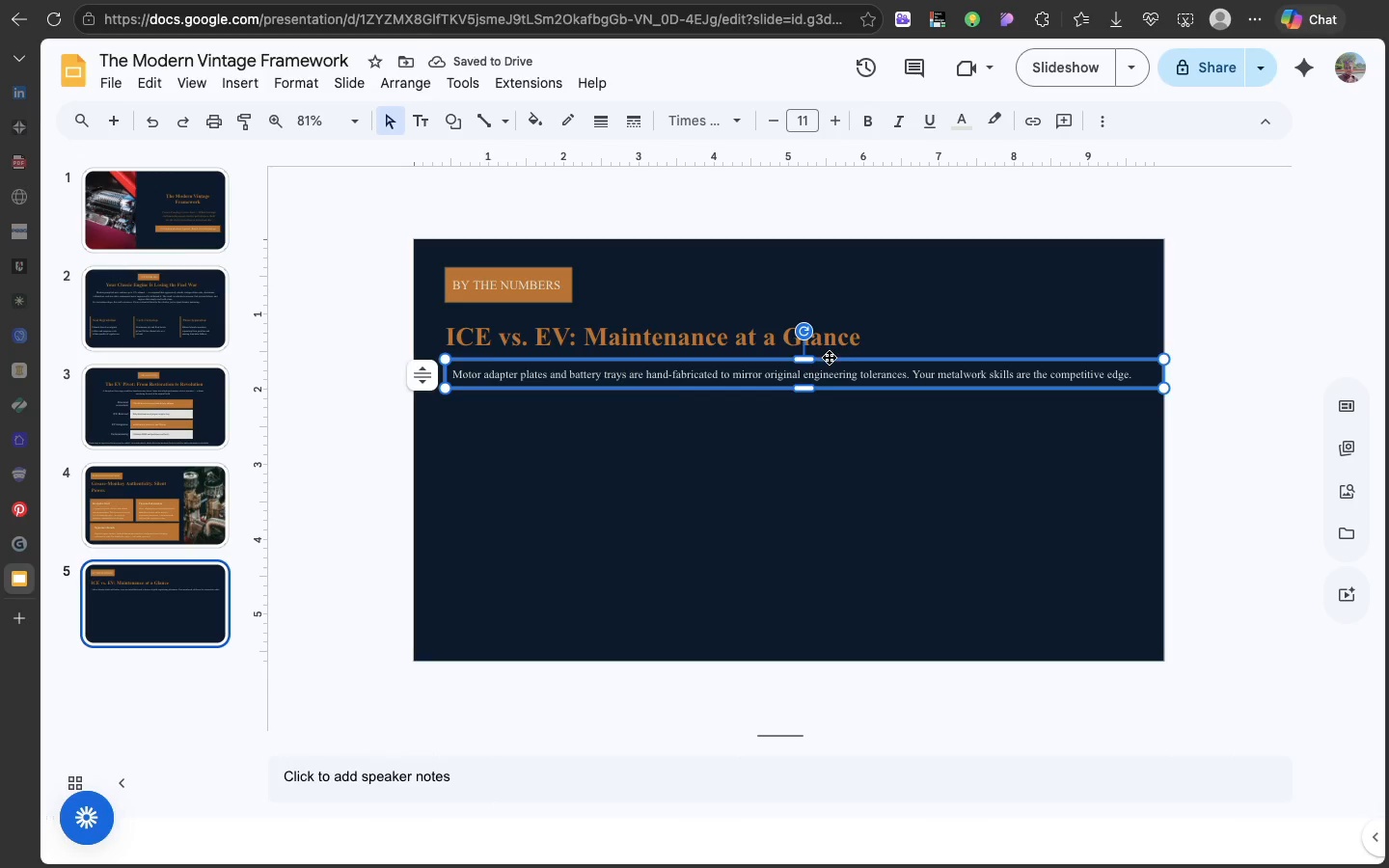 
left_click_drag(start_coordinate=[827, 360], to_coordinate=[814, 360])
 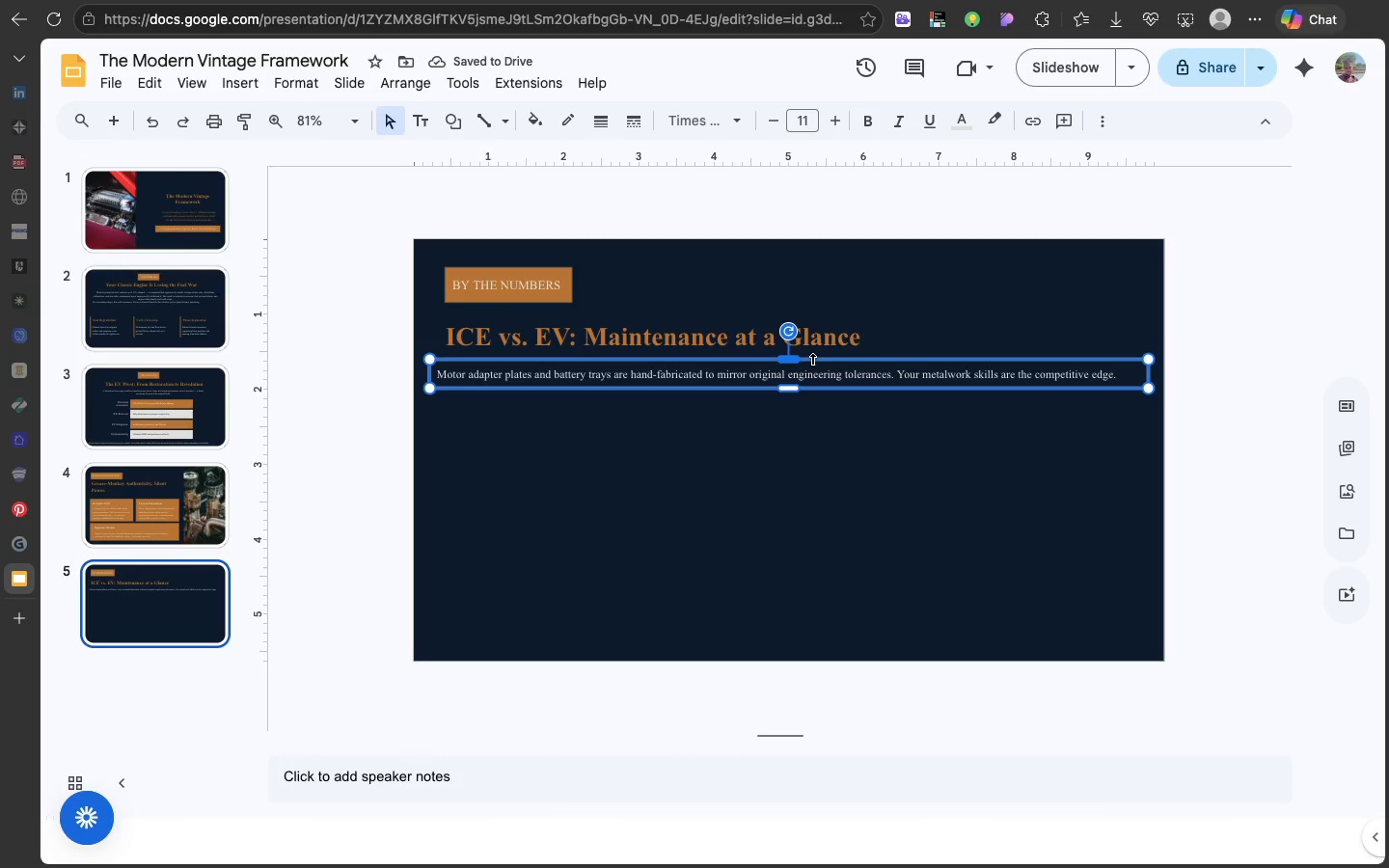 
wait(8.31)
 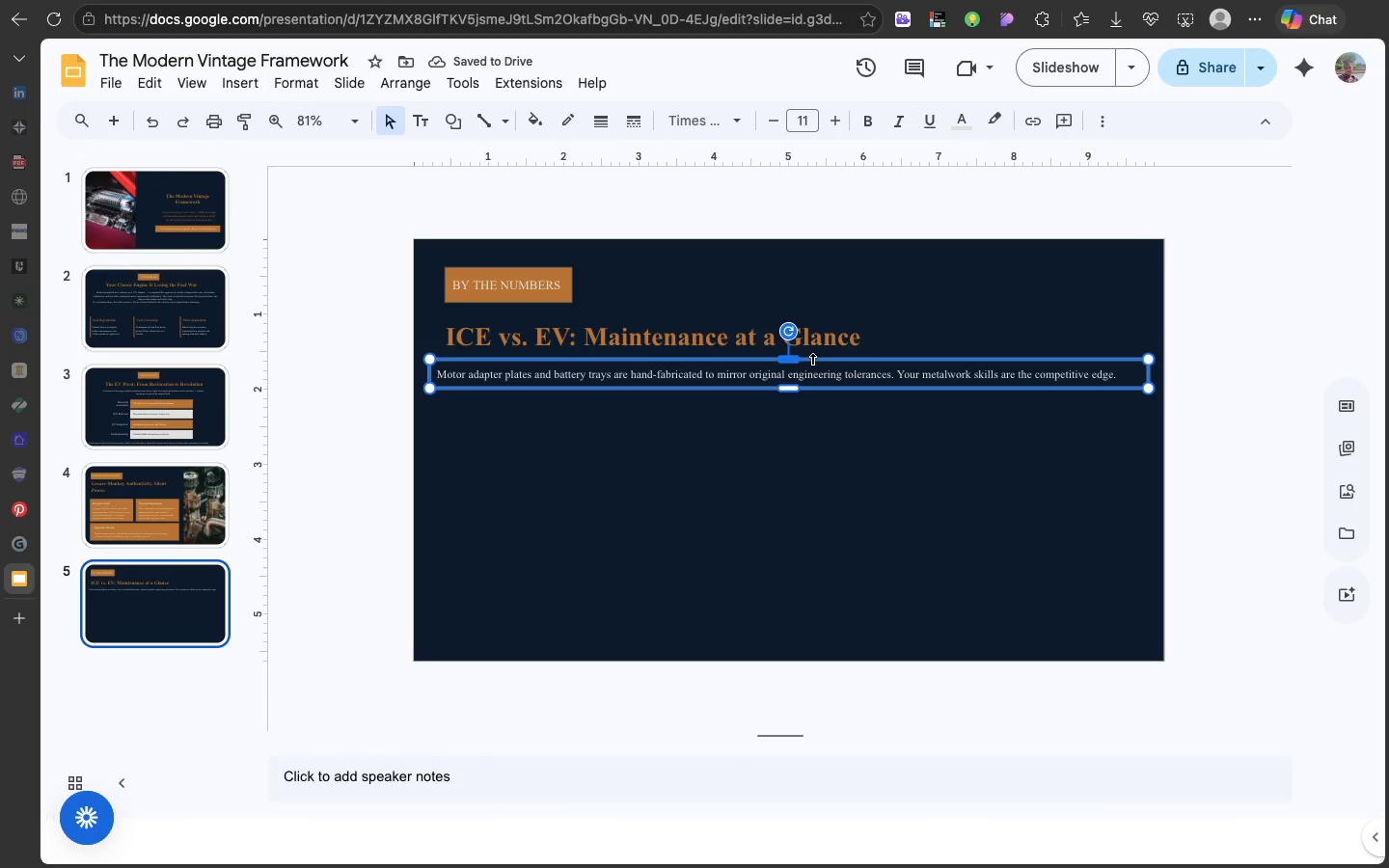 
scroll: coordinate [570, 712], scroll_direction: down, amount: 17.0
 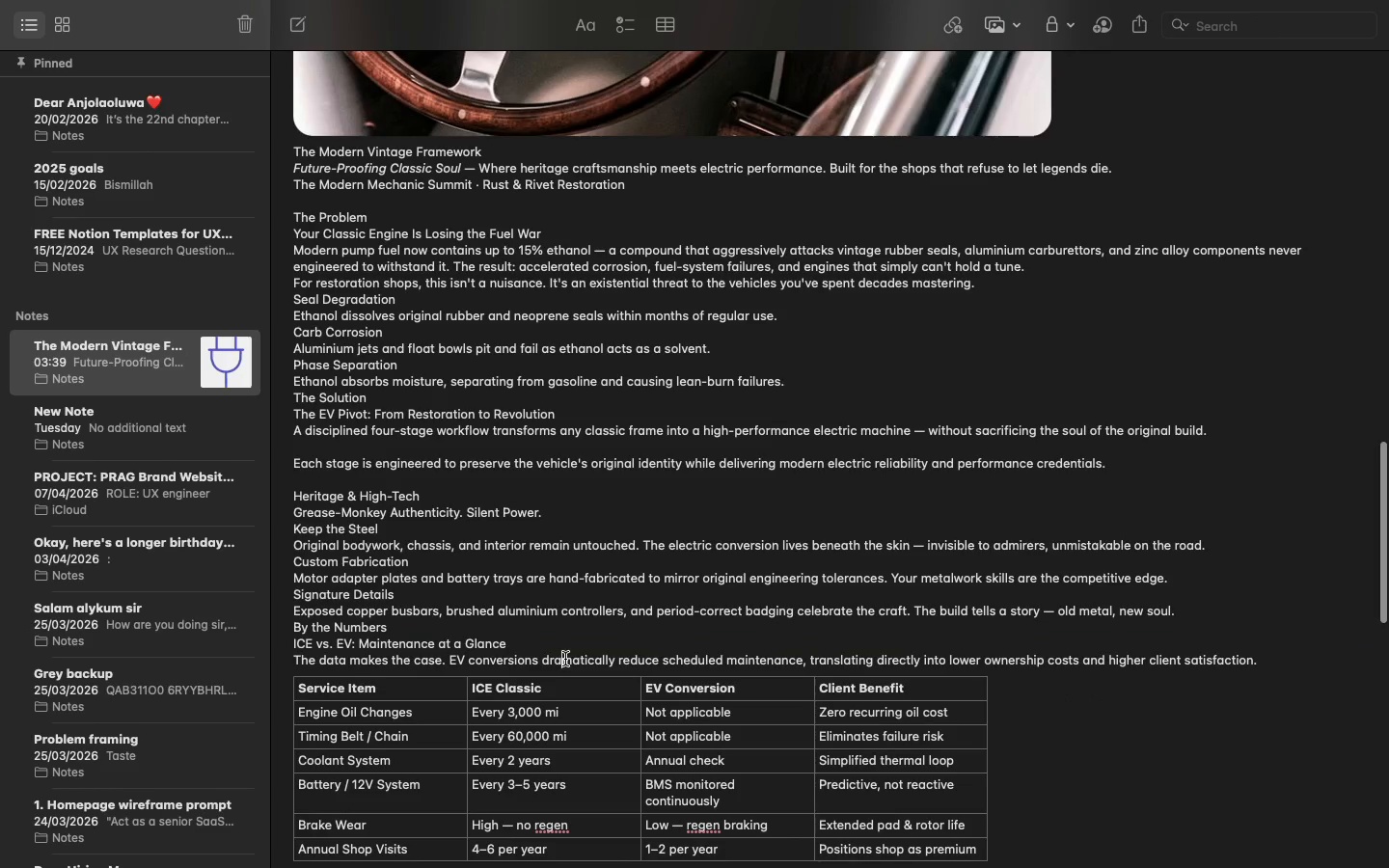 
double_click([565, 659])
 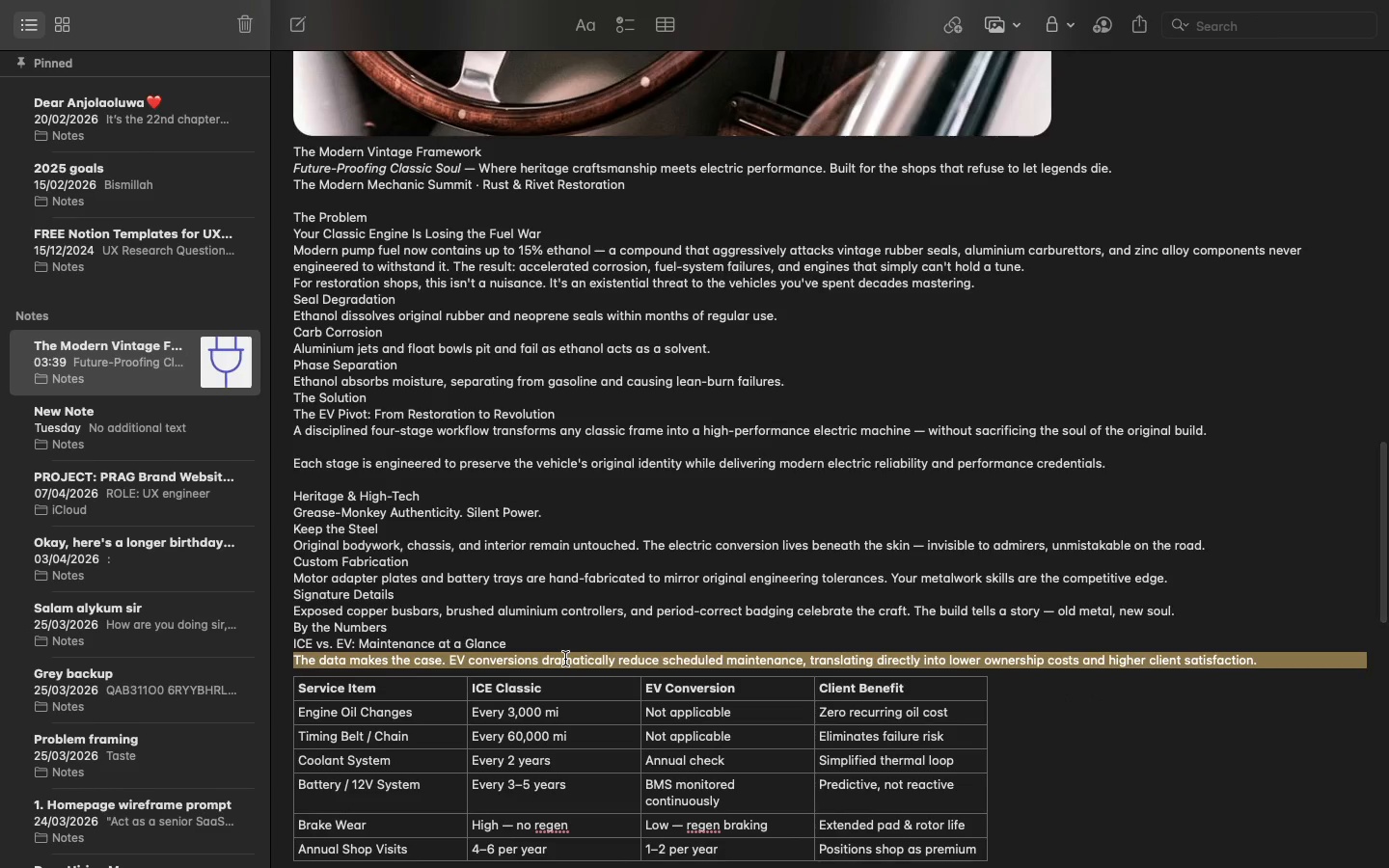 
triple_click([565, 659])
 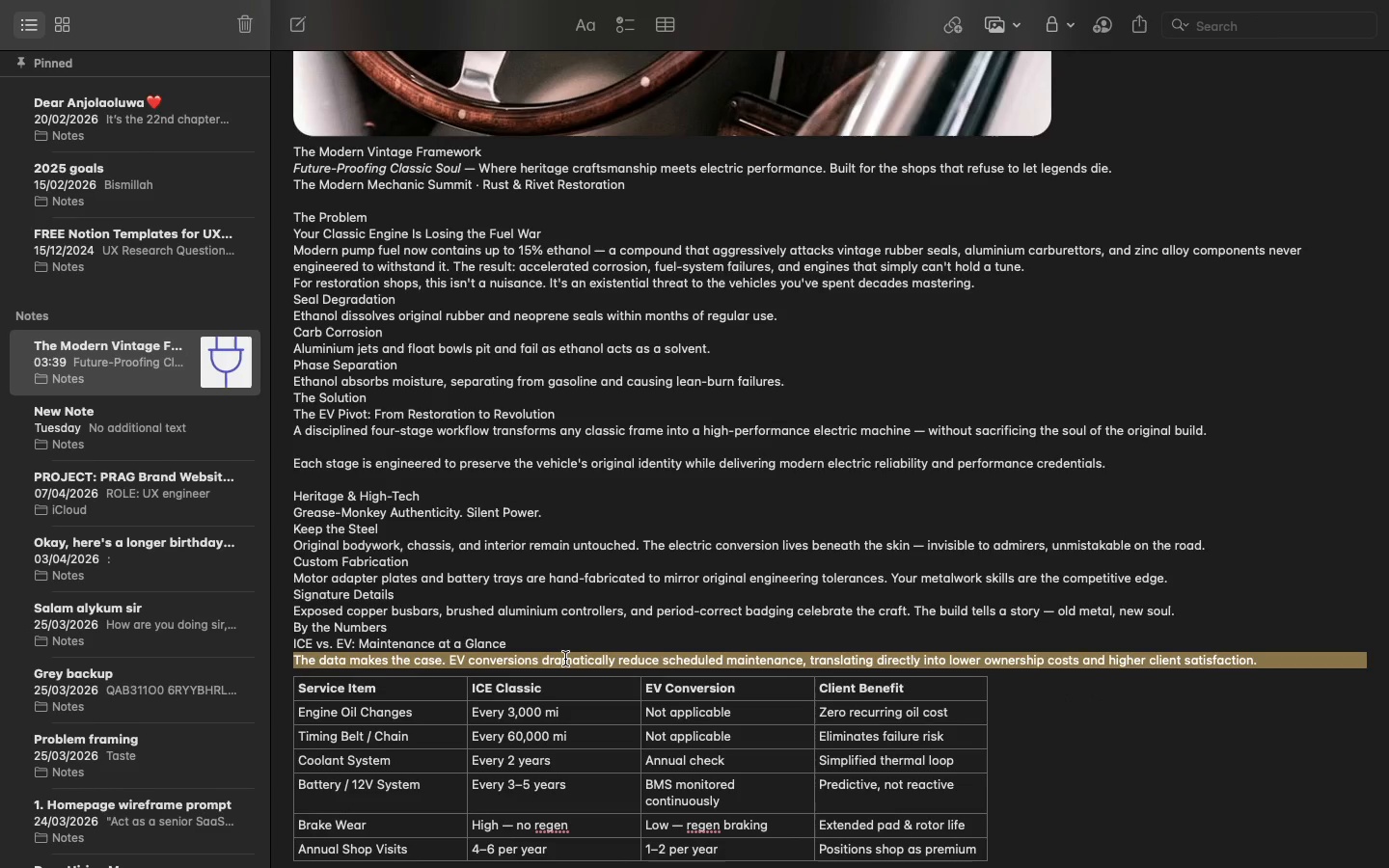 
key(Meta+C)
 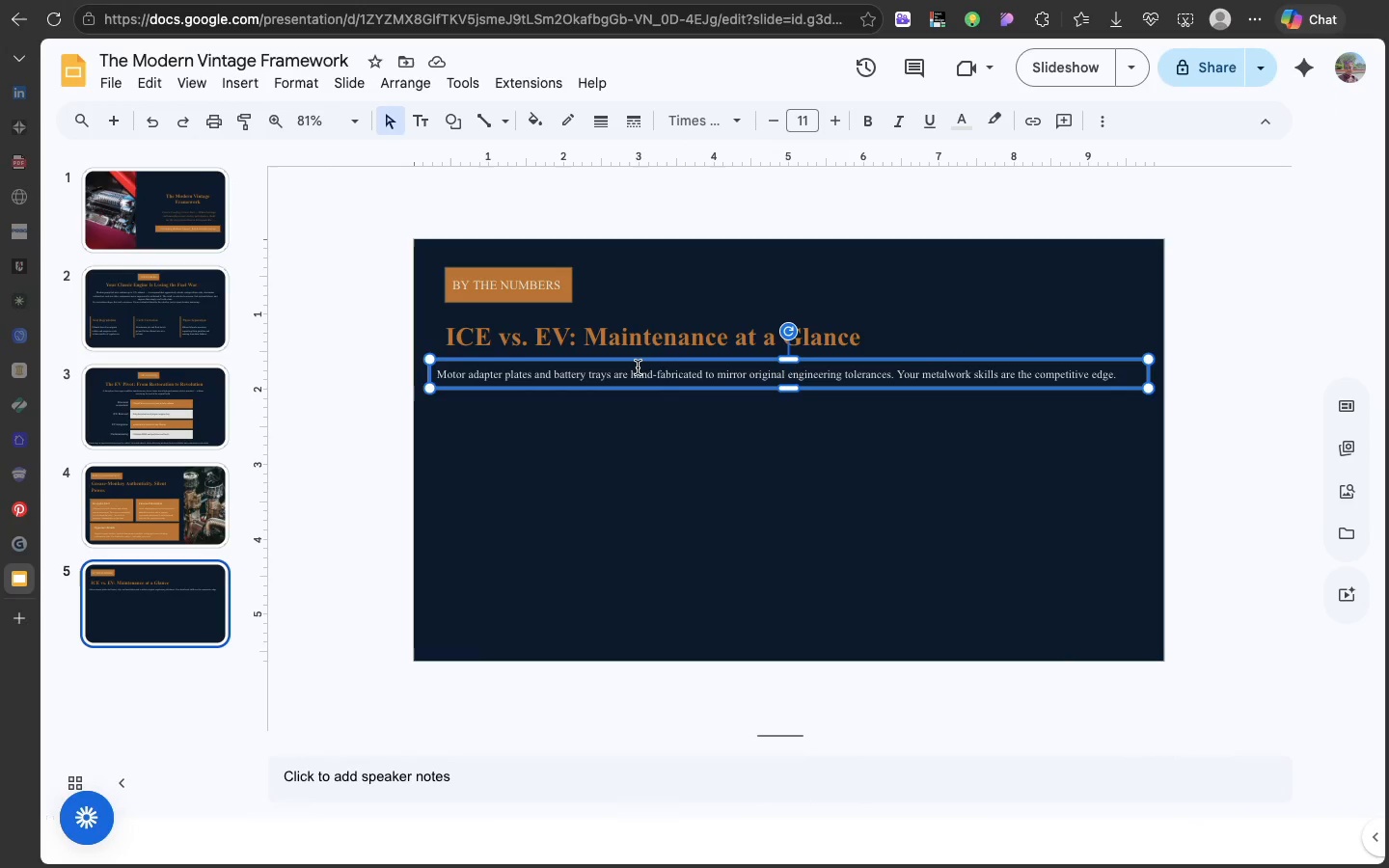 
double_click([638, 367])
 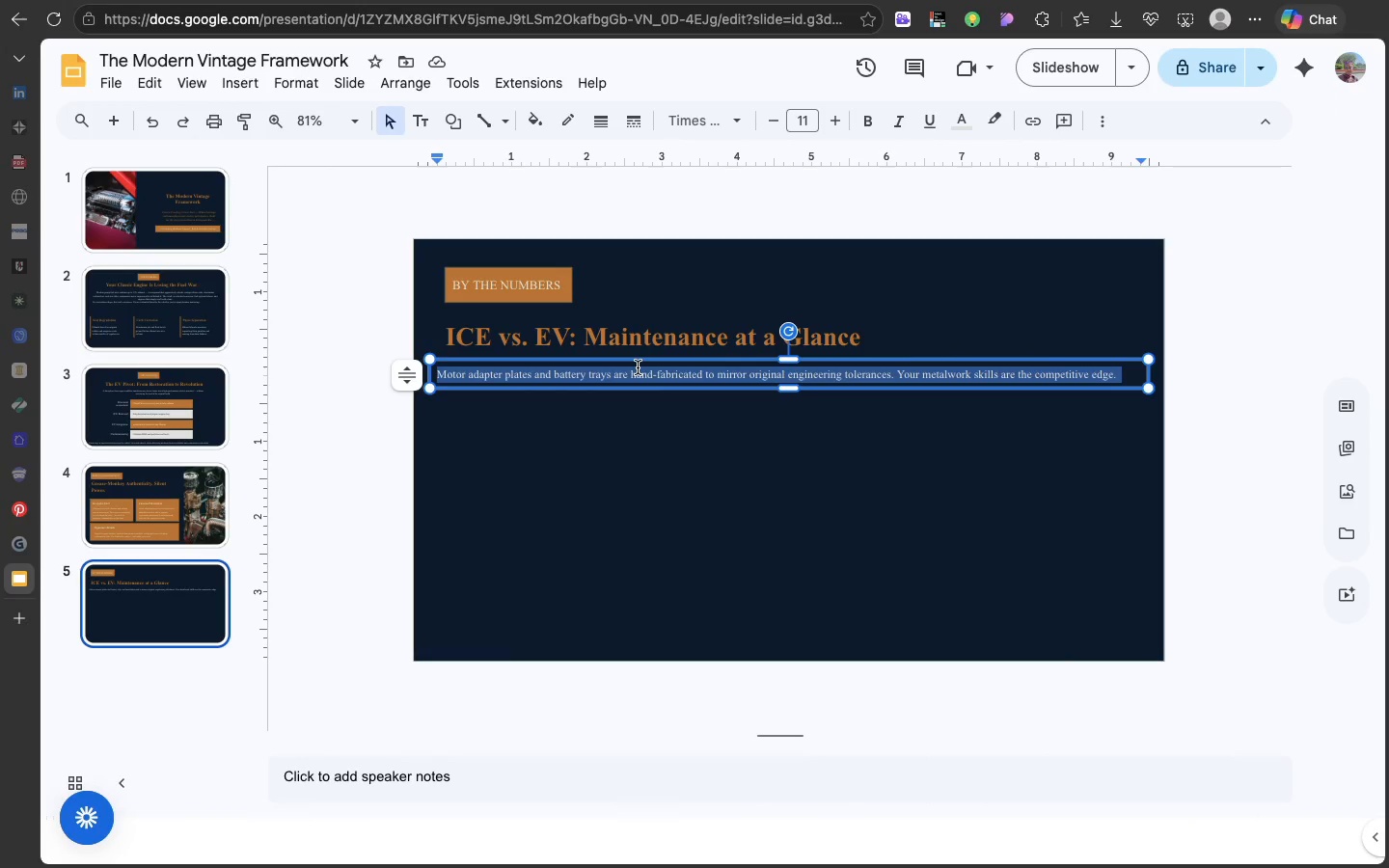 
triple_click([638, 367])
 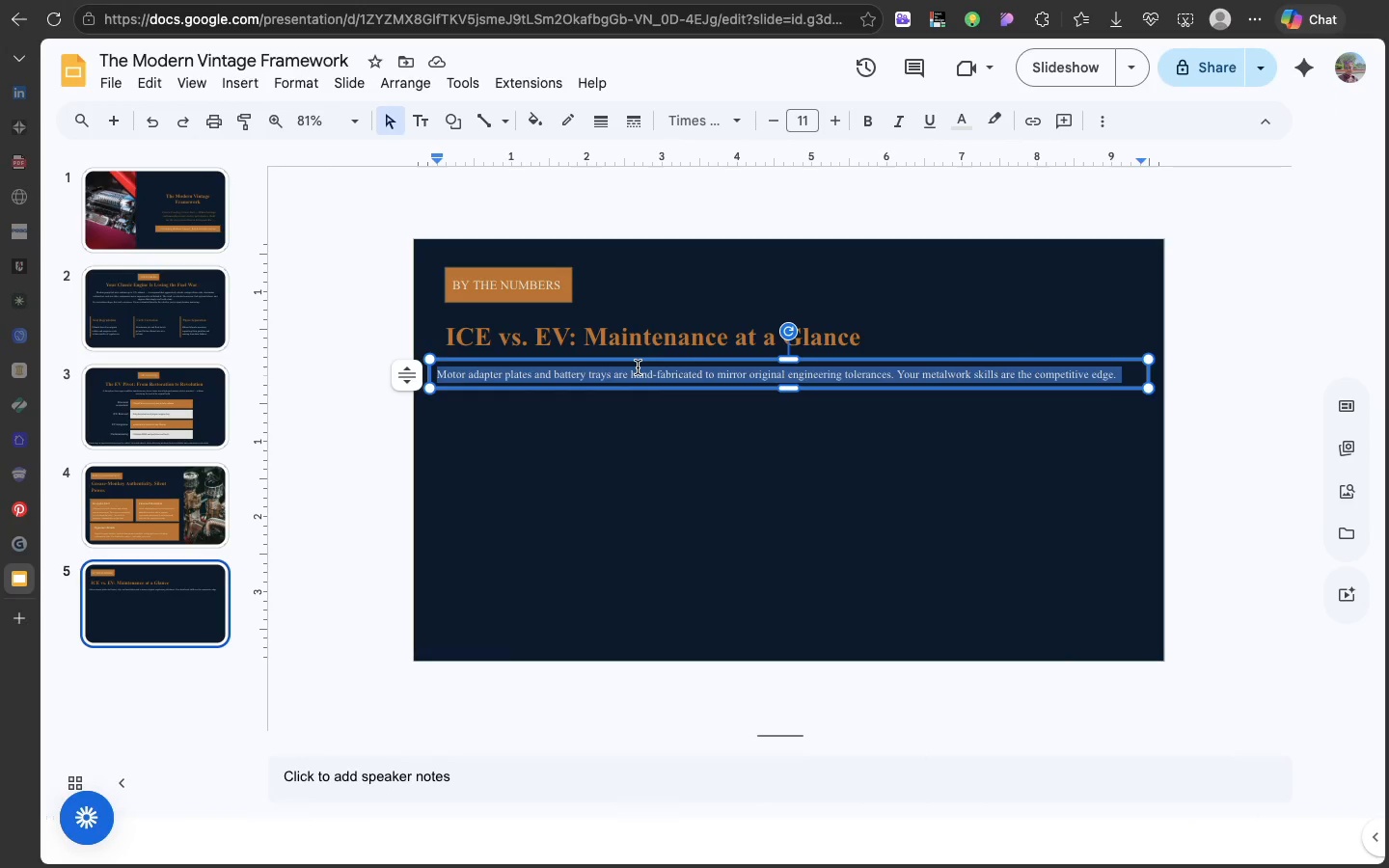 
key(Meta+V)
 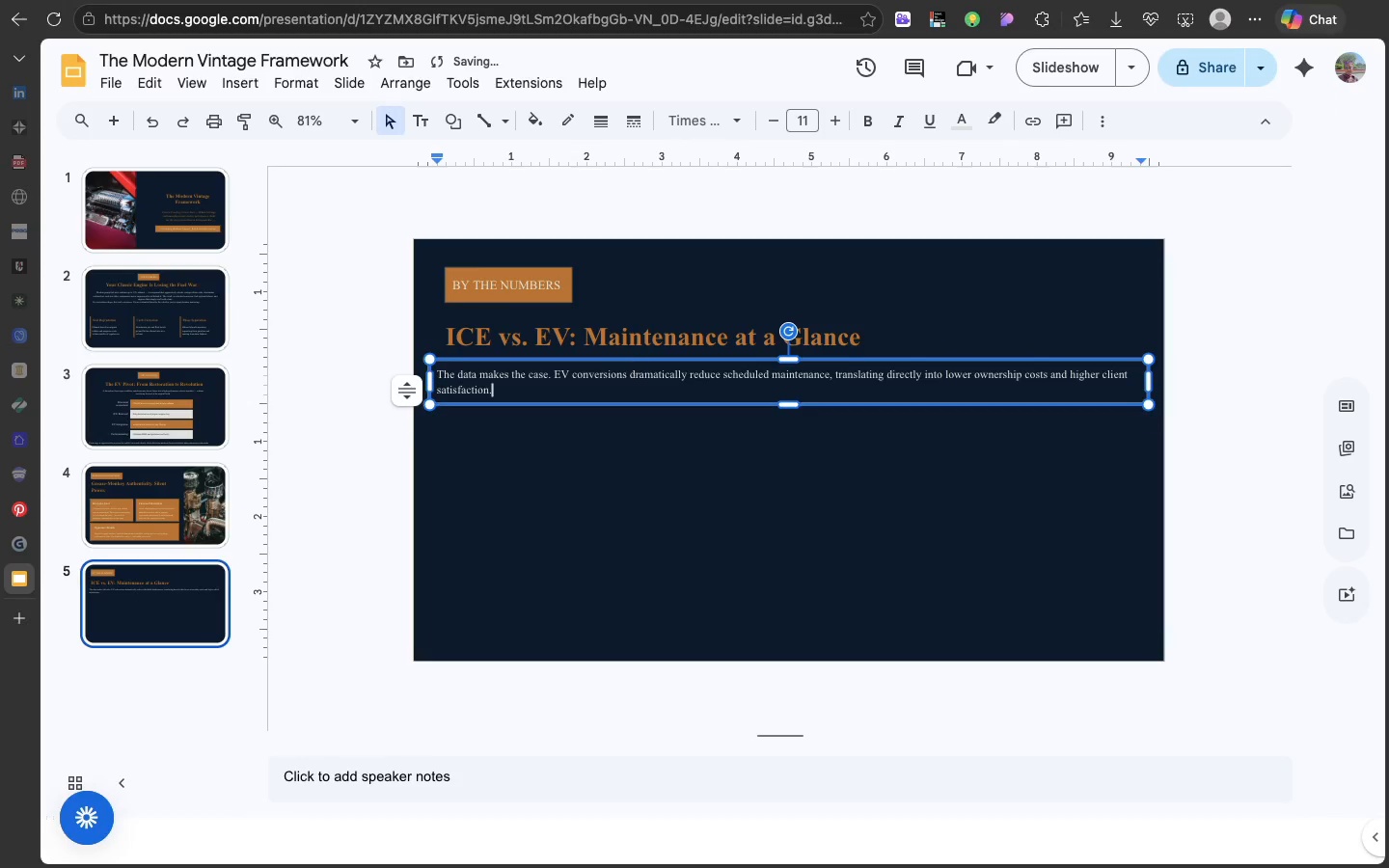 
key(Backspace)
 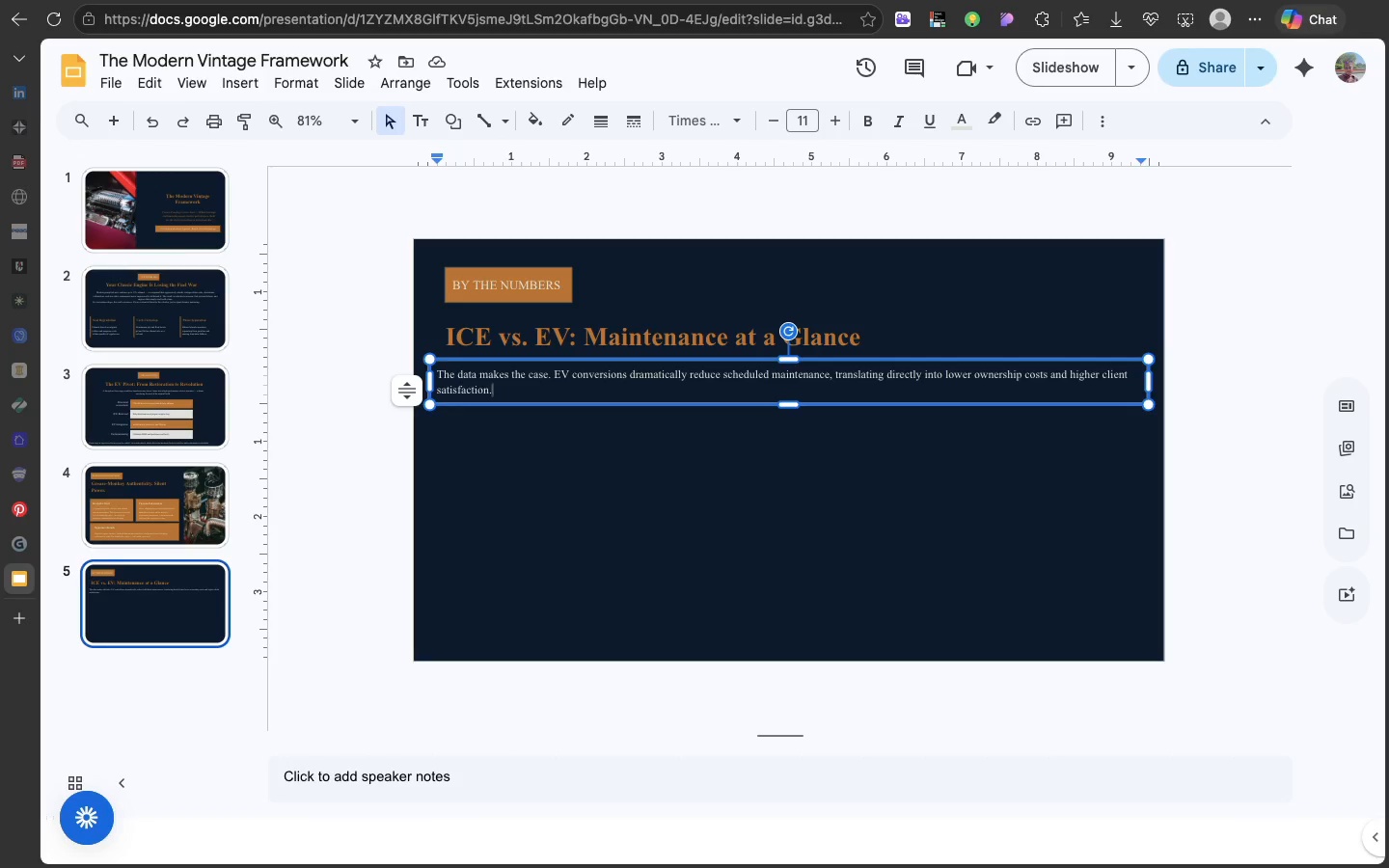 
wait(19.15)
 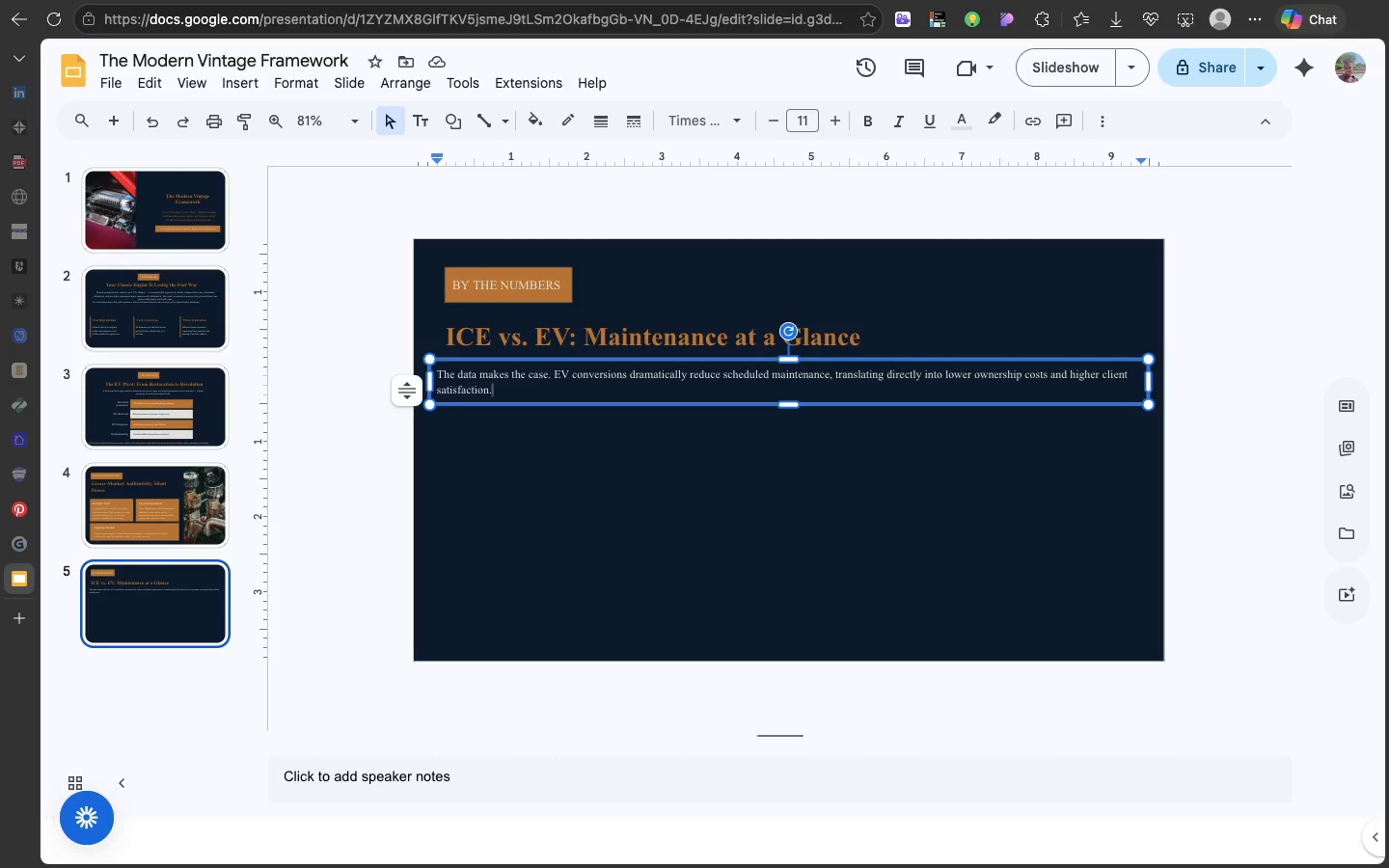 
left_click([234, 81])
 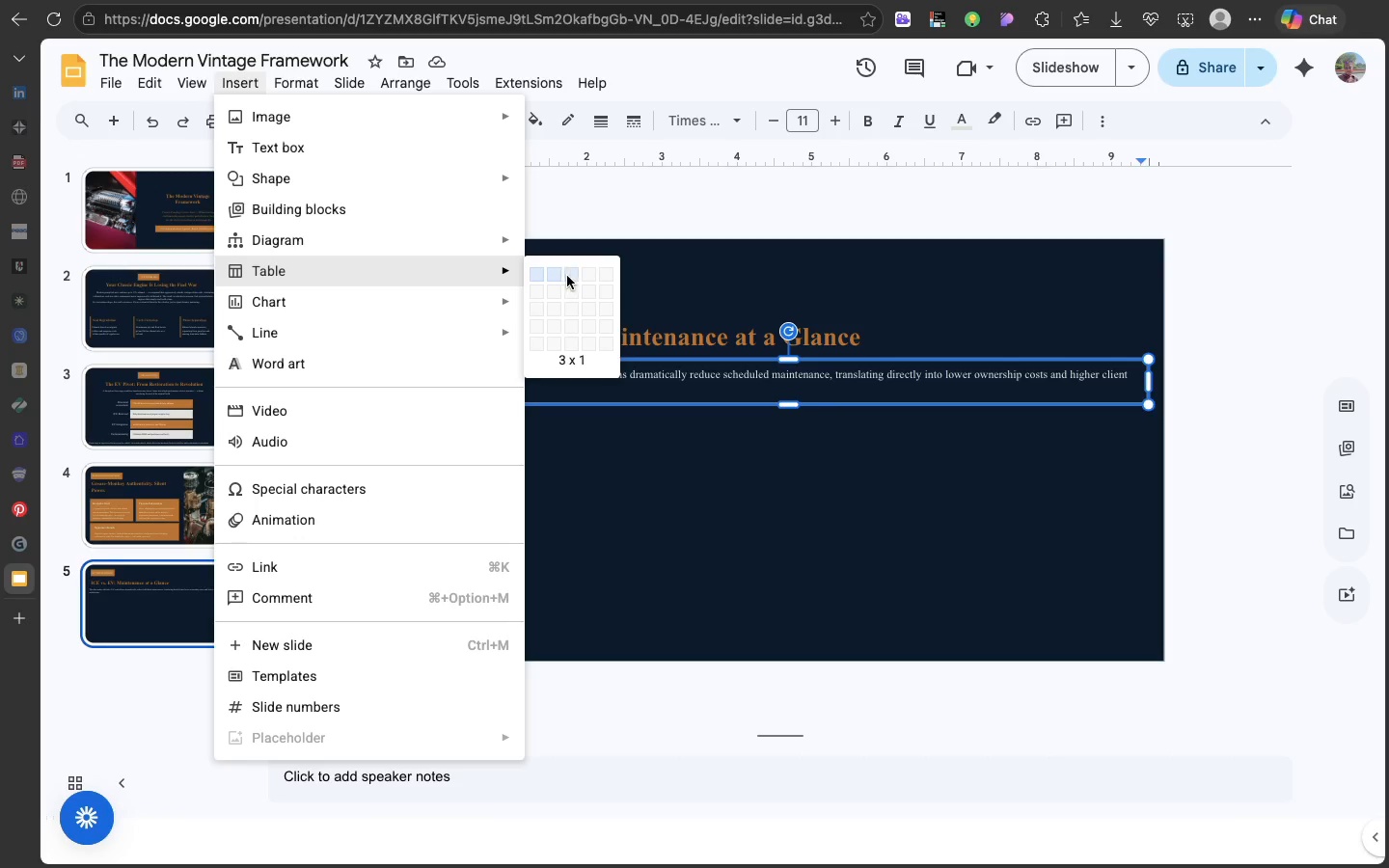 
wait(12.99)
 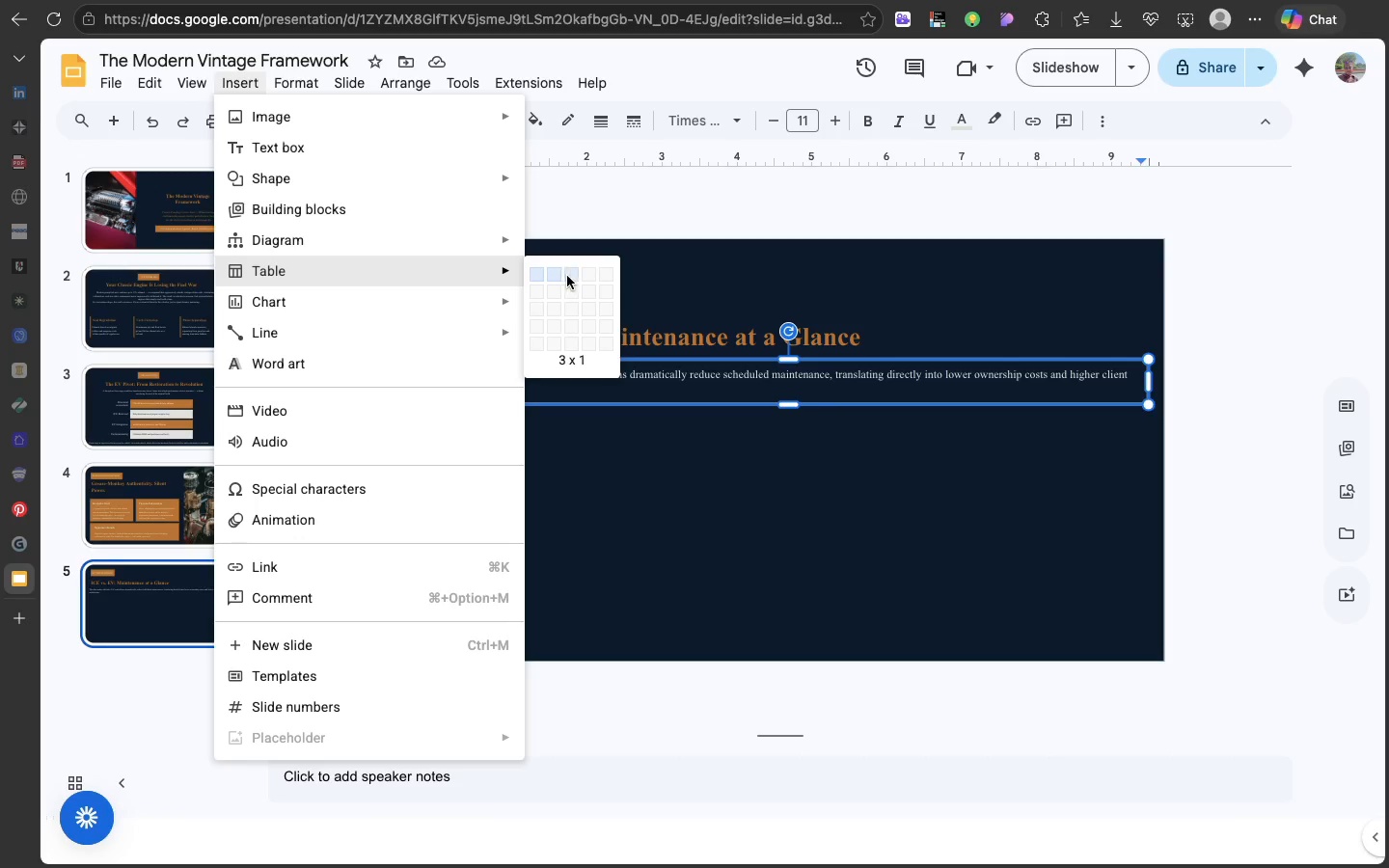 
left_click([584, 372])
 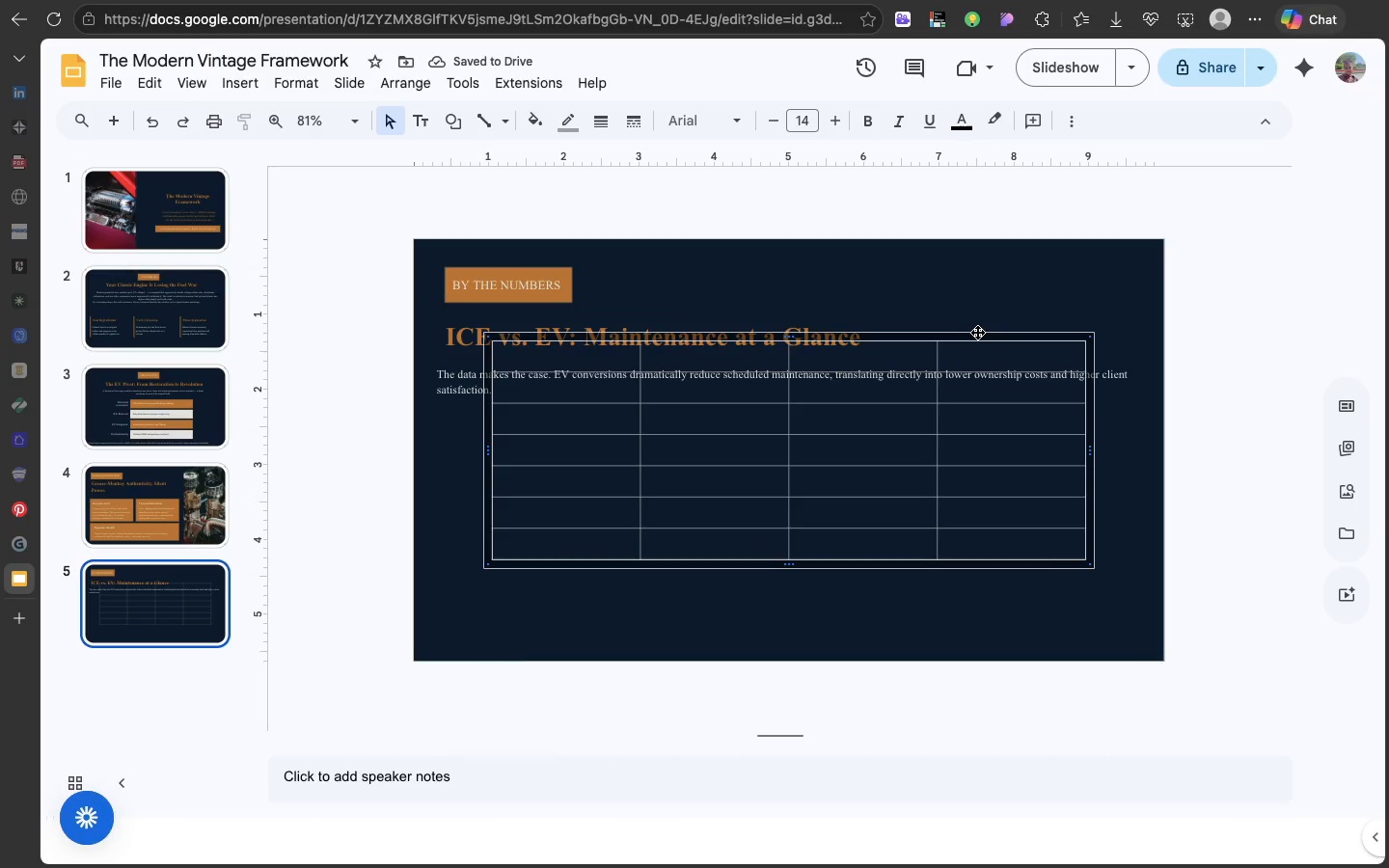 
left_click_drag(start_coordinate=[977, 332], to_coordinate=[936, 402])
 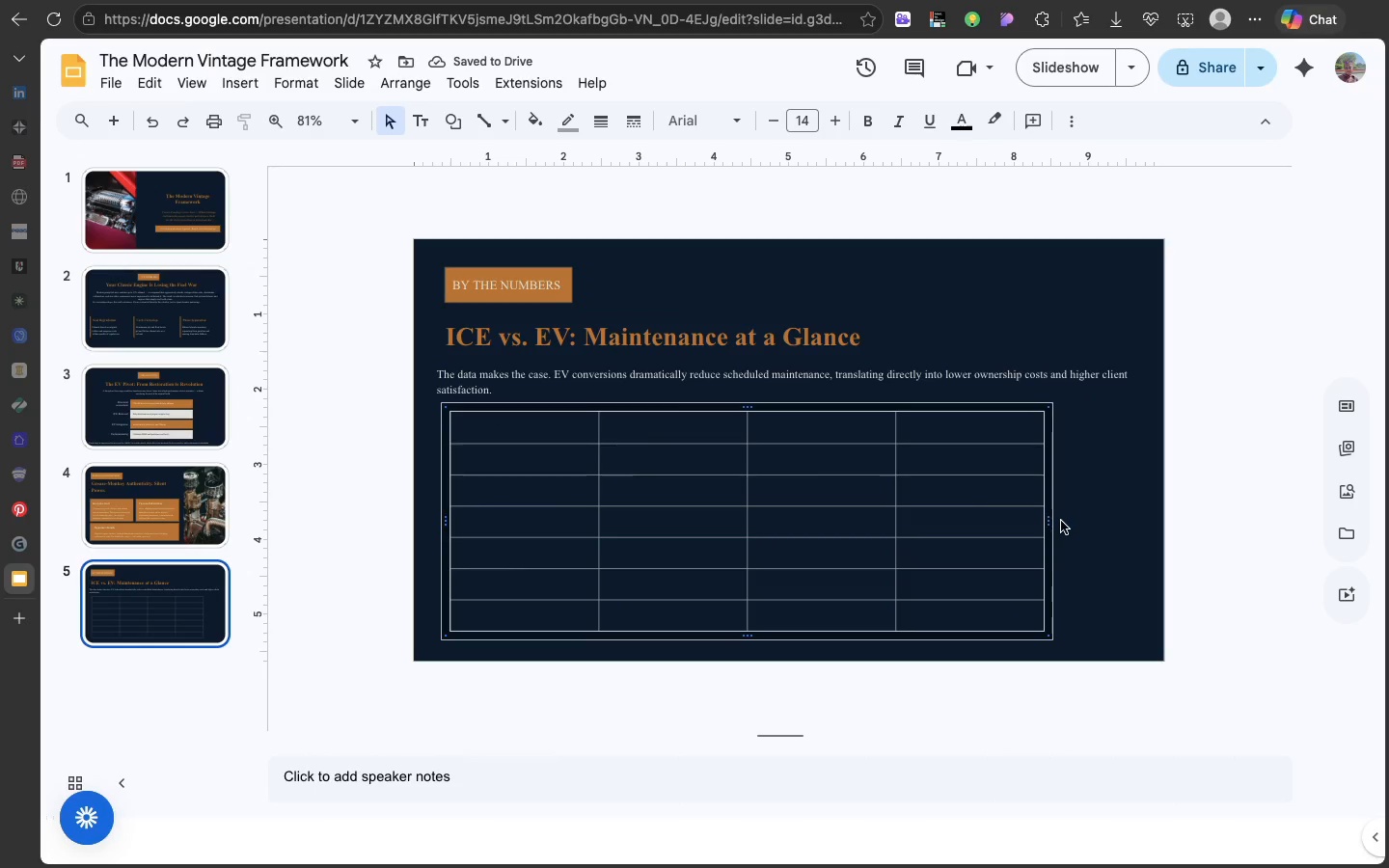 
left_click_drag(start_coordinate=[1050, 520], to_coordinate=[1121, 524])
 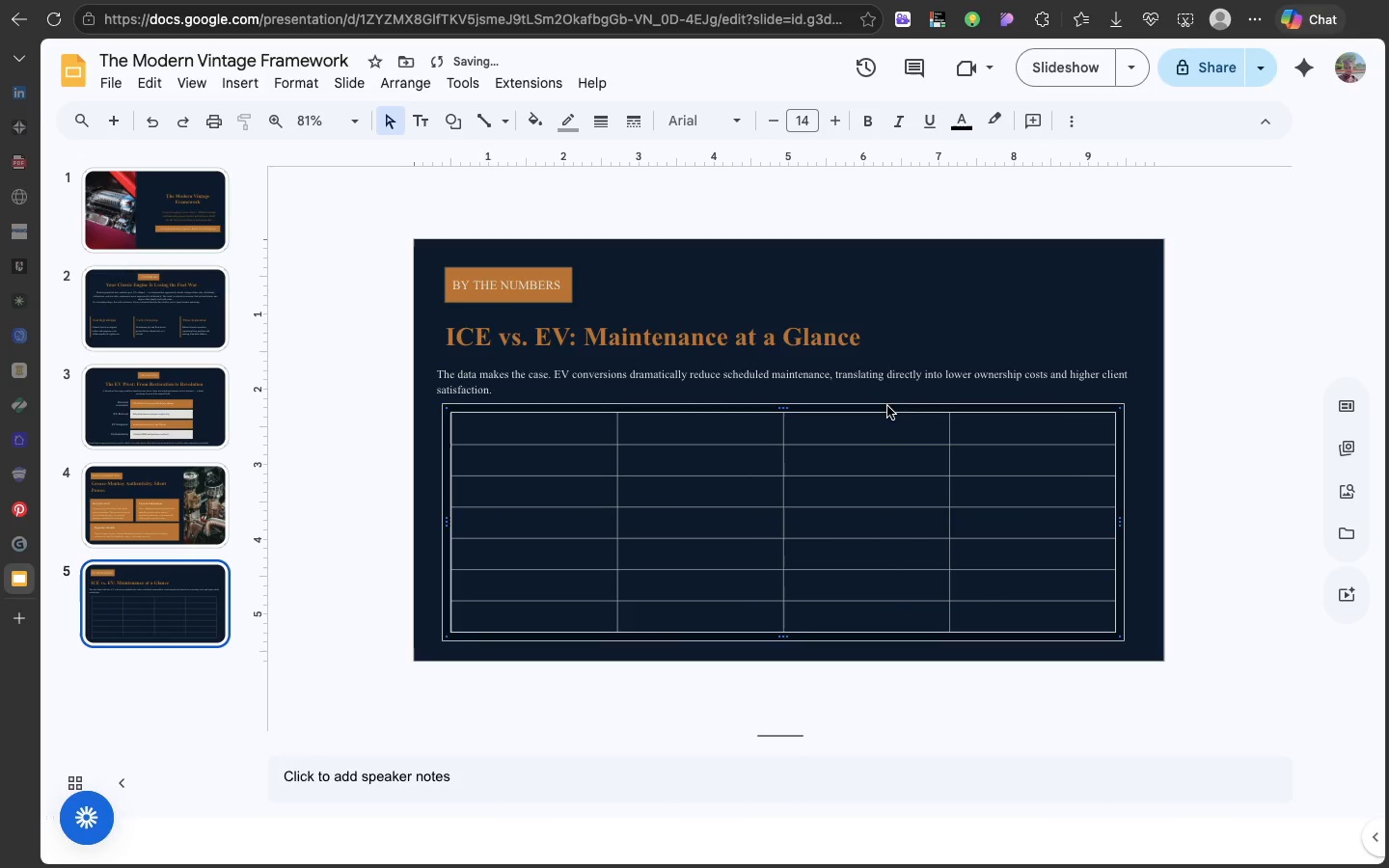 
wait(5.36)
 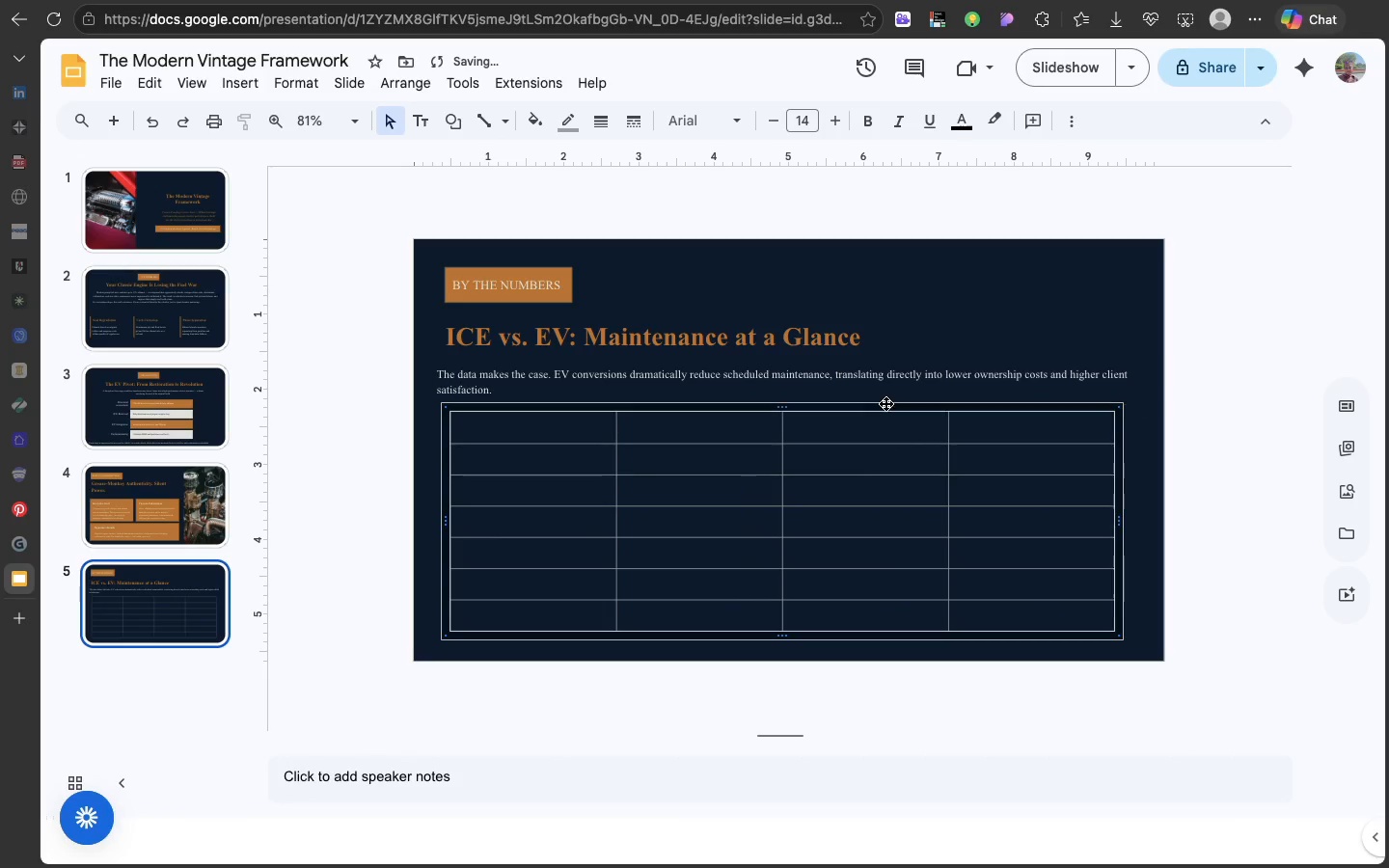 
left_click([791, 368])
 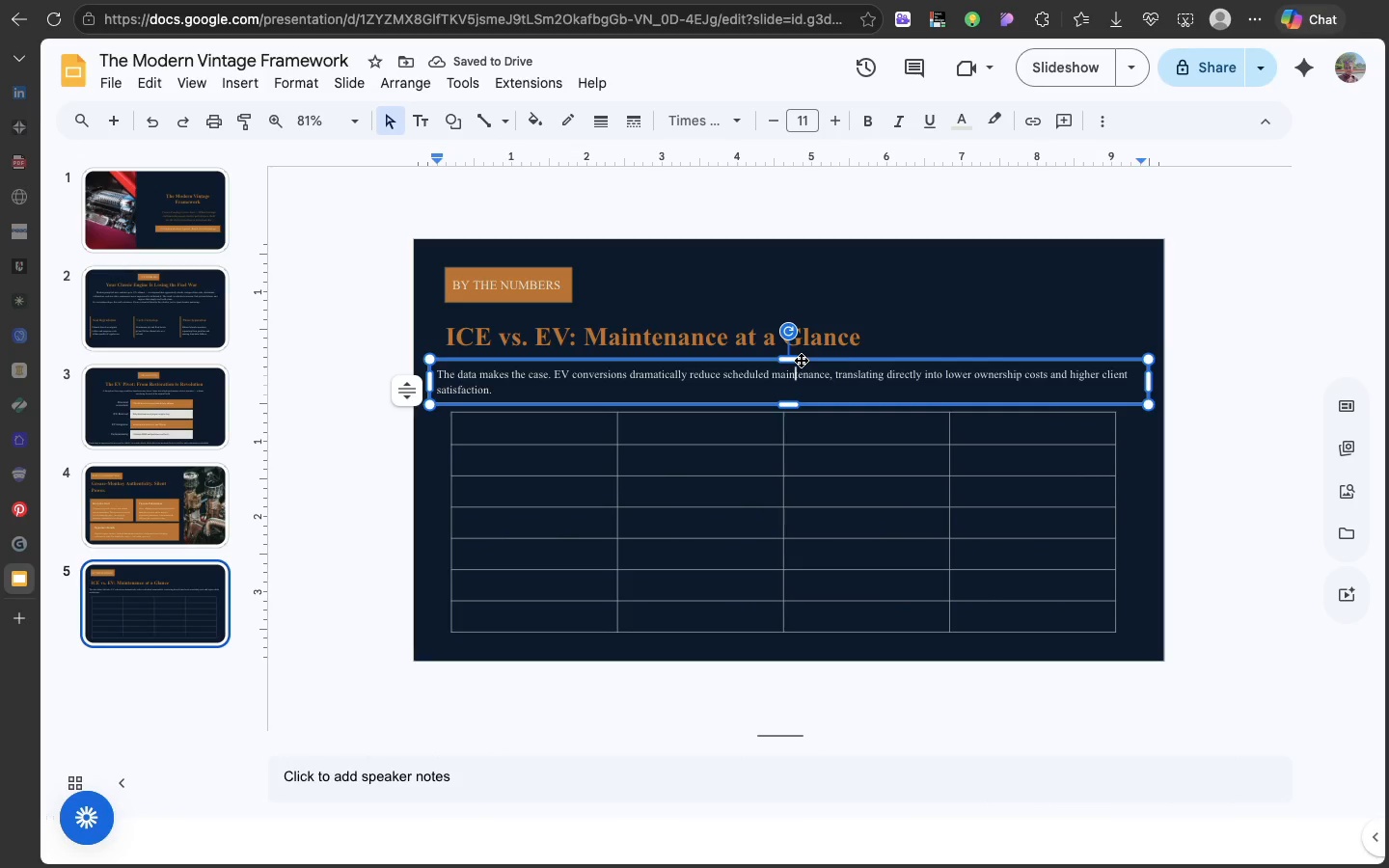 
left_click([801, 360])
 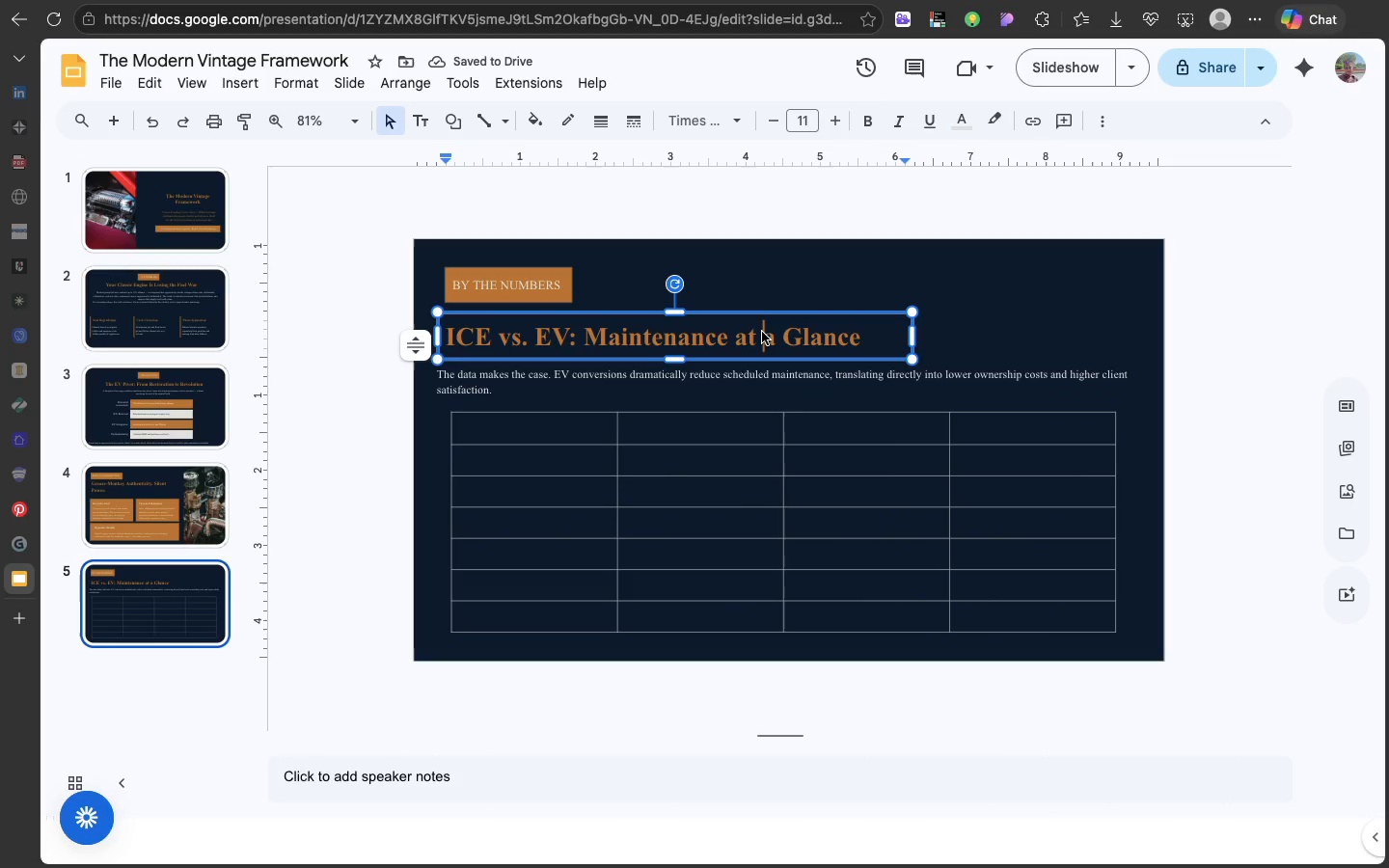 
left_click([762, 332])
 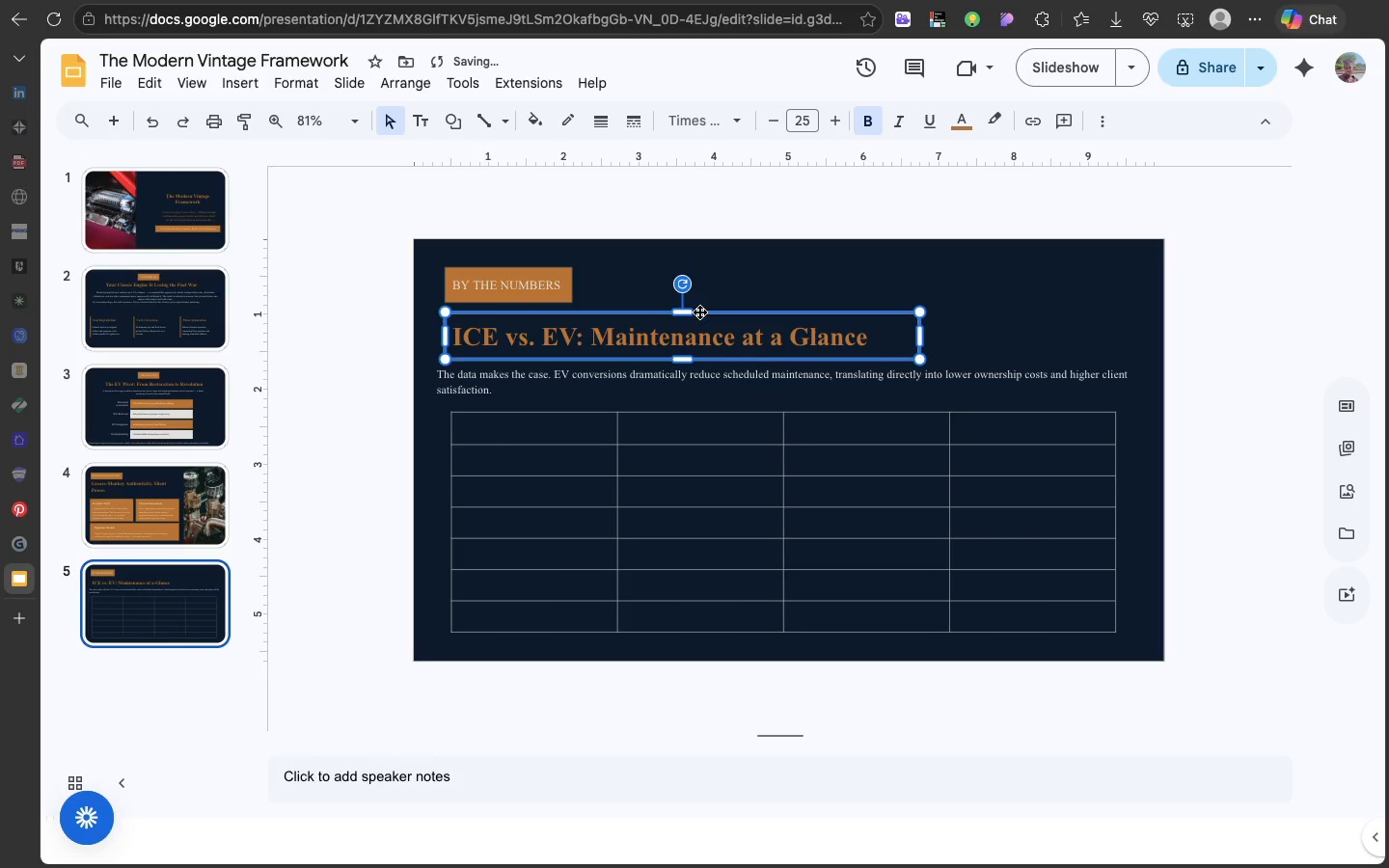 
wait(5.42)
 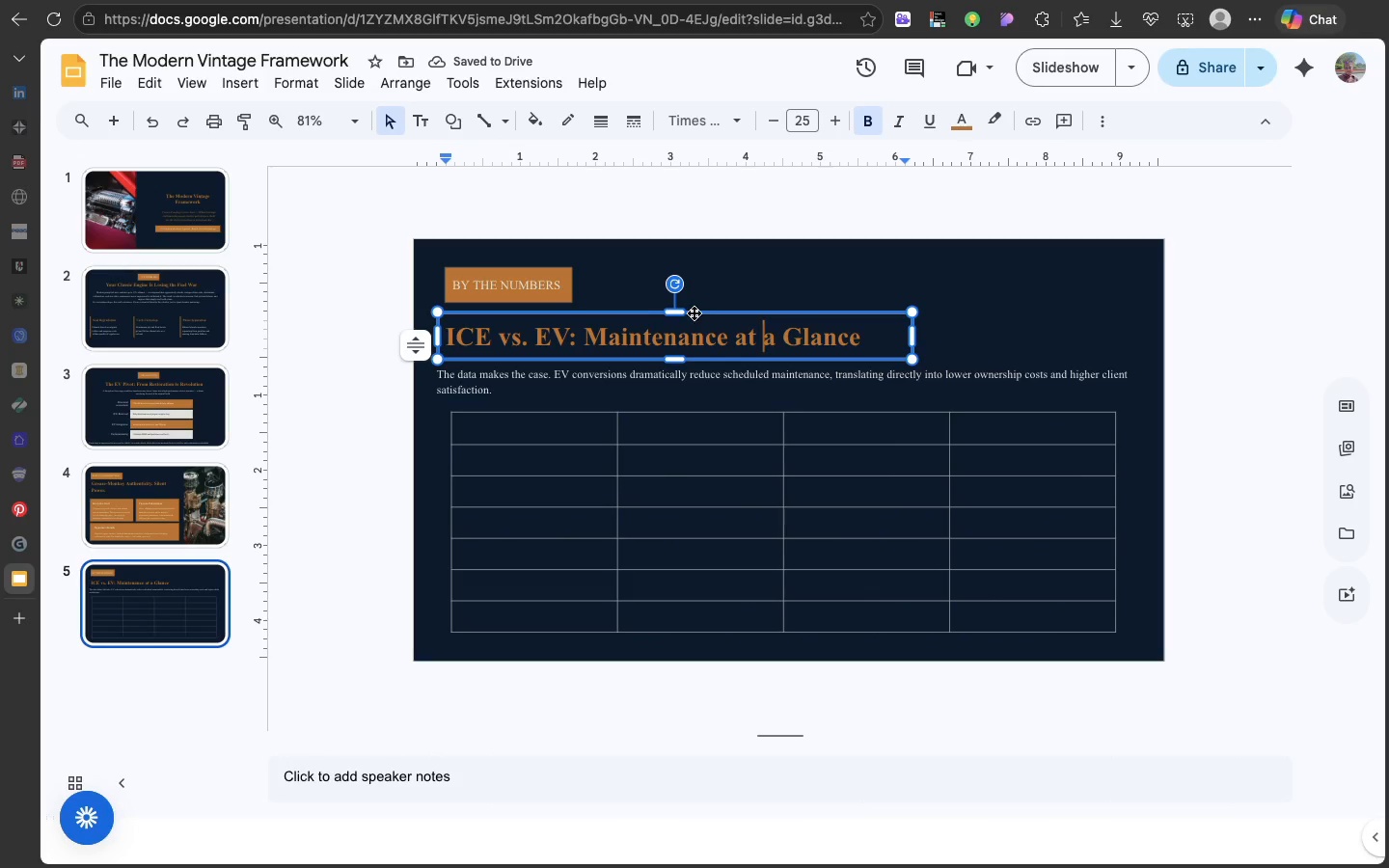 
left_click([686, 369])
 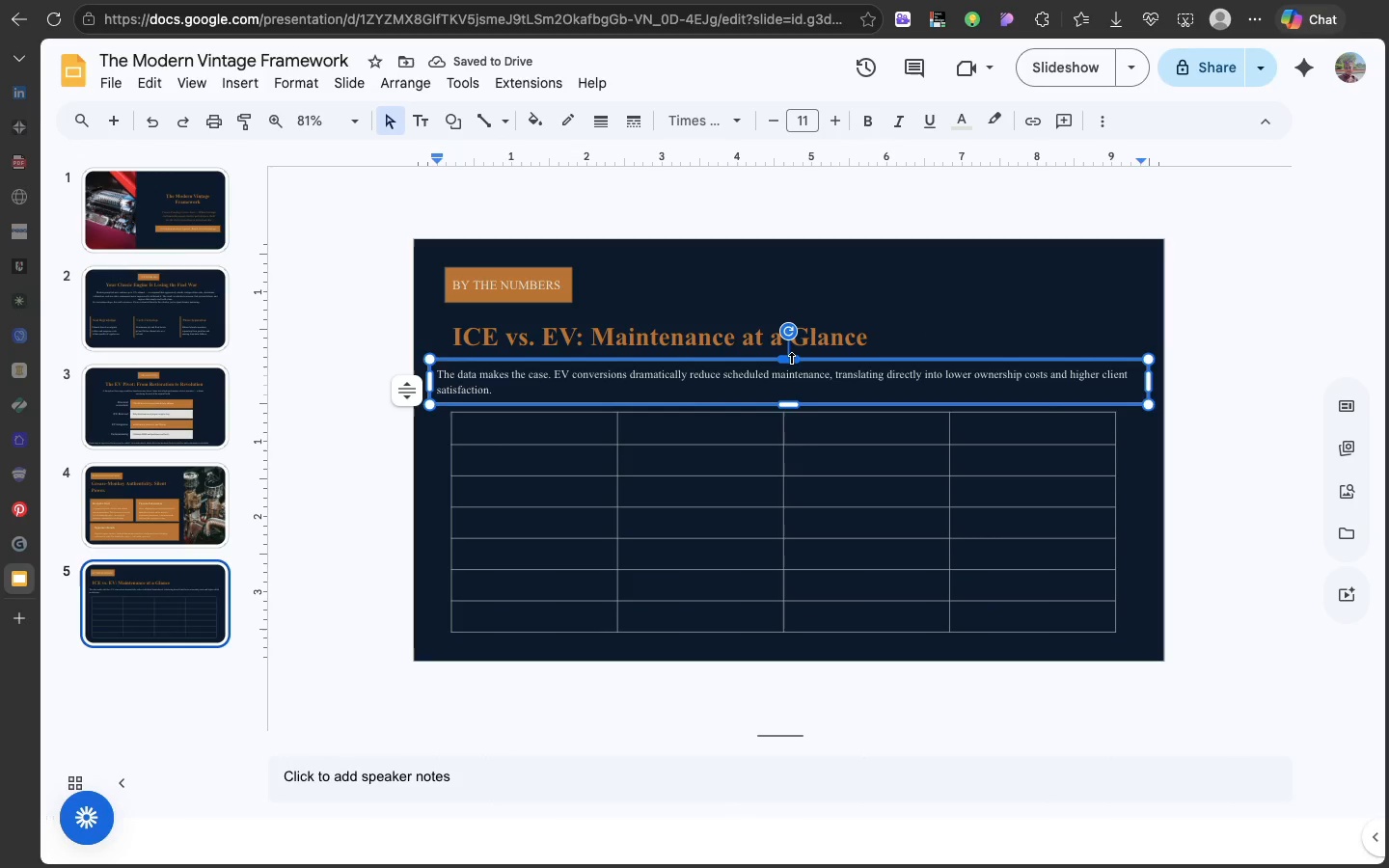 
left_click_drag(start_coordinate=[791, 359], to_coordinate=[804, 358])
 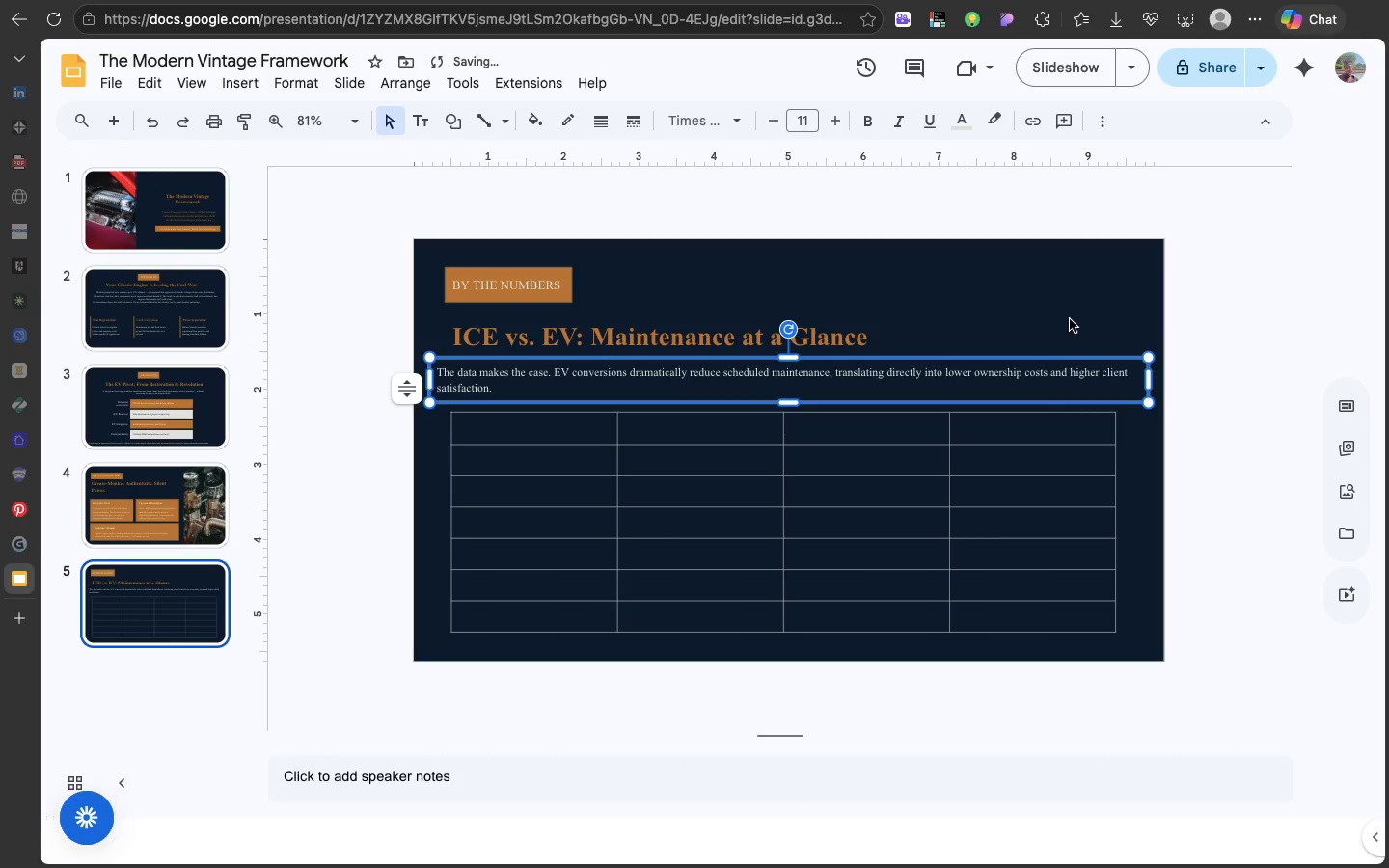 
left_click([1069, 318])
 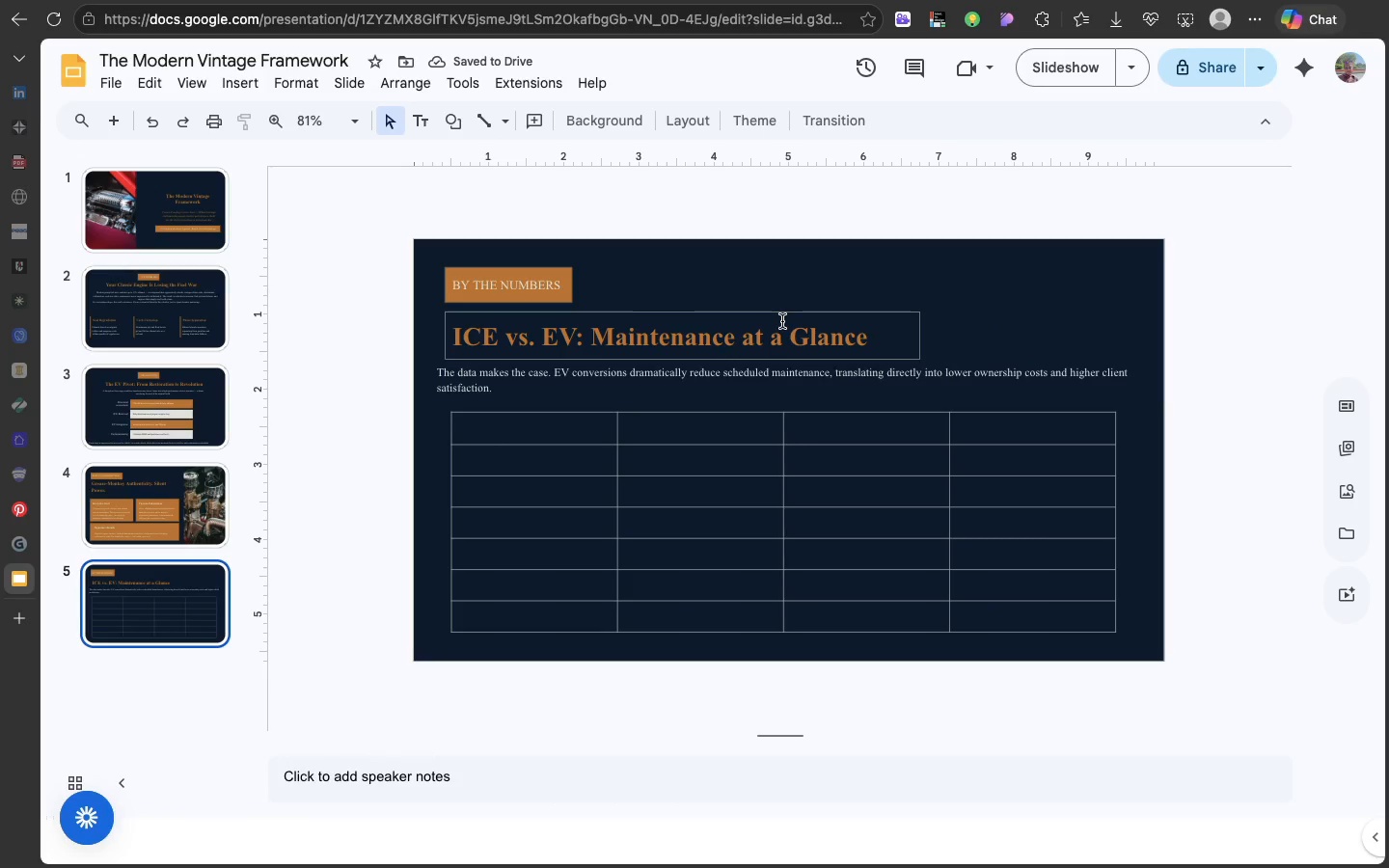 
left_click([782, 321])
 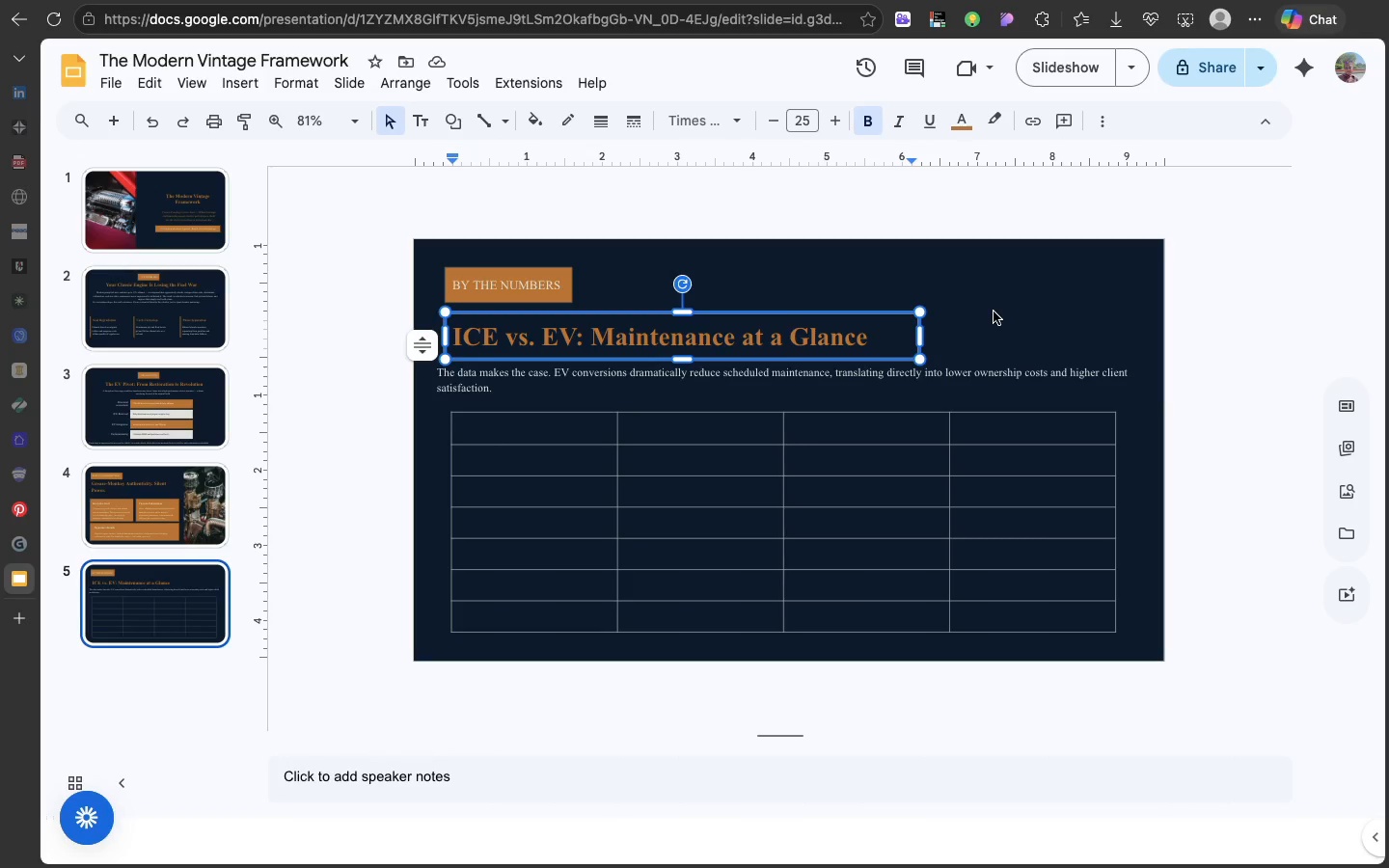 
left_click([994, 312])
 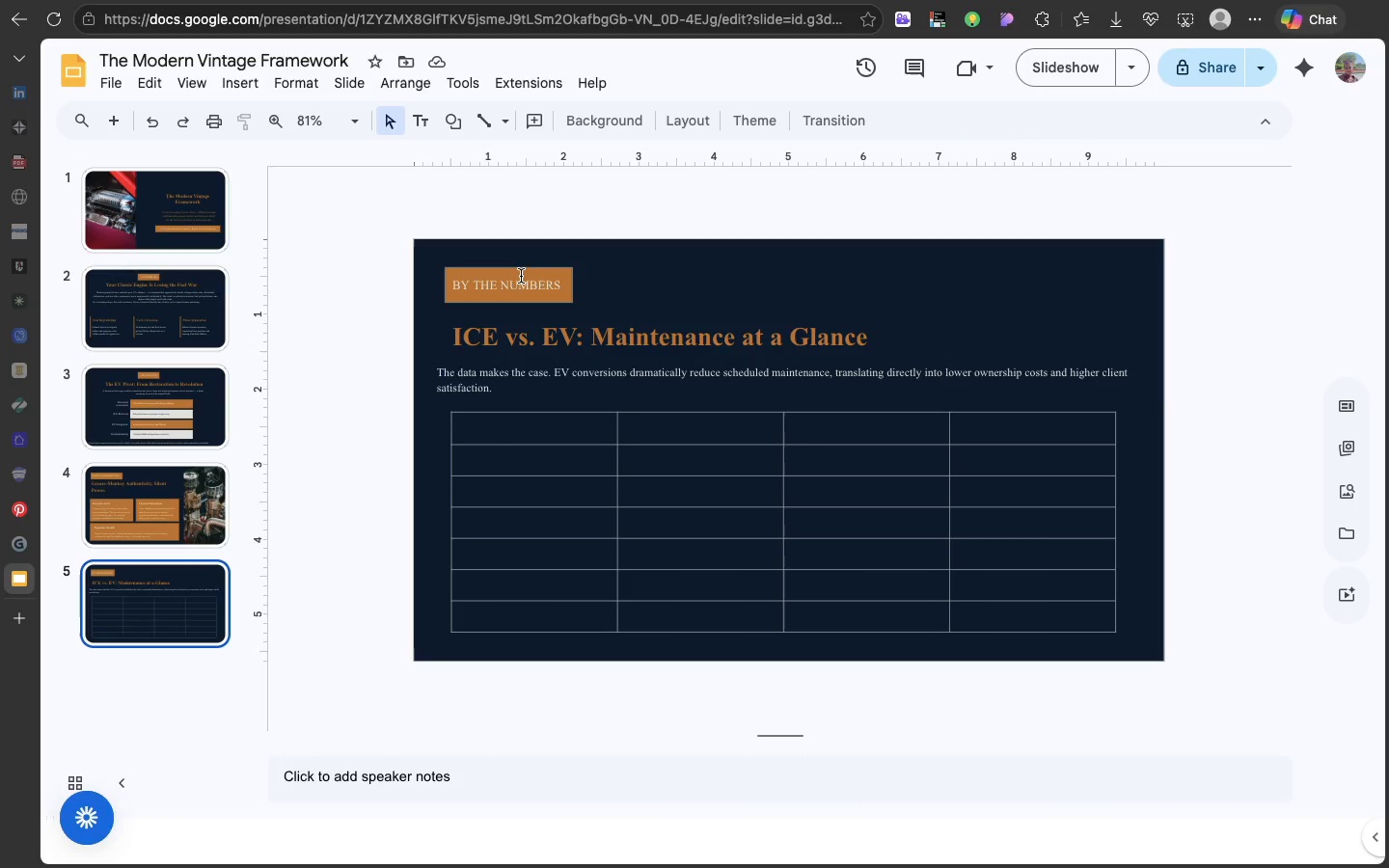 
left_click([521, 276])
 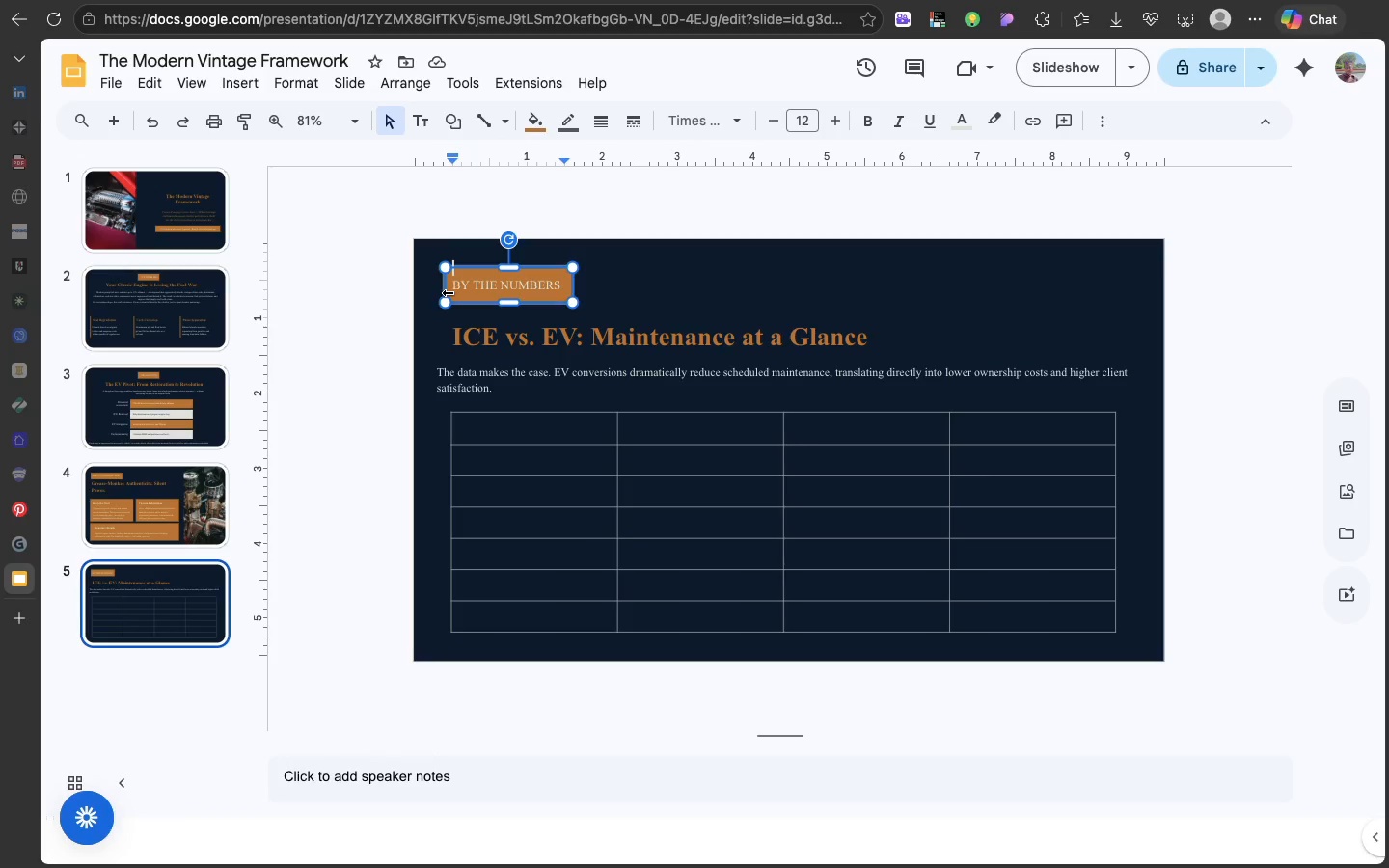 
wait(11.23)
 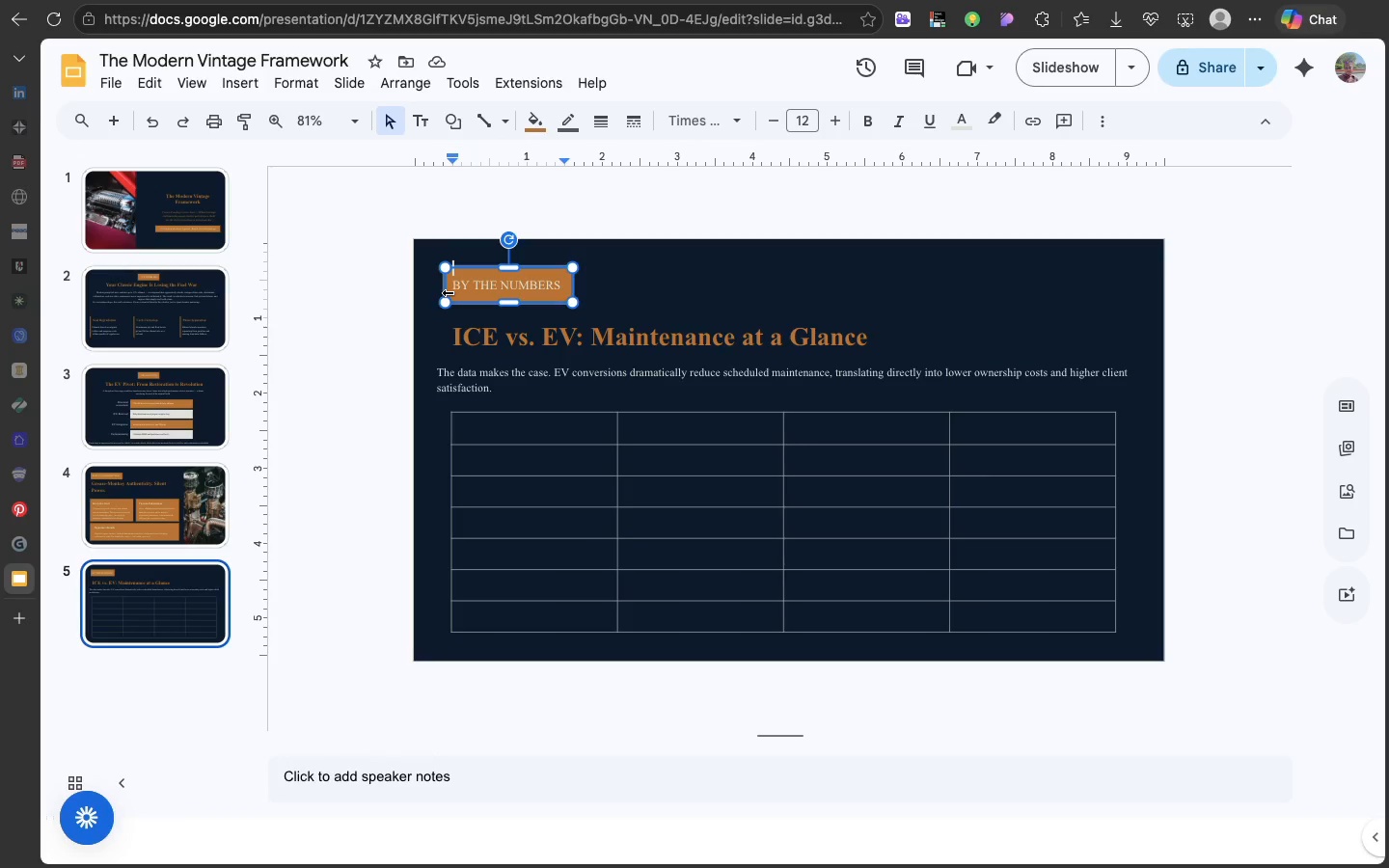 
left_click([588, 266])
 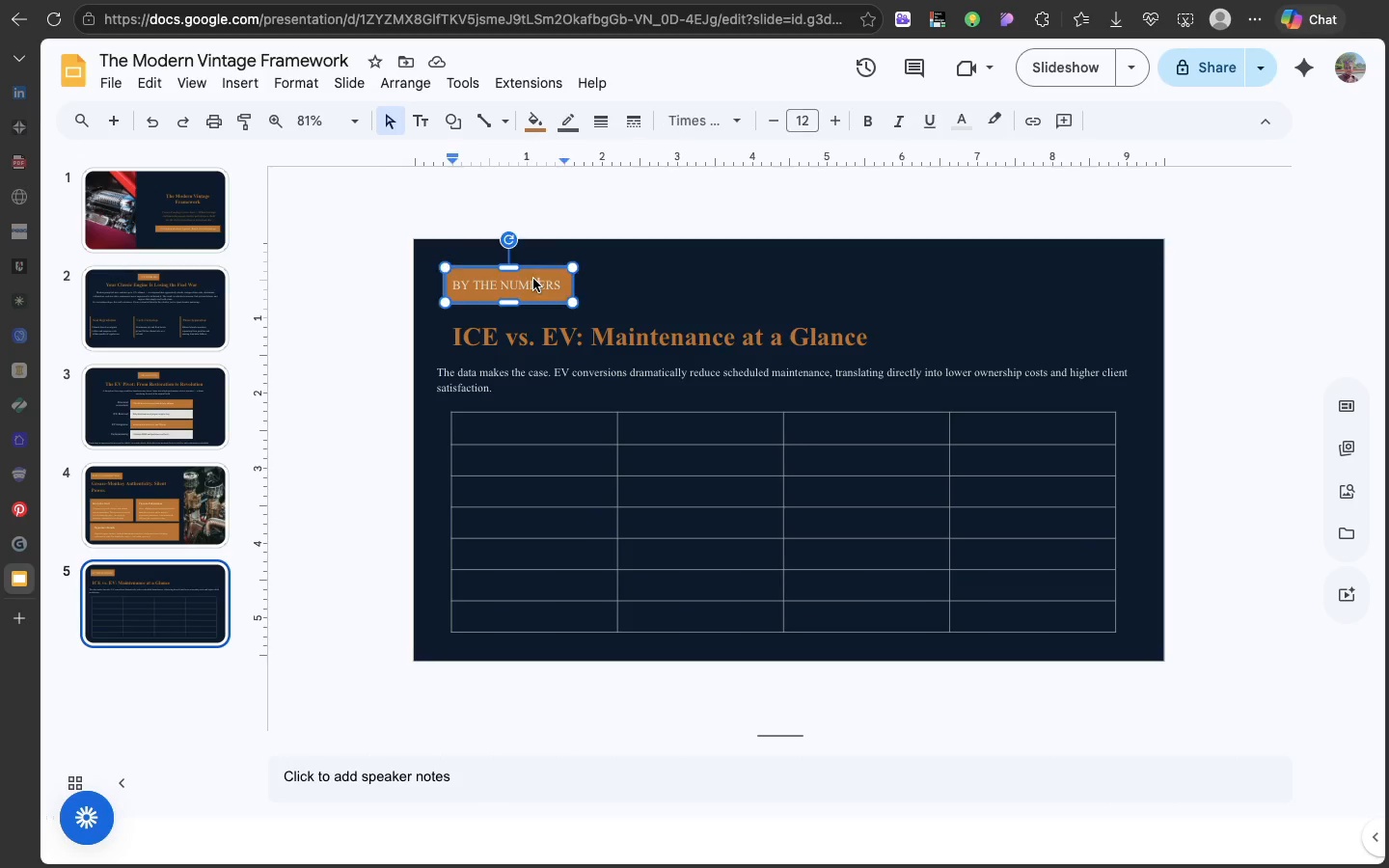 
left_click([533, 279])
 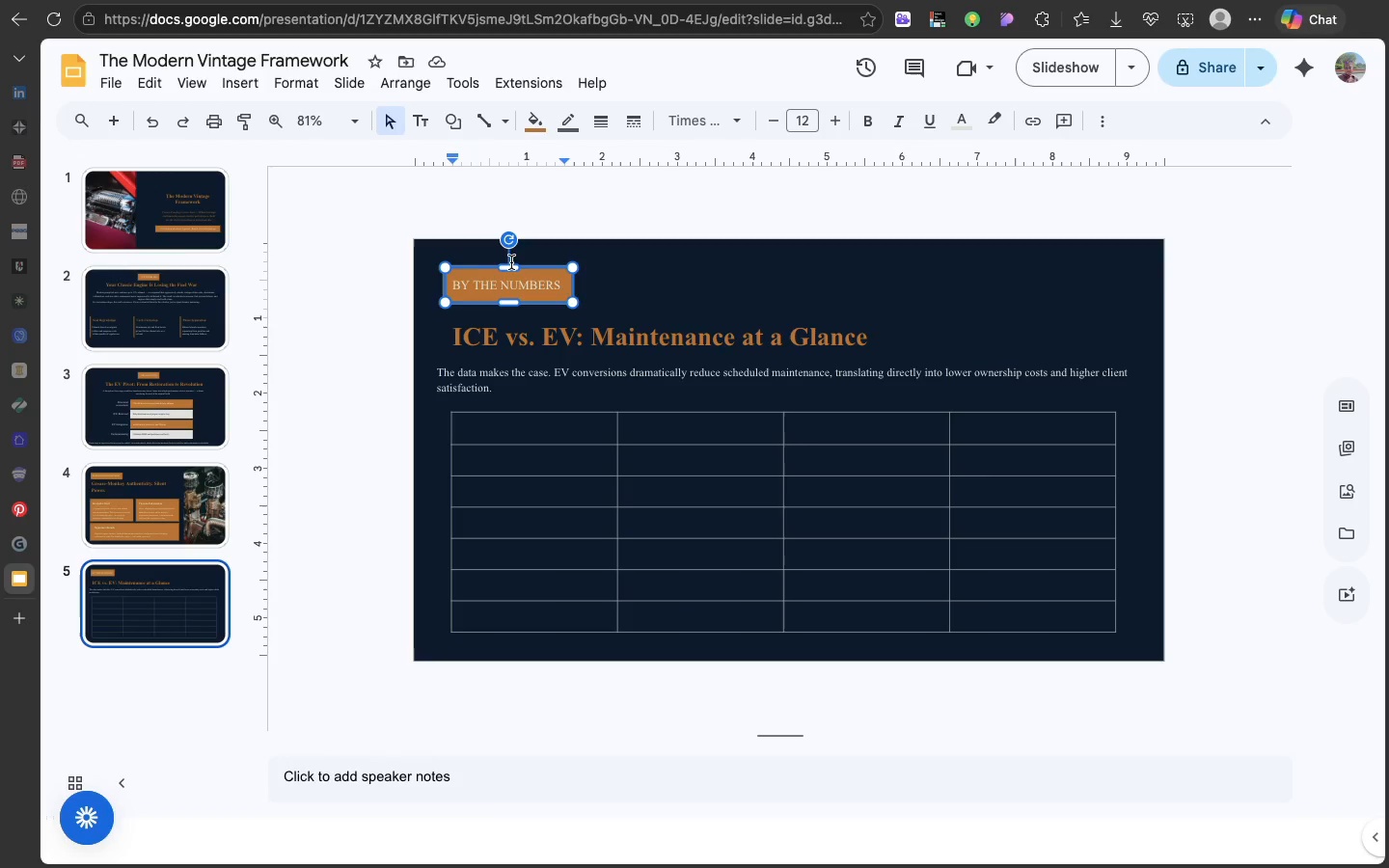 
wait(6.29)
 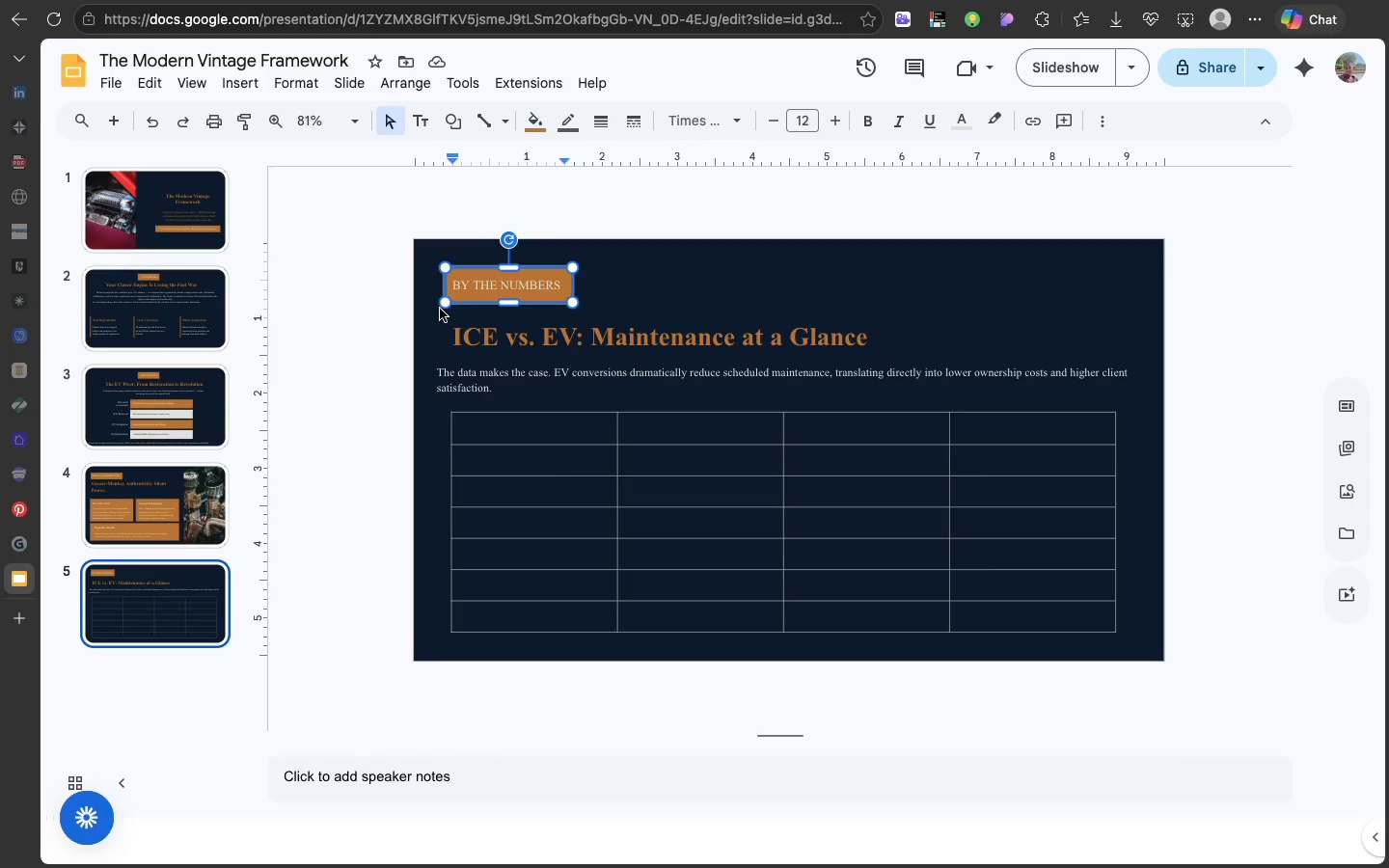 
left_click([580, 286])
 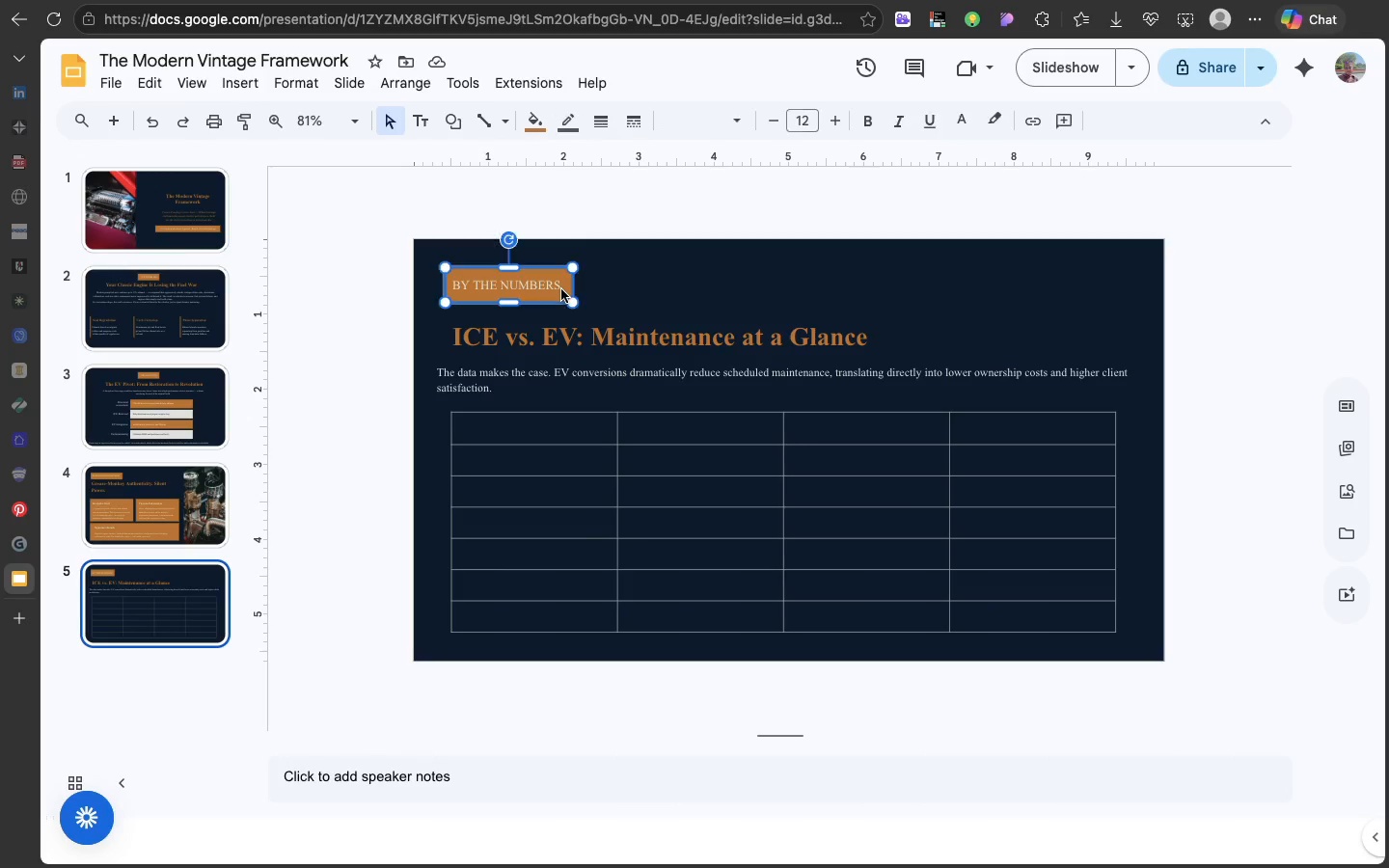 
left_click([561, 289])
 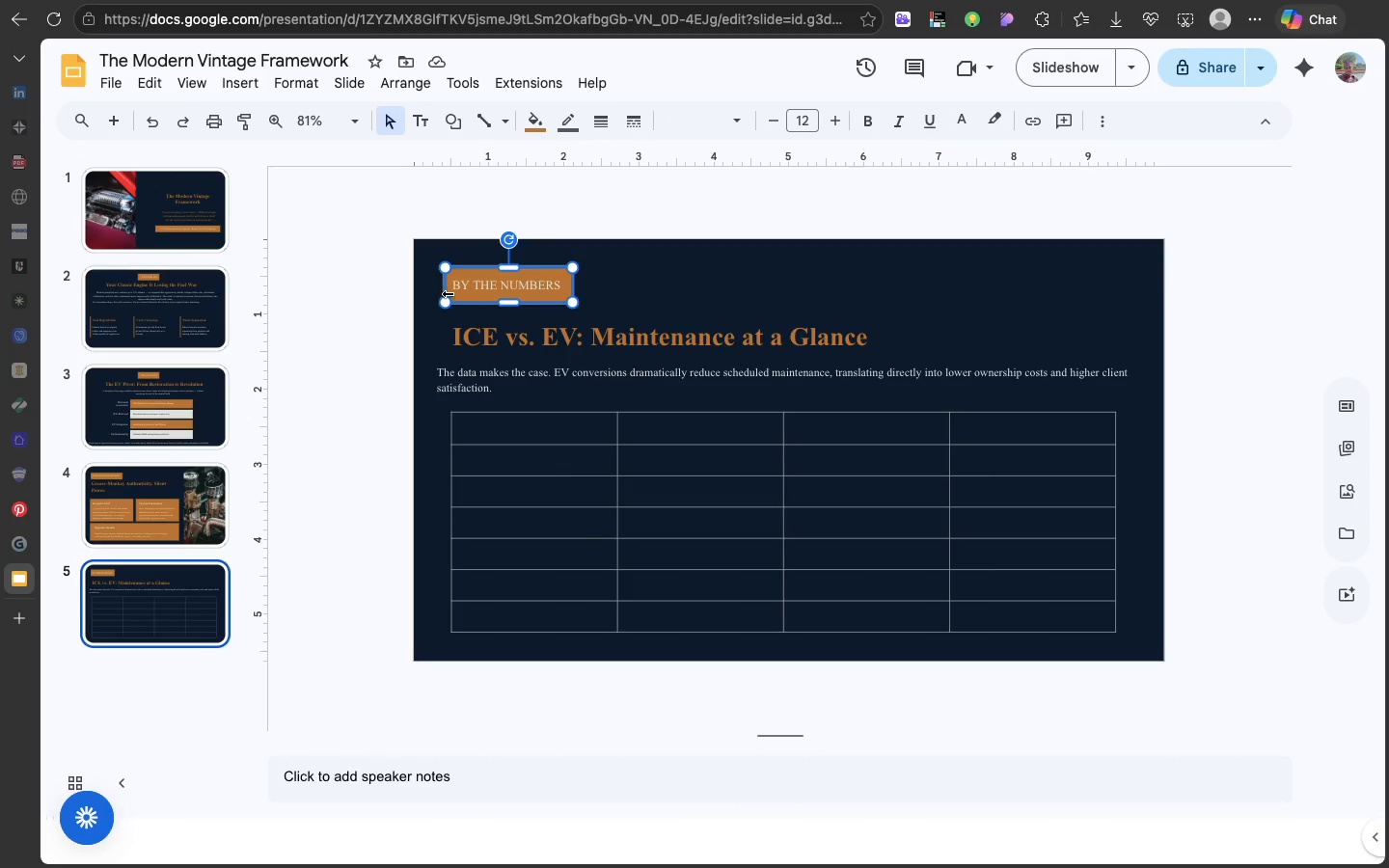 
left_click_drag(start_coordinate=[451, 292], to_coordinate=[683, 274])
 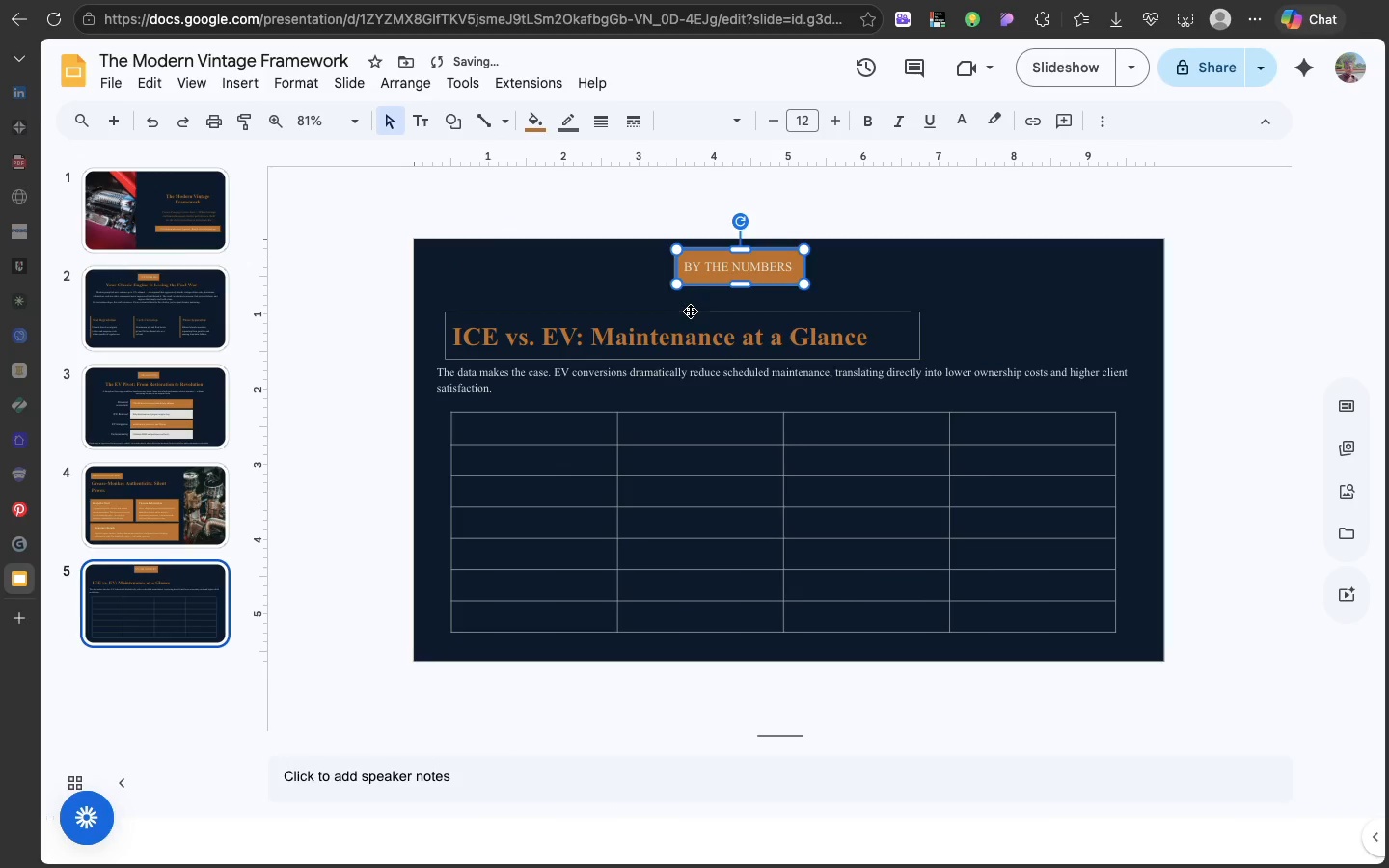 
left_click_drag(start_coordinate=[690, 311], to_coordinate=[766, 287])
 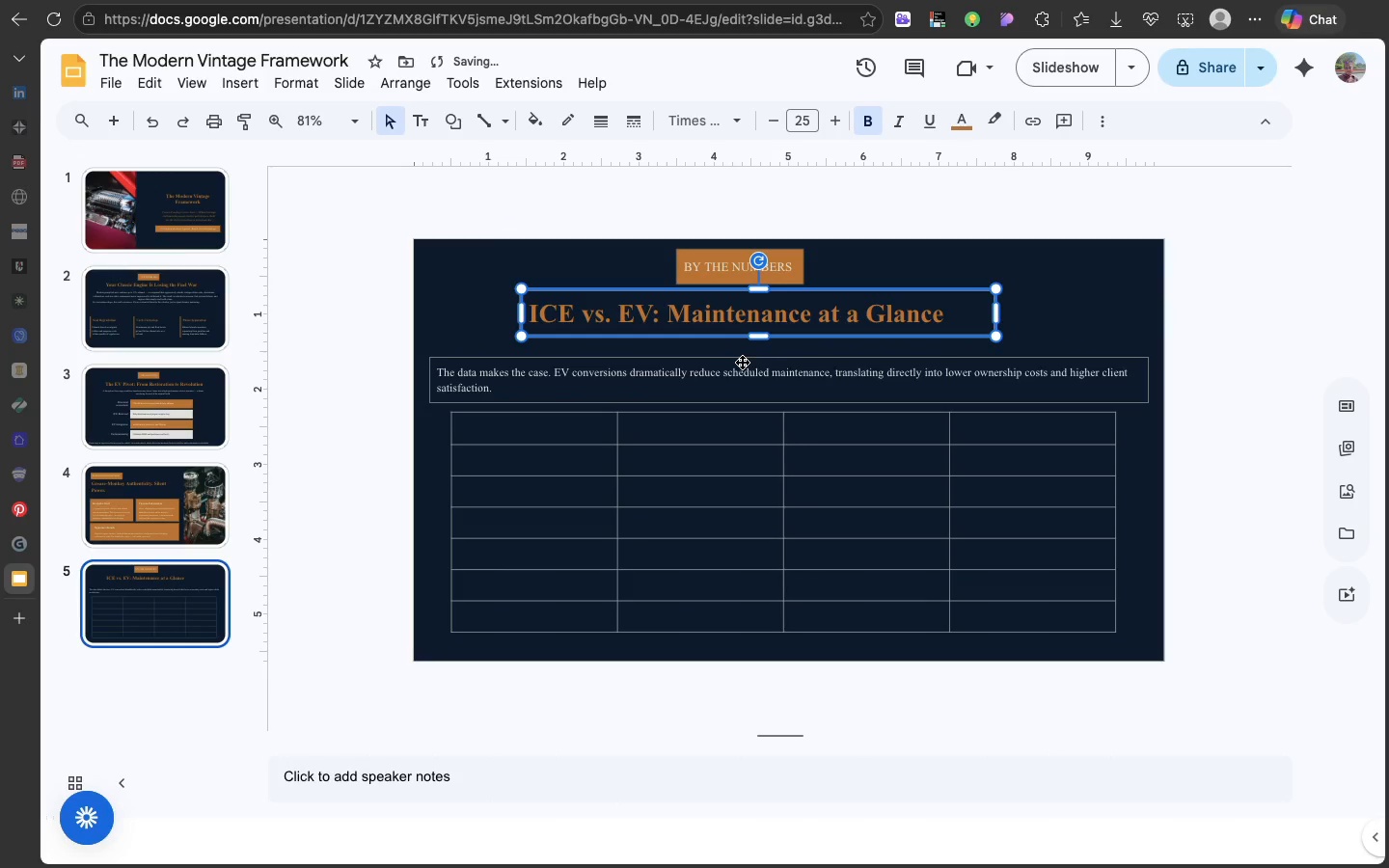 
left_click_drag(start_coordinate=[744, 365], to_coordinate=[762, 343])
 